 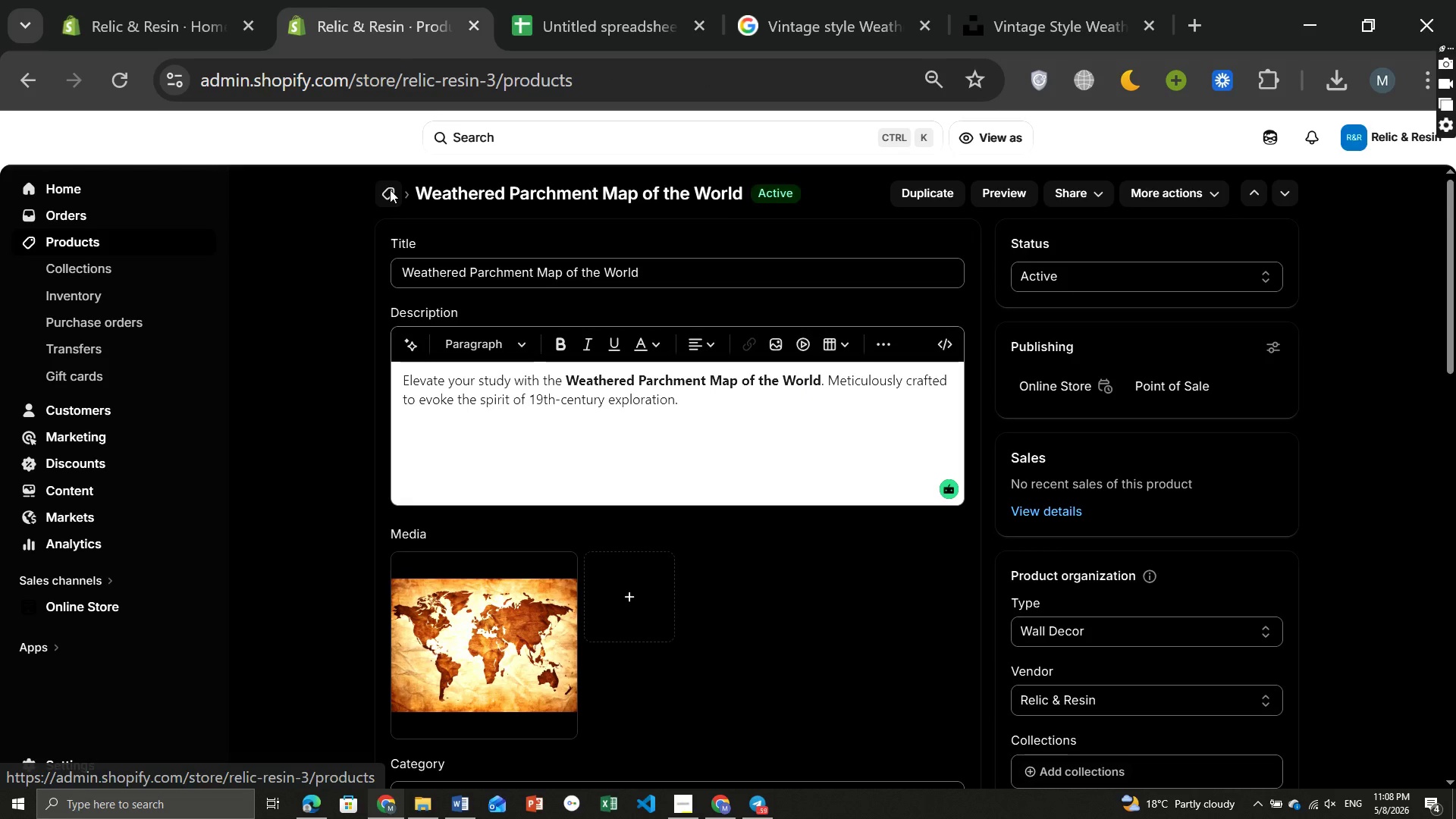 
left_click([413, 715])
 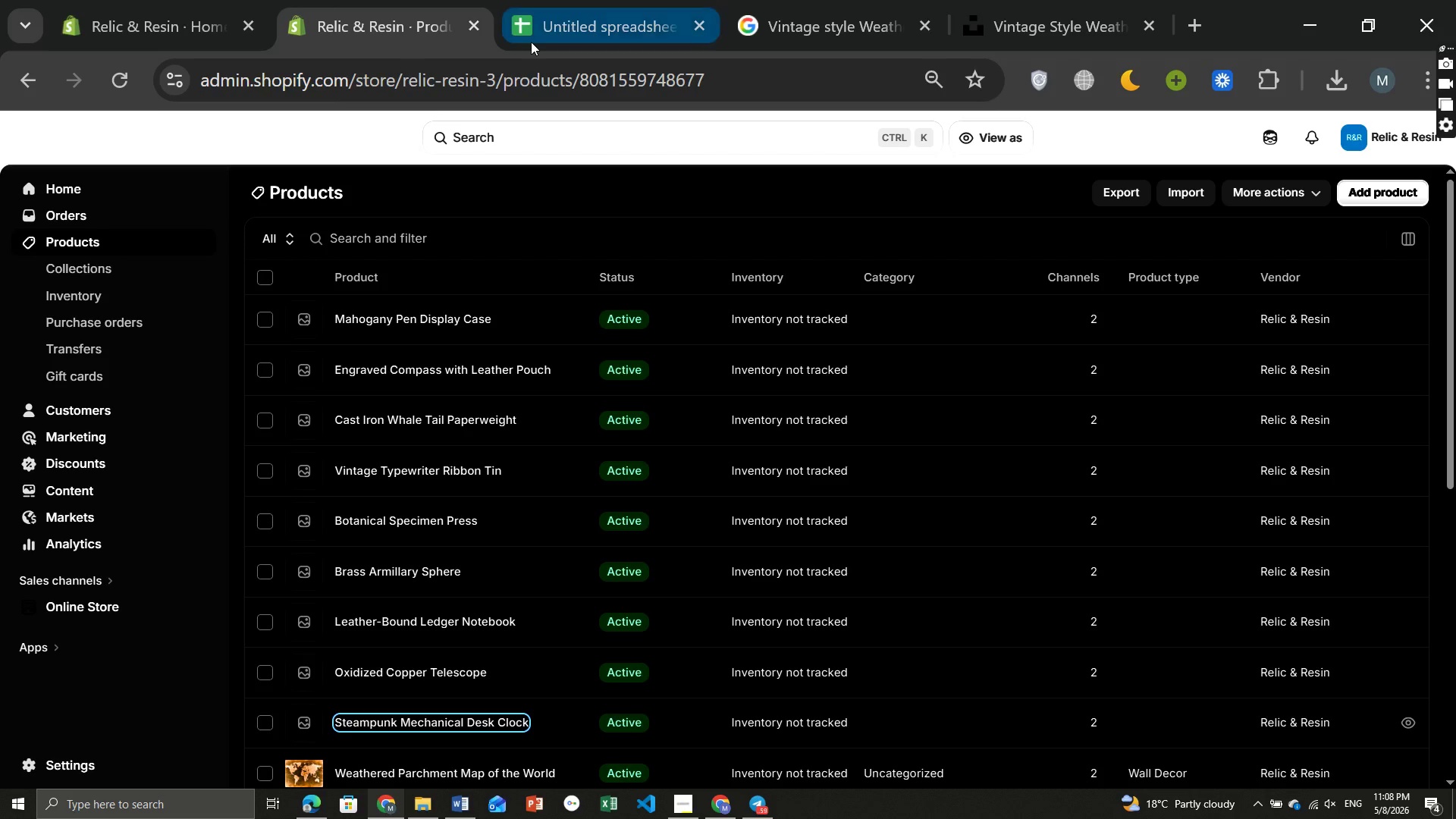 
mouse_move([615, 305])
 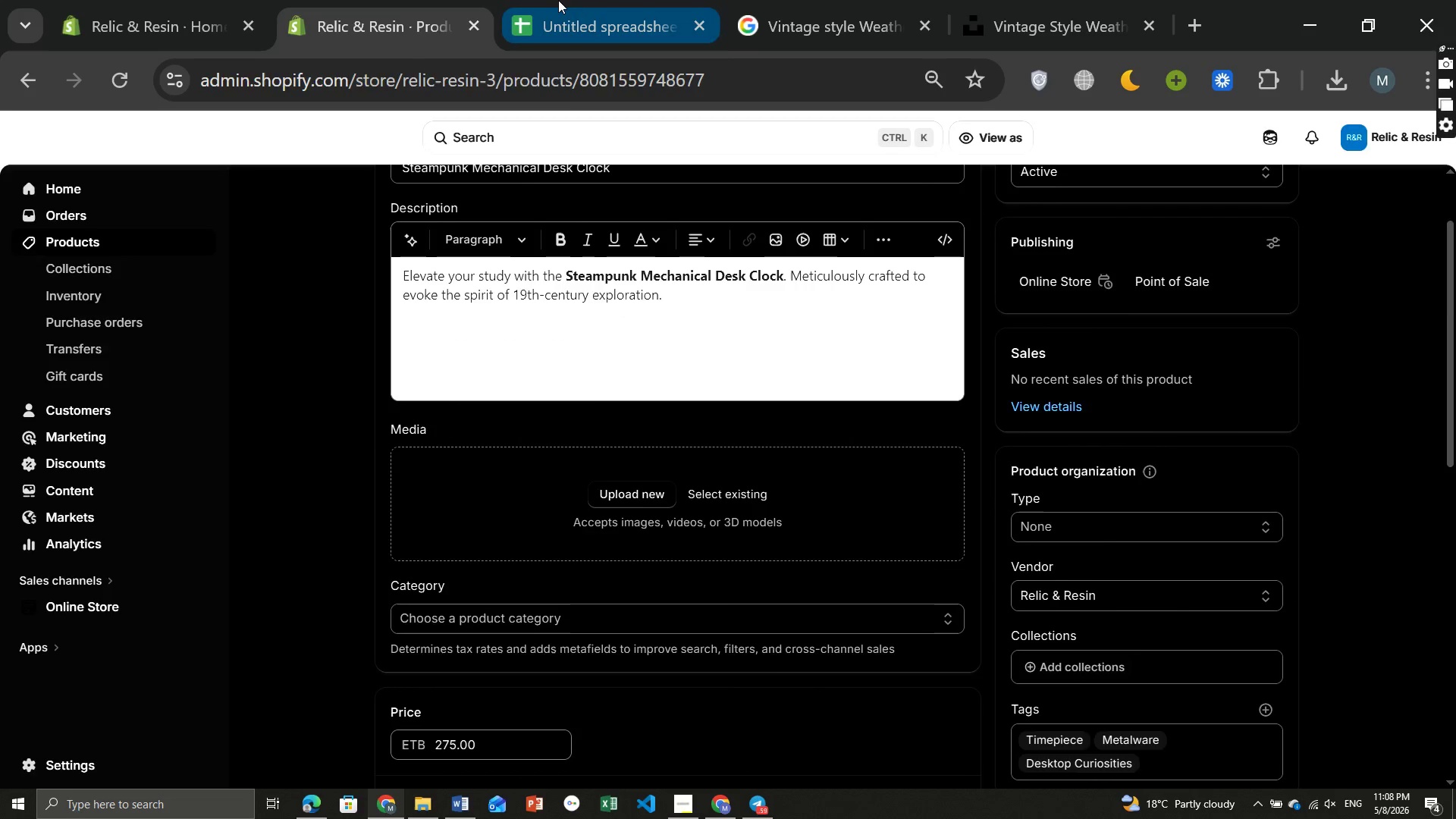 
left_click([558, 0])
 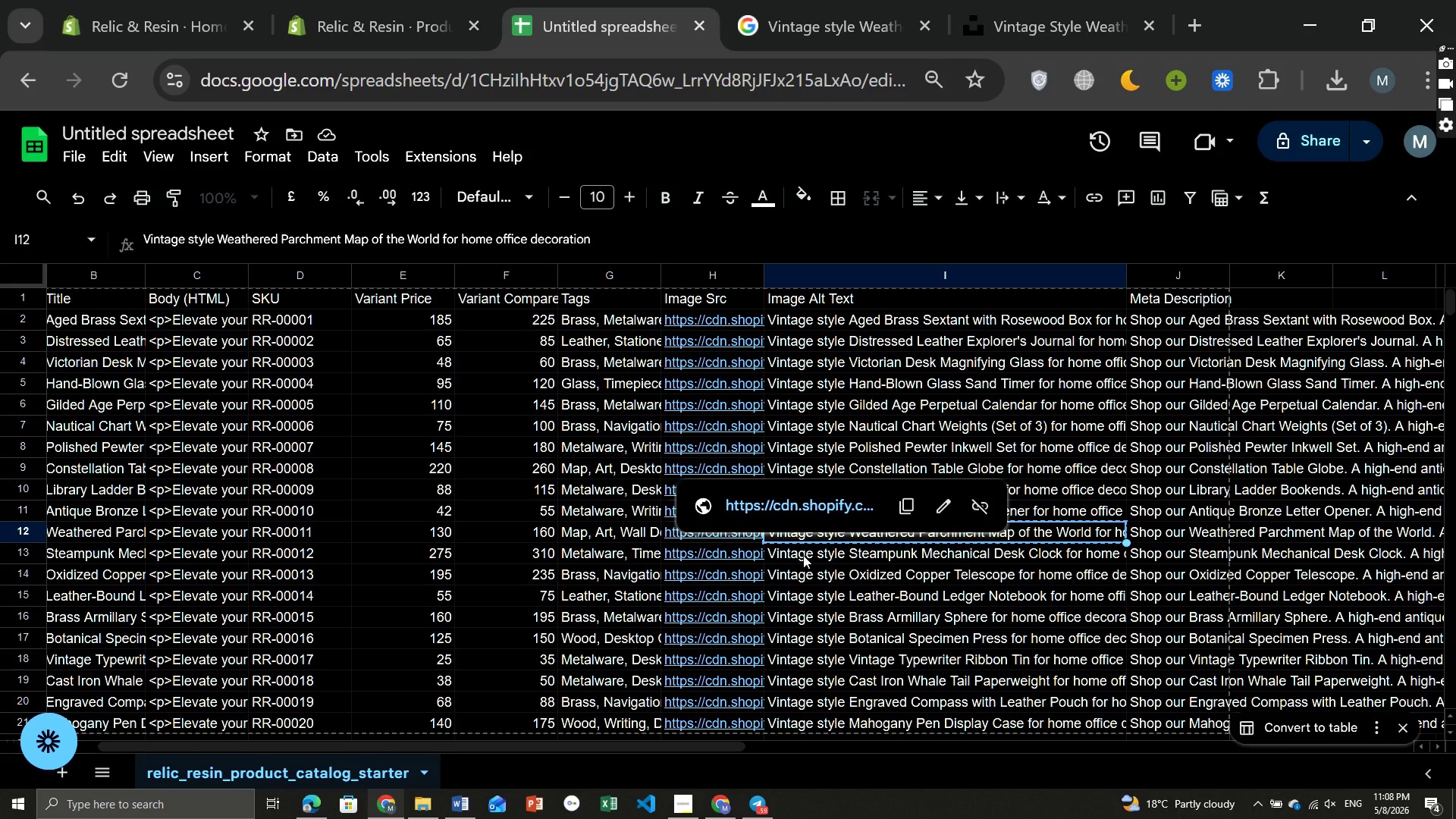 
left_click([801, 554])
 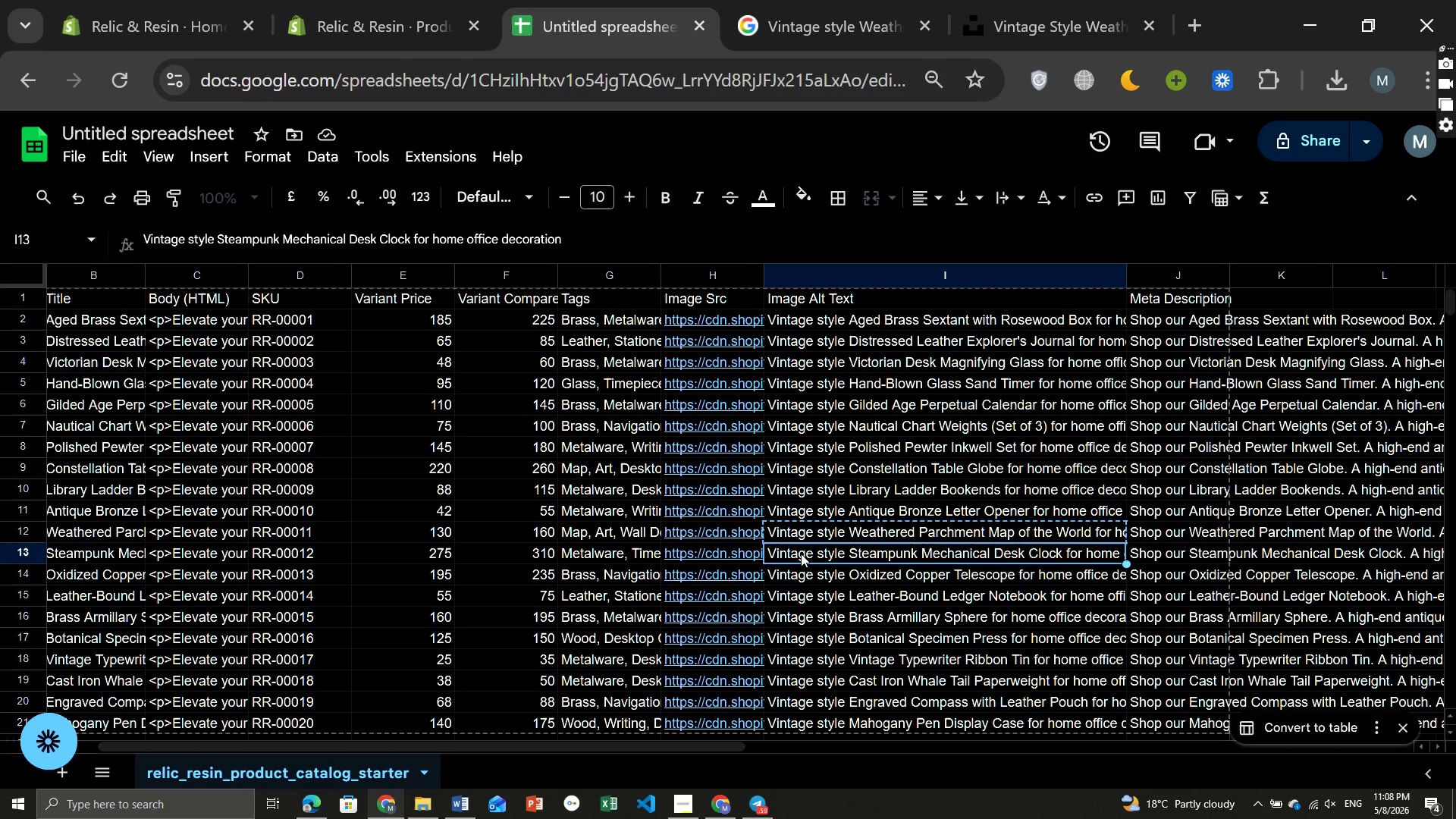 
key(Control+ControlLeft)
 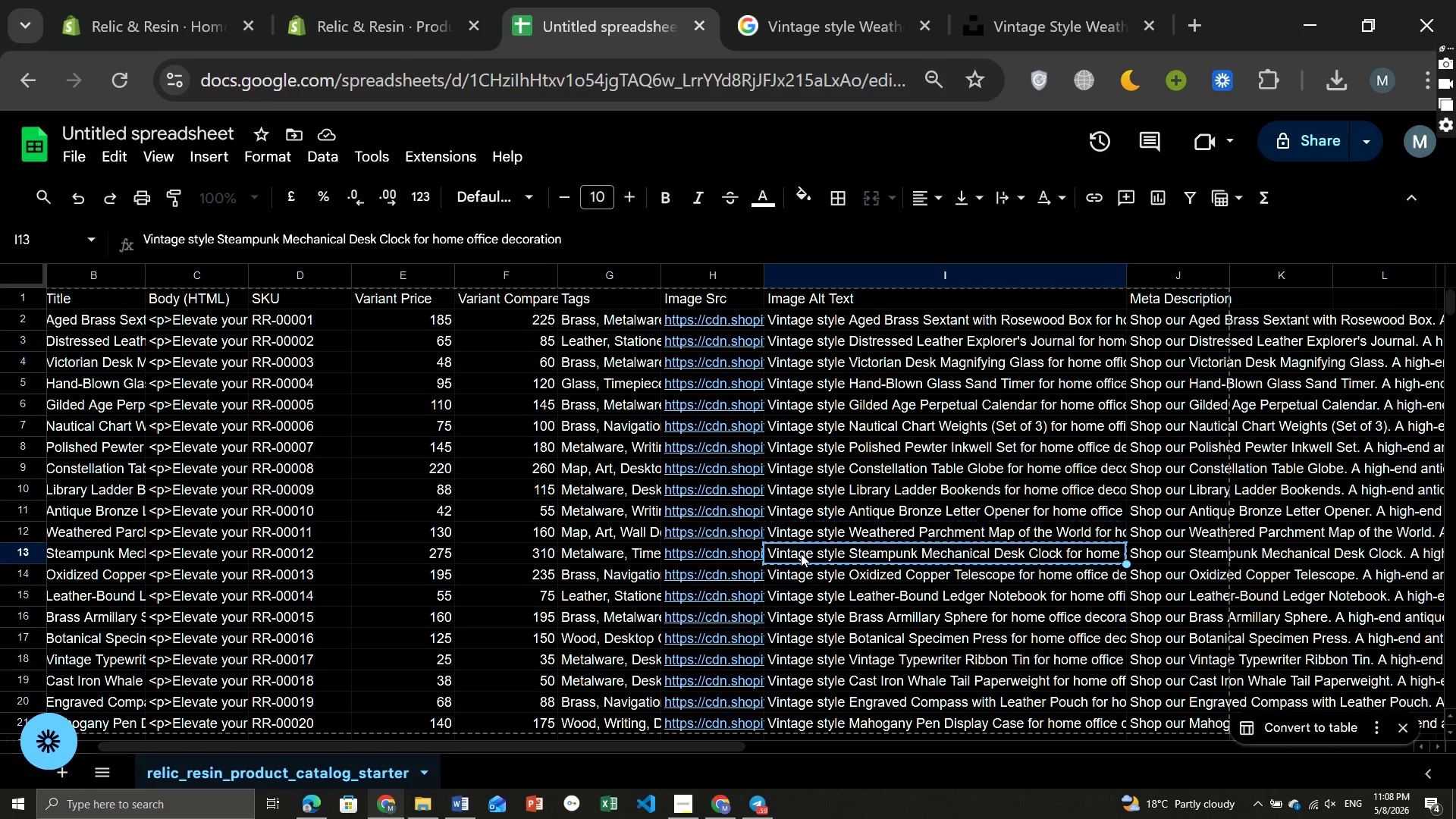 
key(Control+C)
 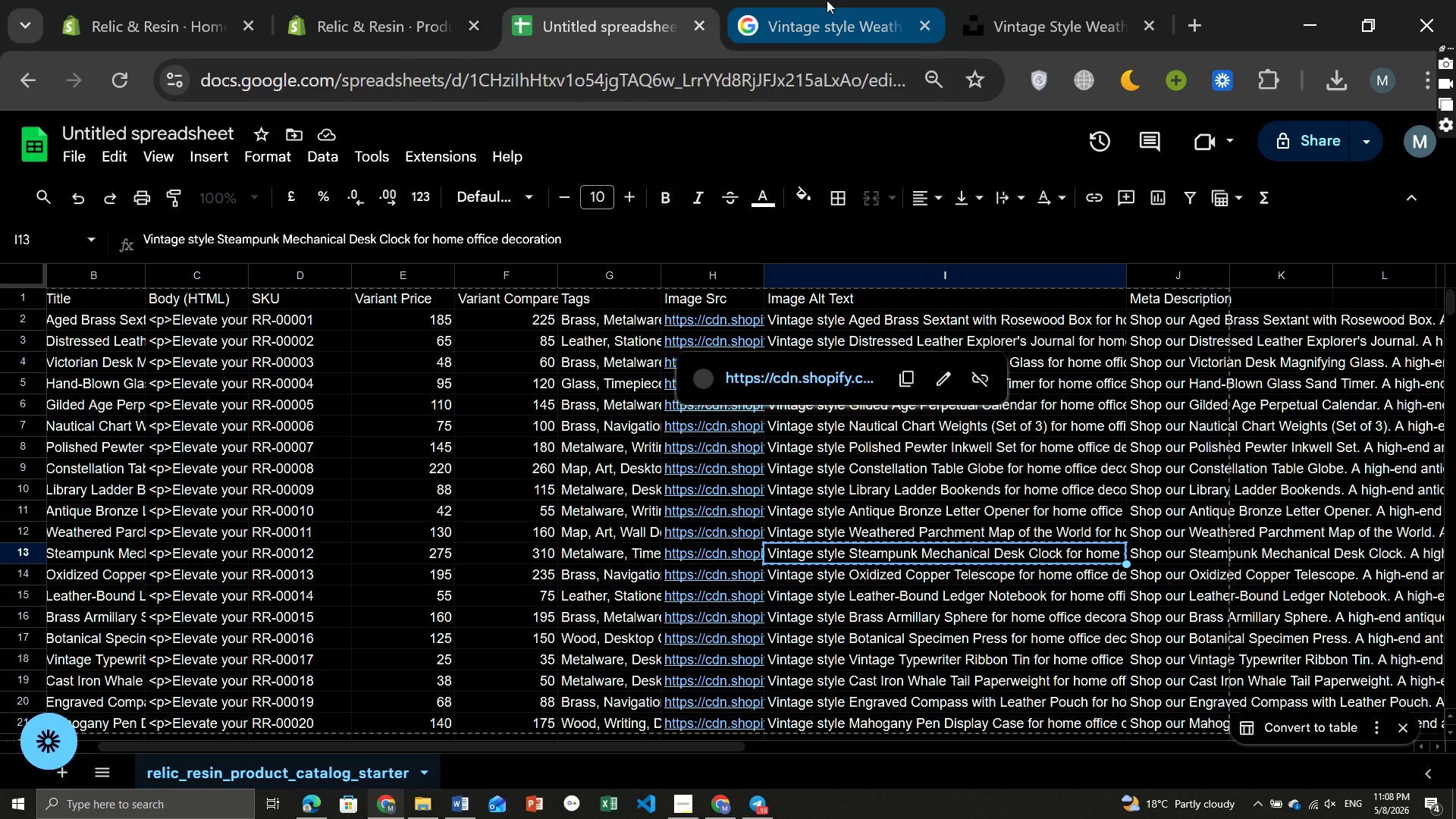 
left_click([827, 0])
 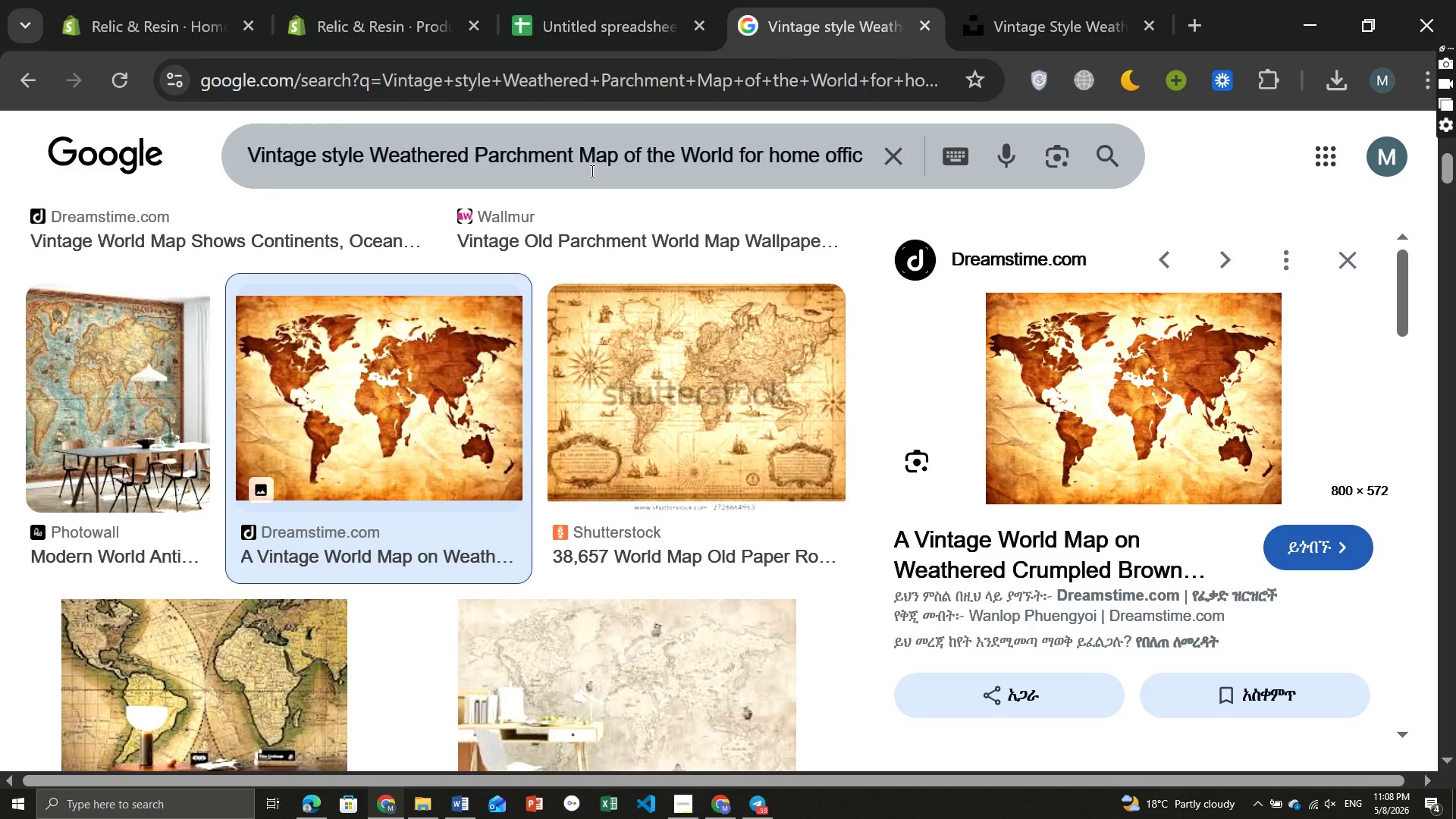 
left_click([591, 171])
 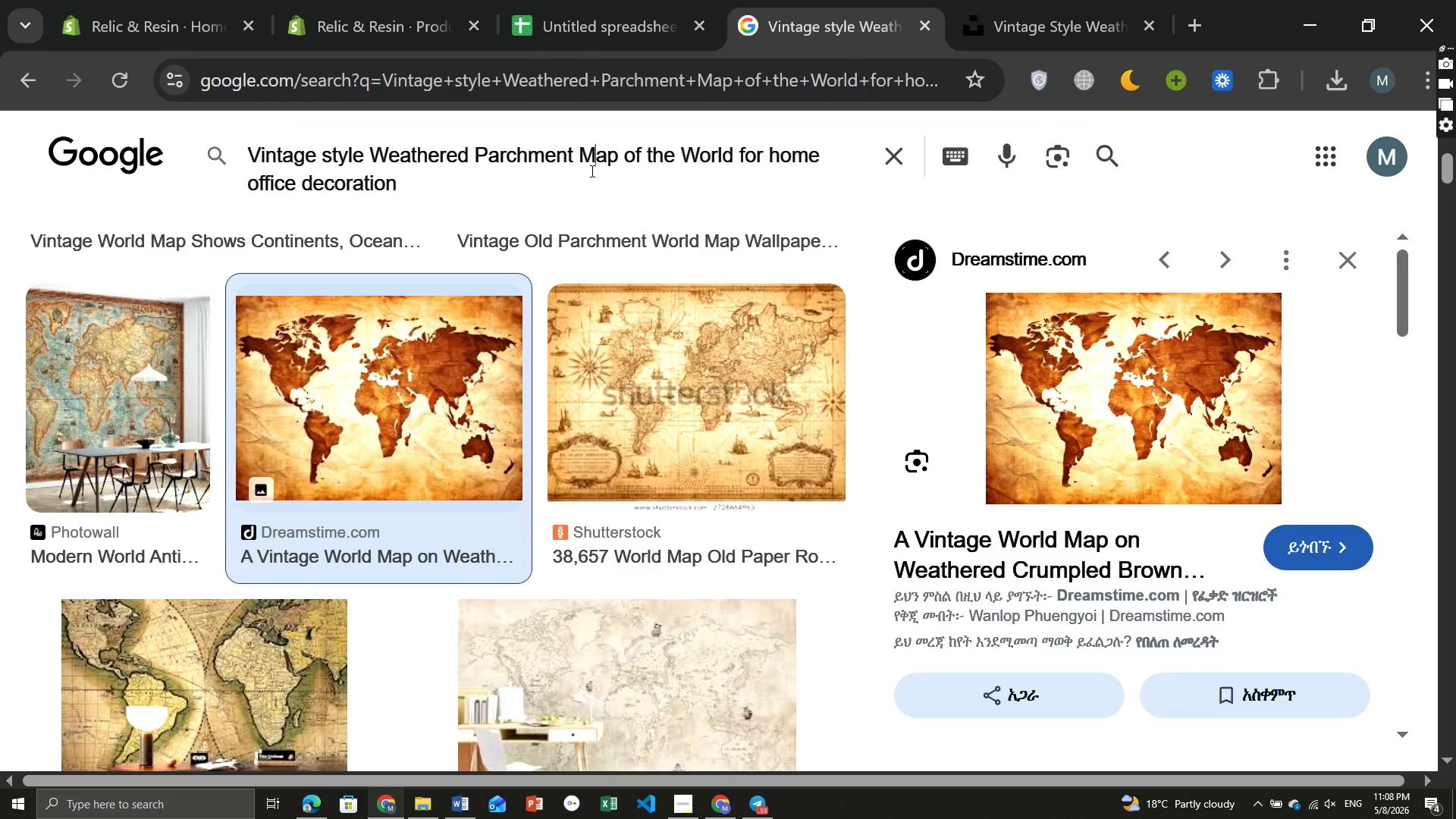 
key(Control+ControlLeft)
 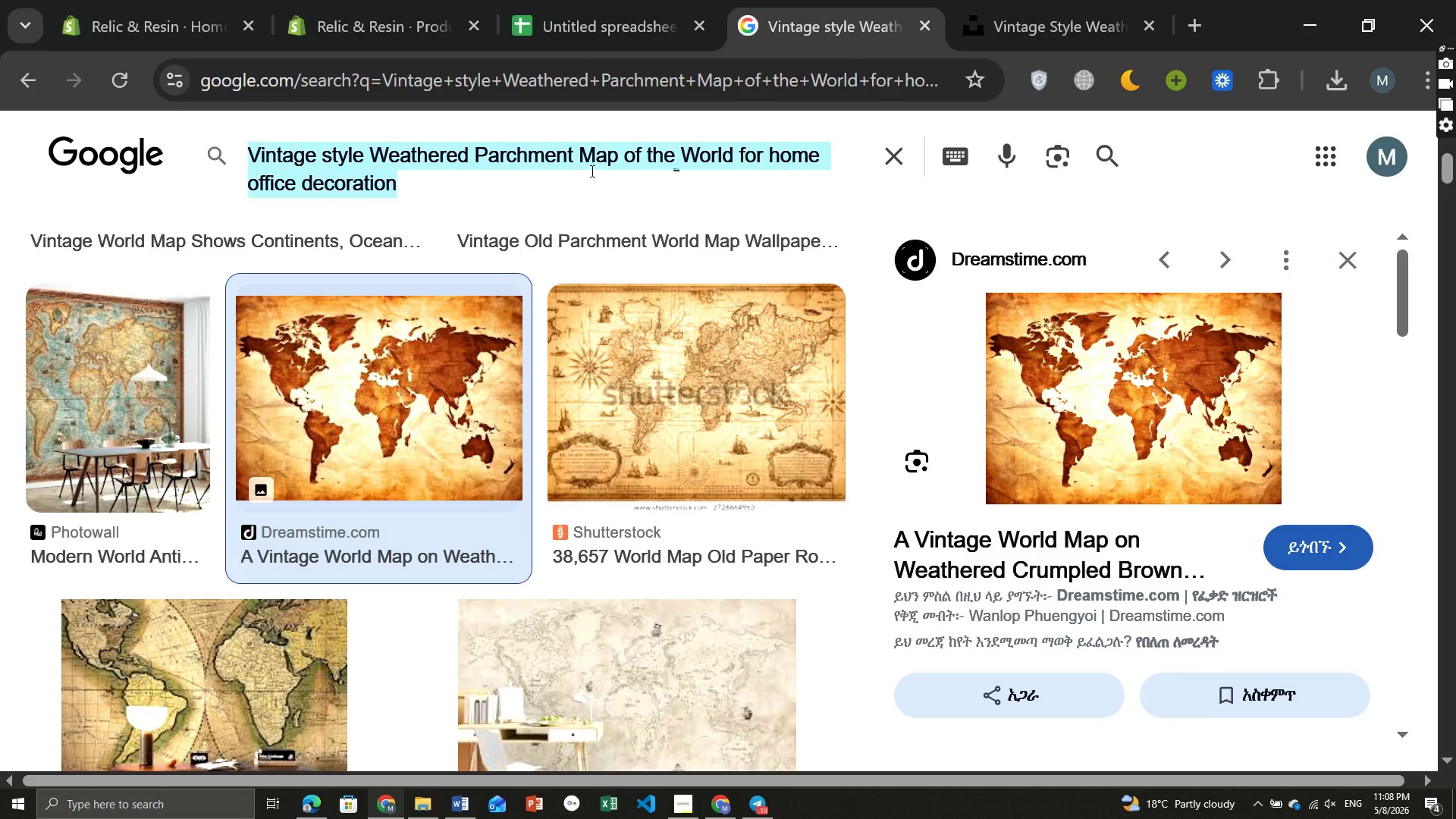 
key(Control+A)
 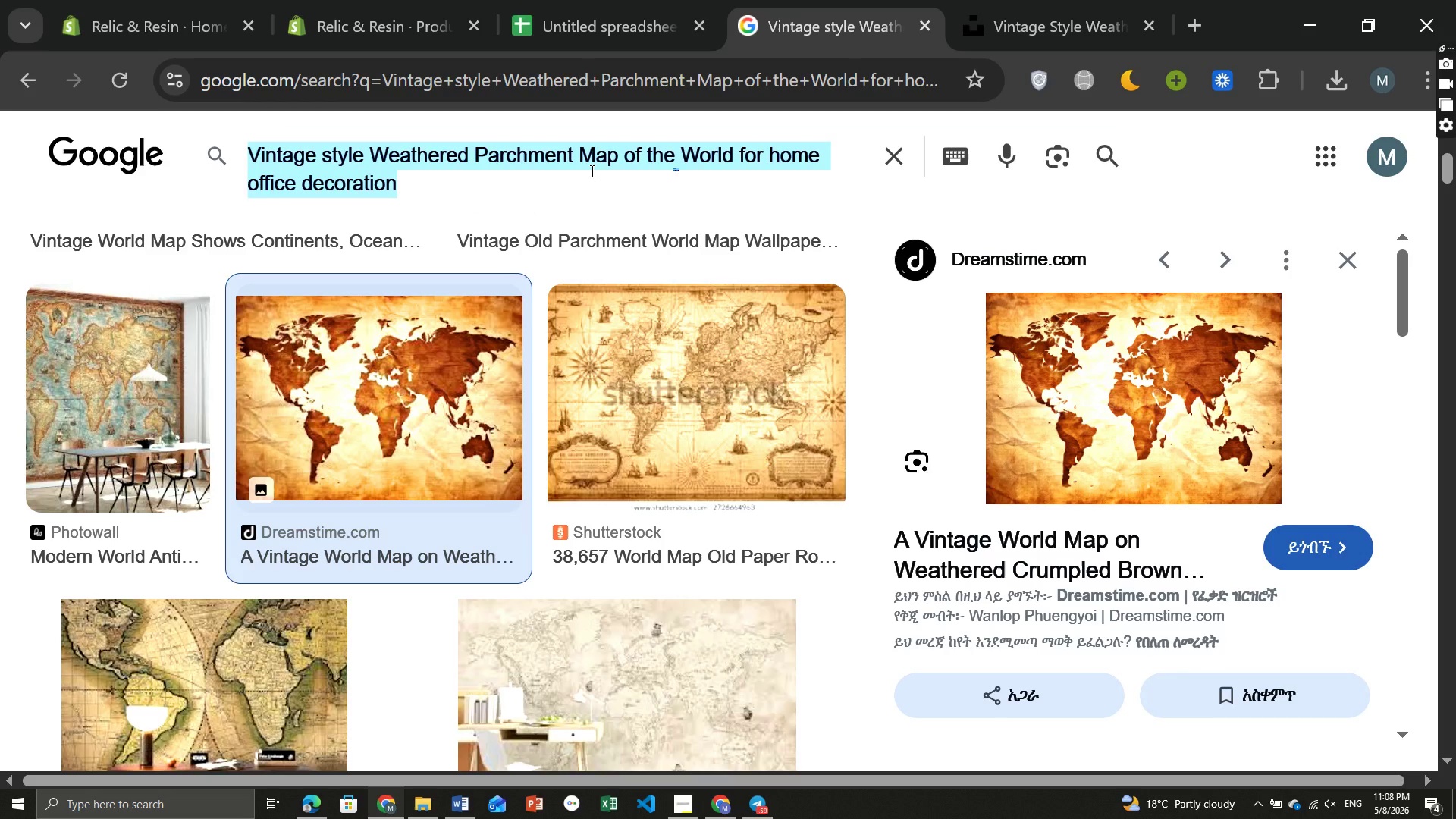 
key(Control+ControlLeft)
 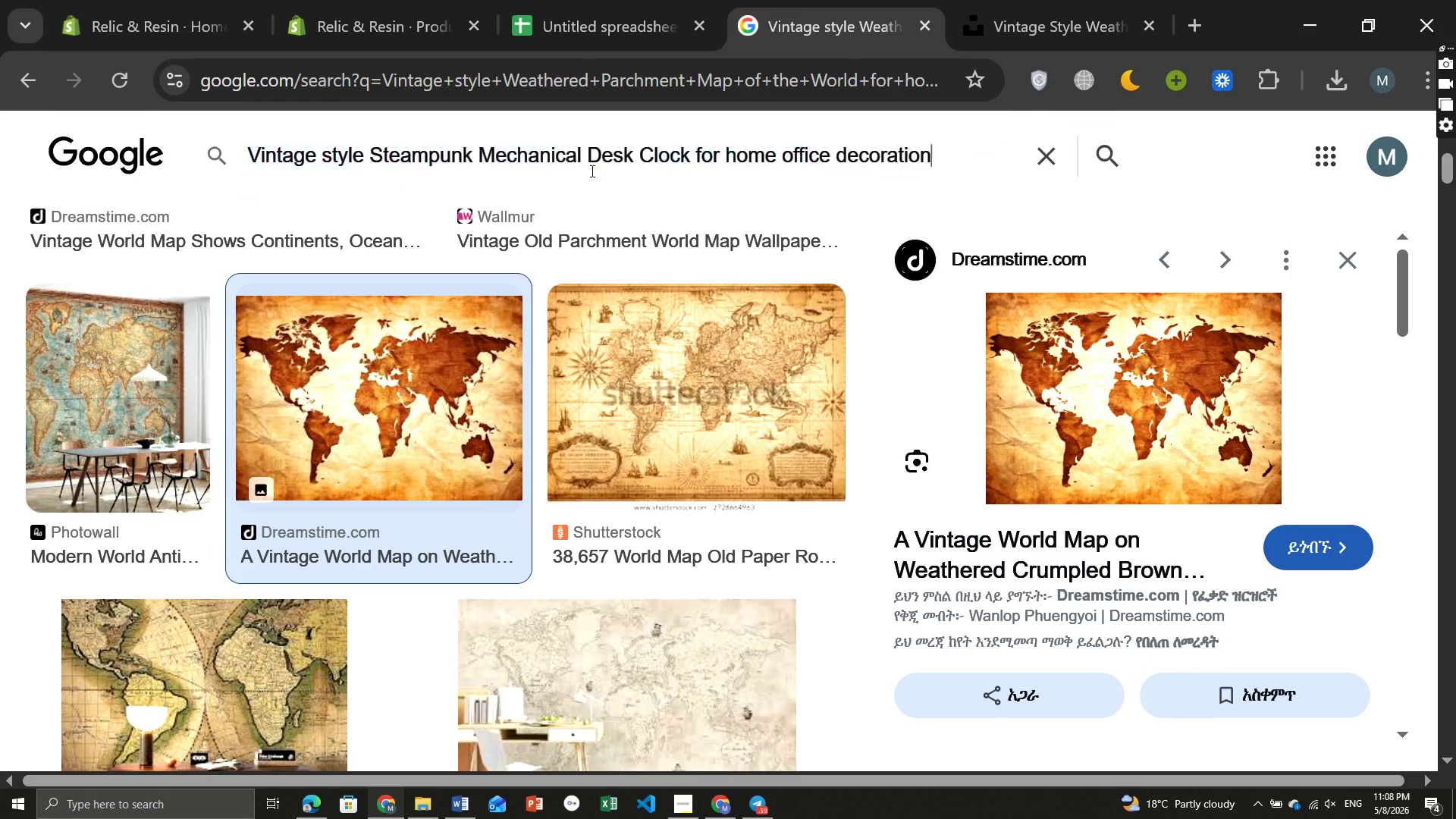 
key(Control+V)
 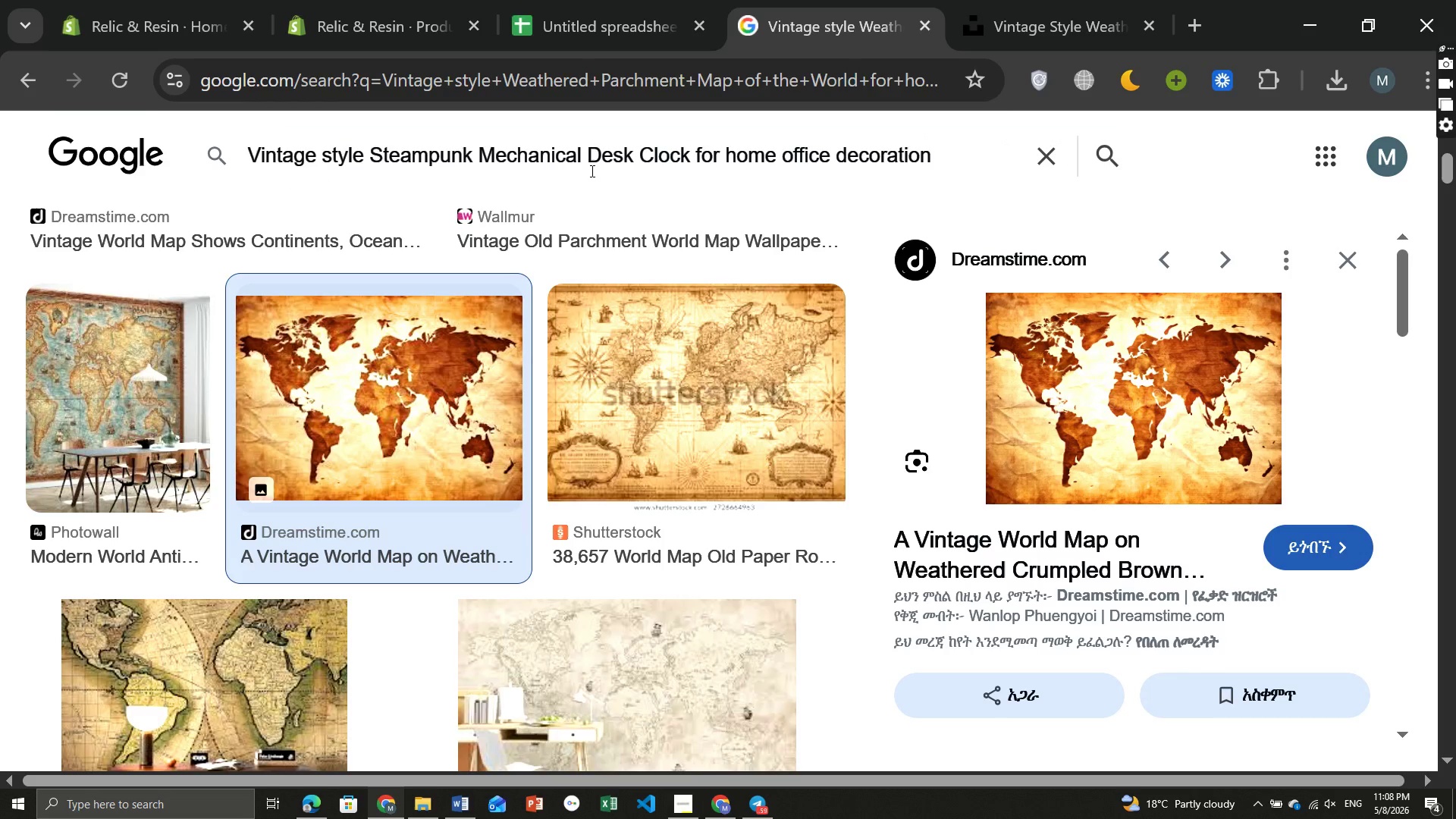 
key(Enter)
 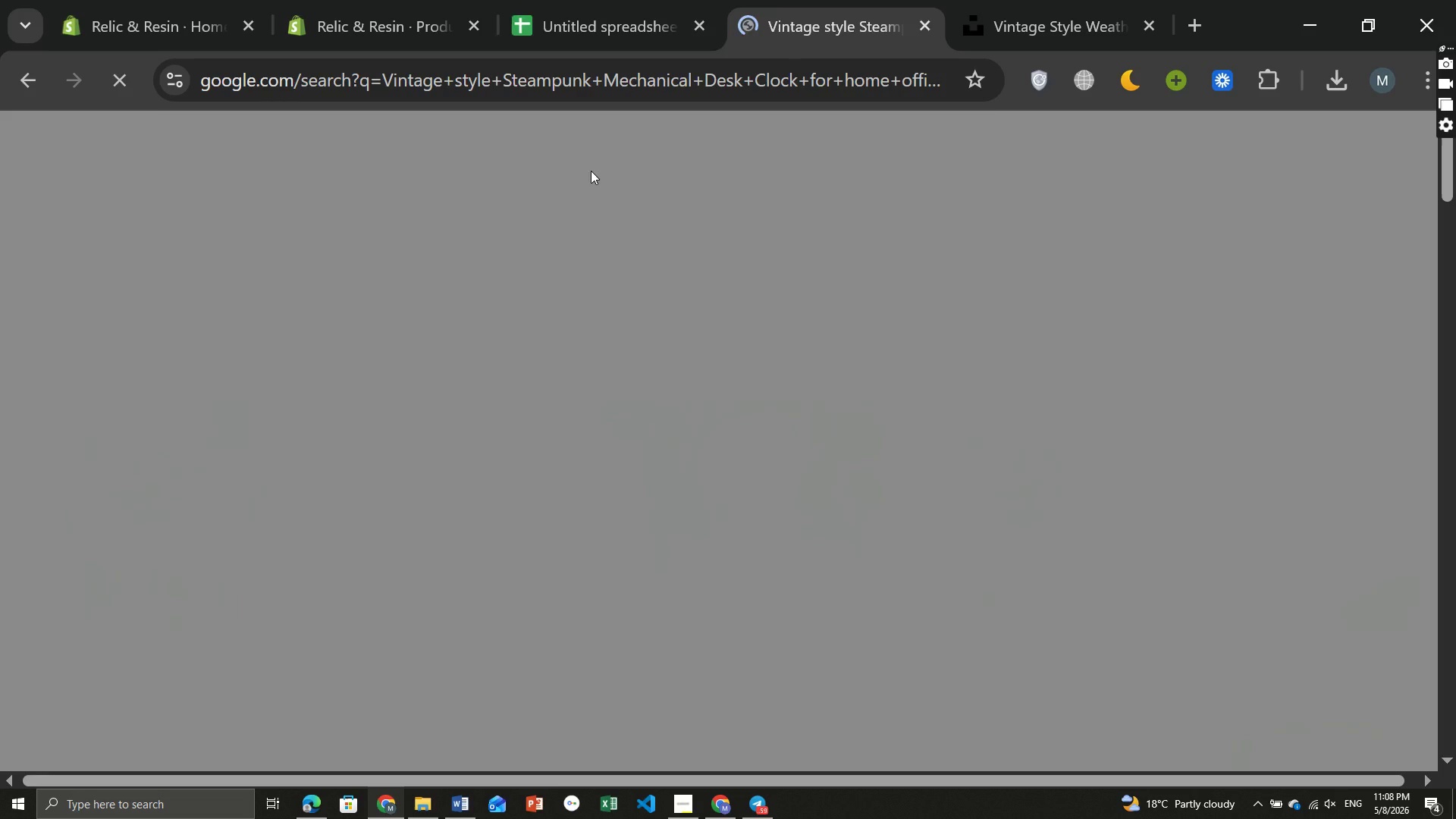 
left_click([1044, 0])
 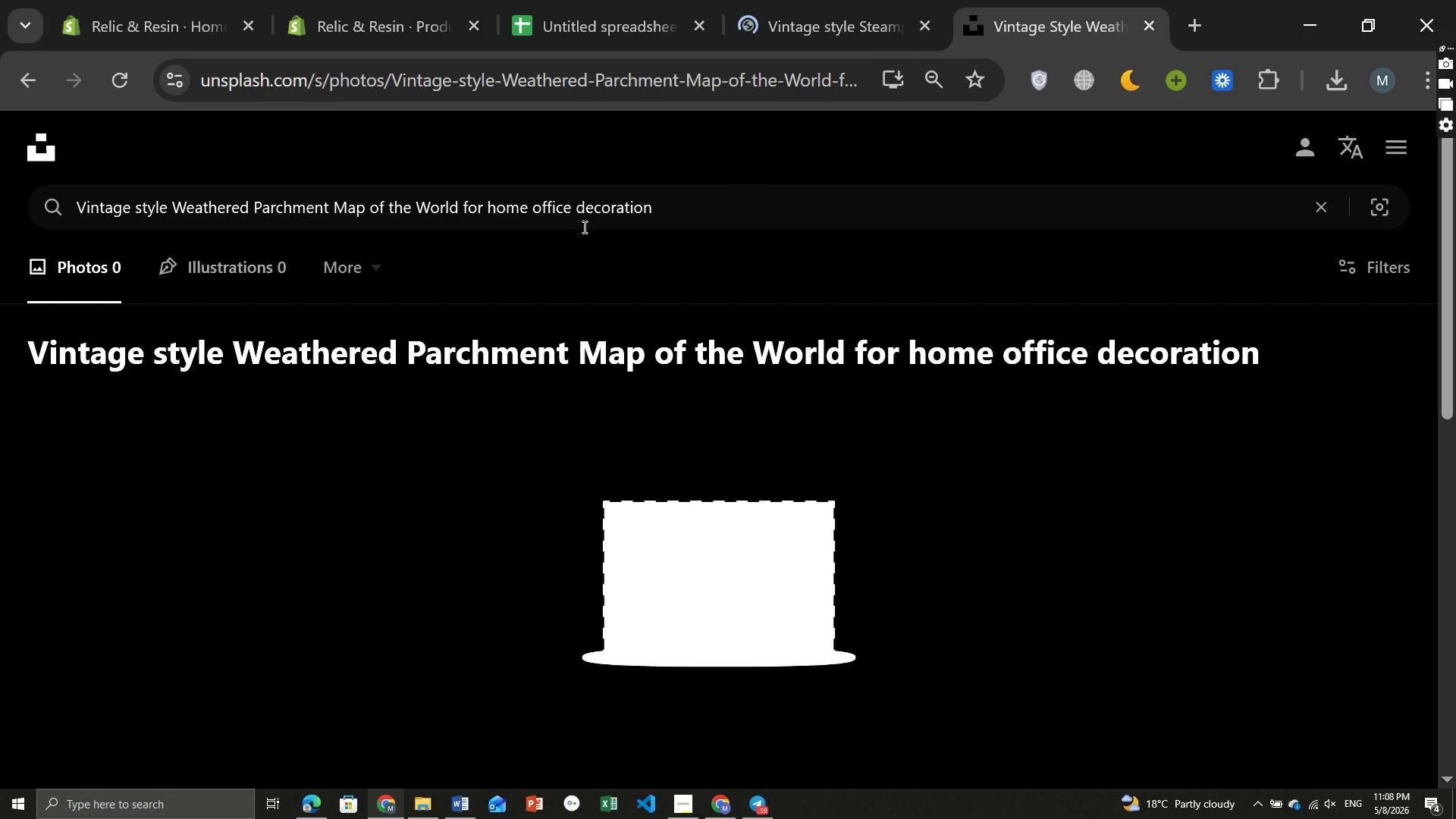 
left_click([575, 228])
 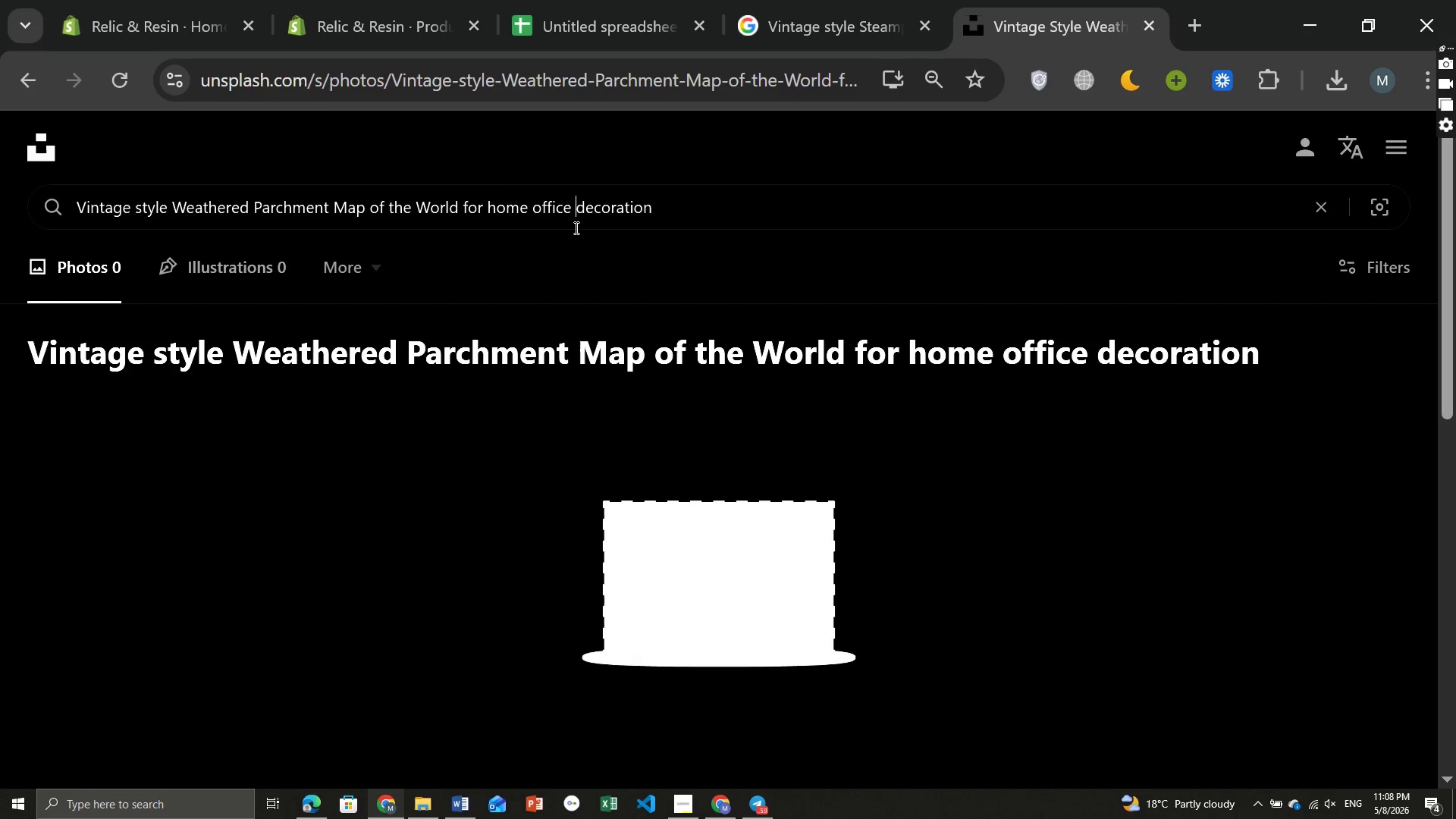 
key(Control+ControlLeft)
 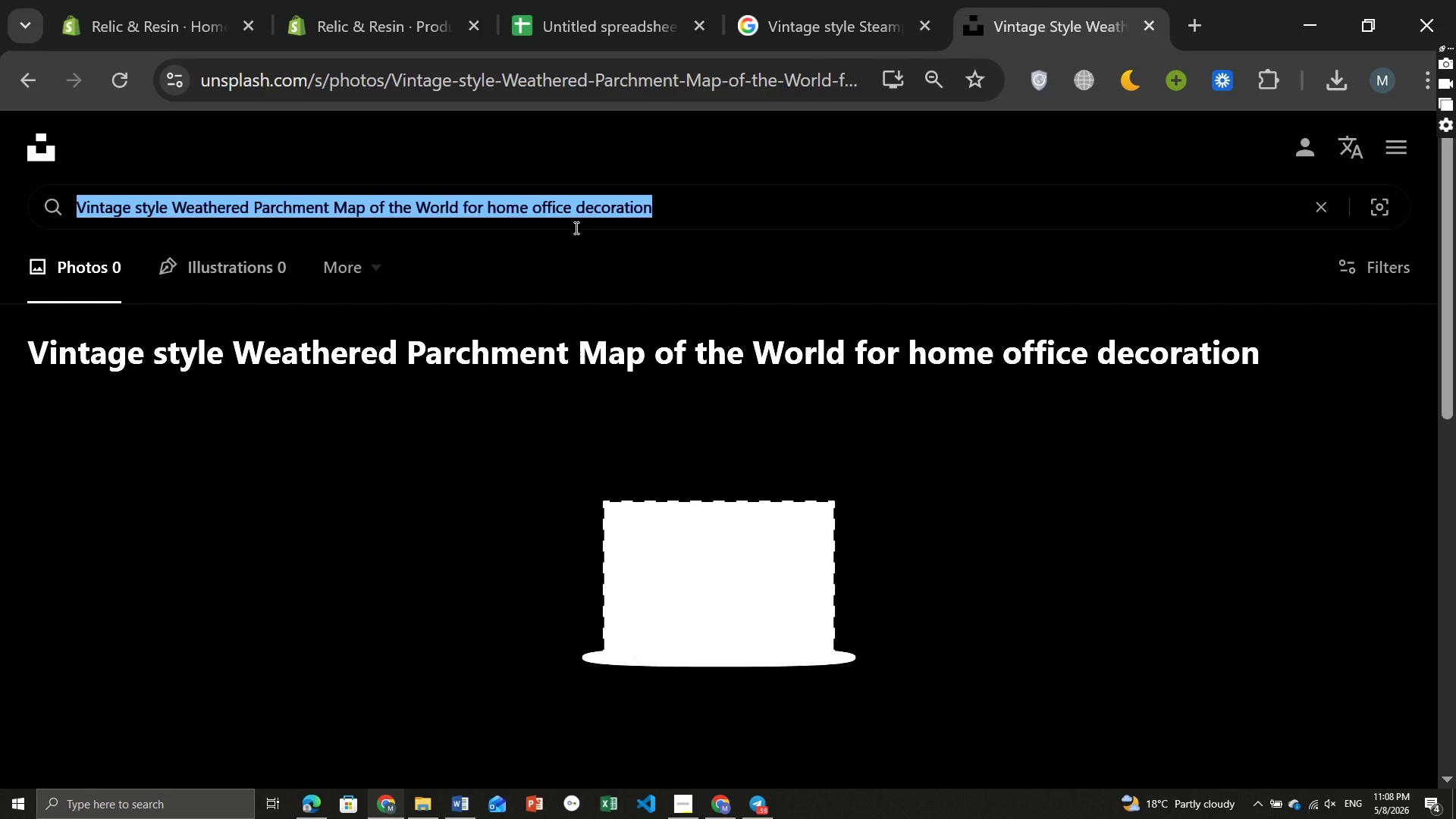 
key(Control+A)
 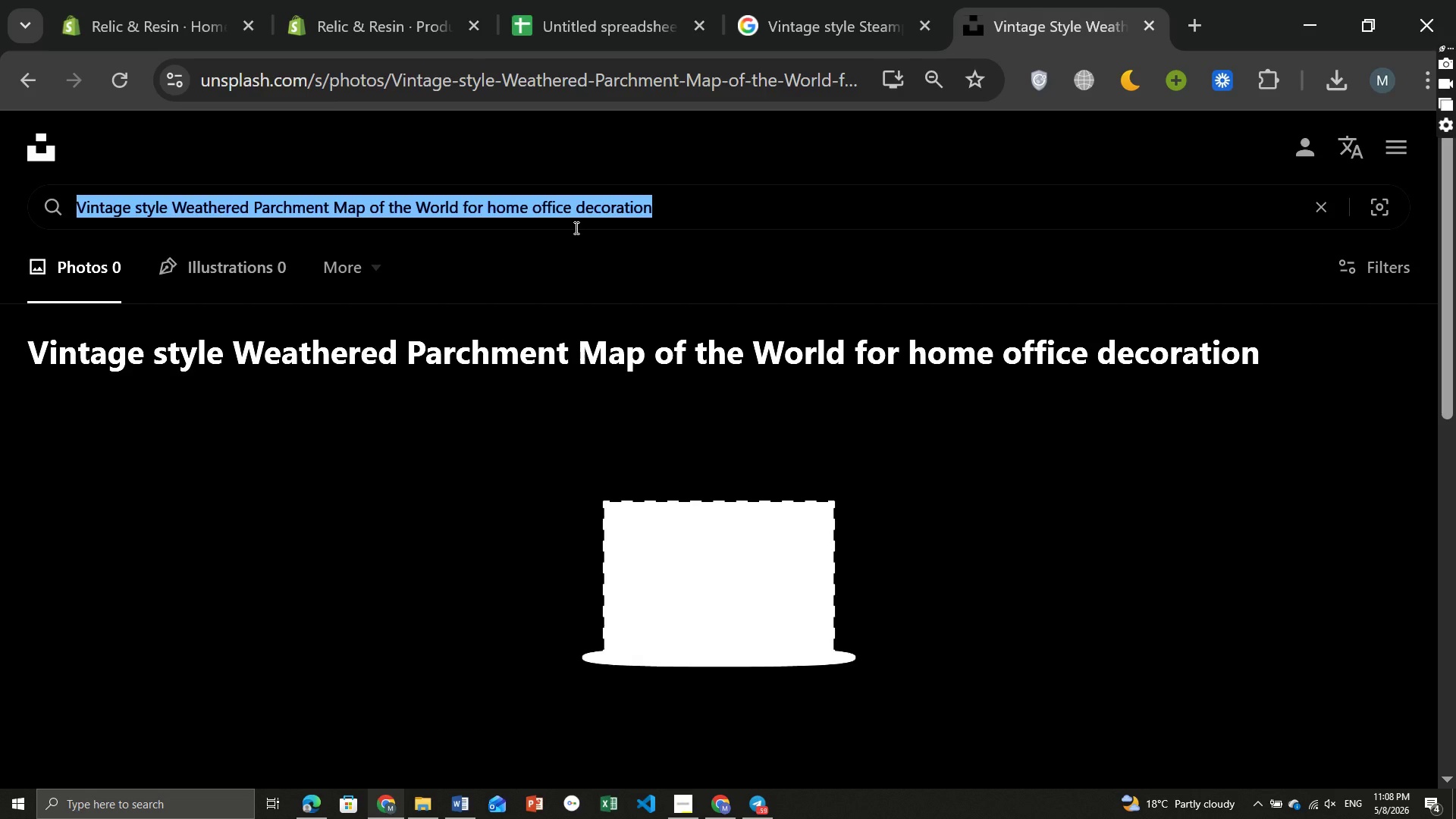 
key(Control+ControlLeft)
 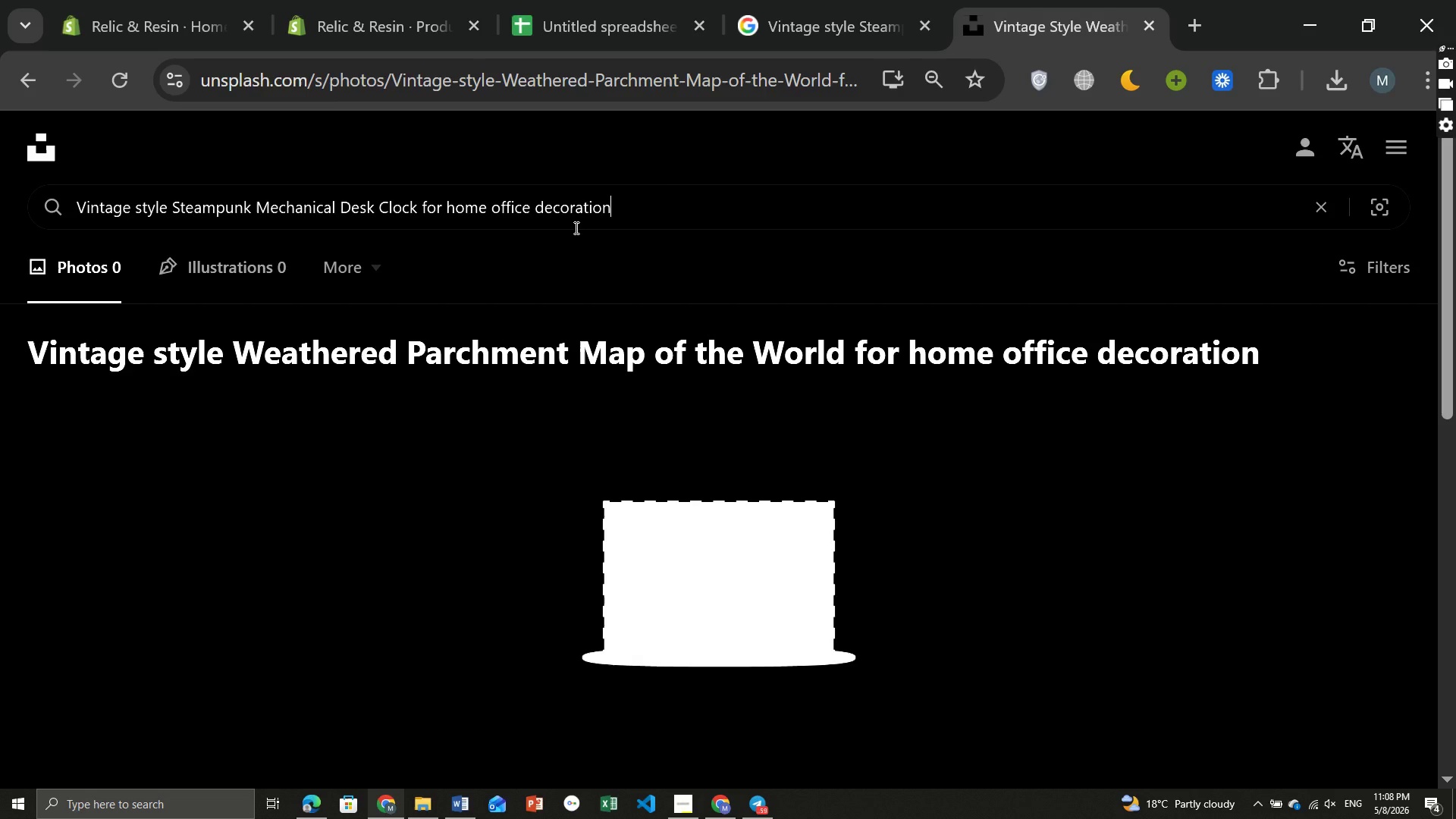 
key(Control+V)
 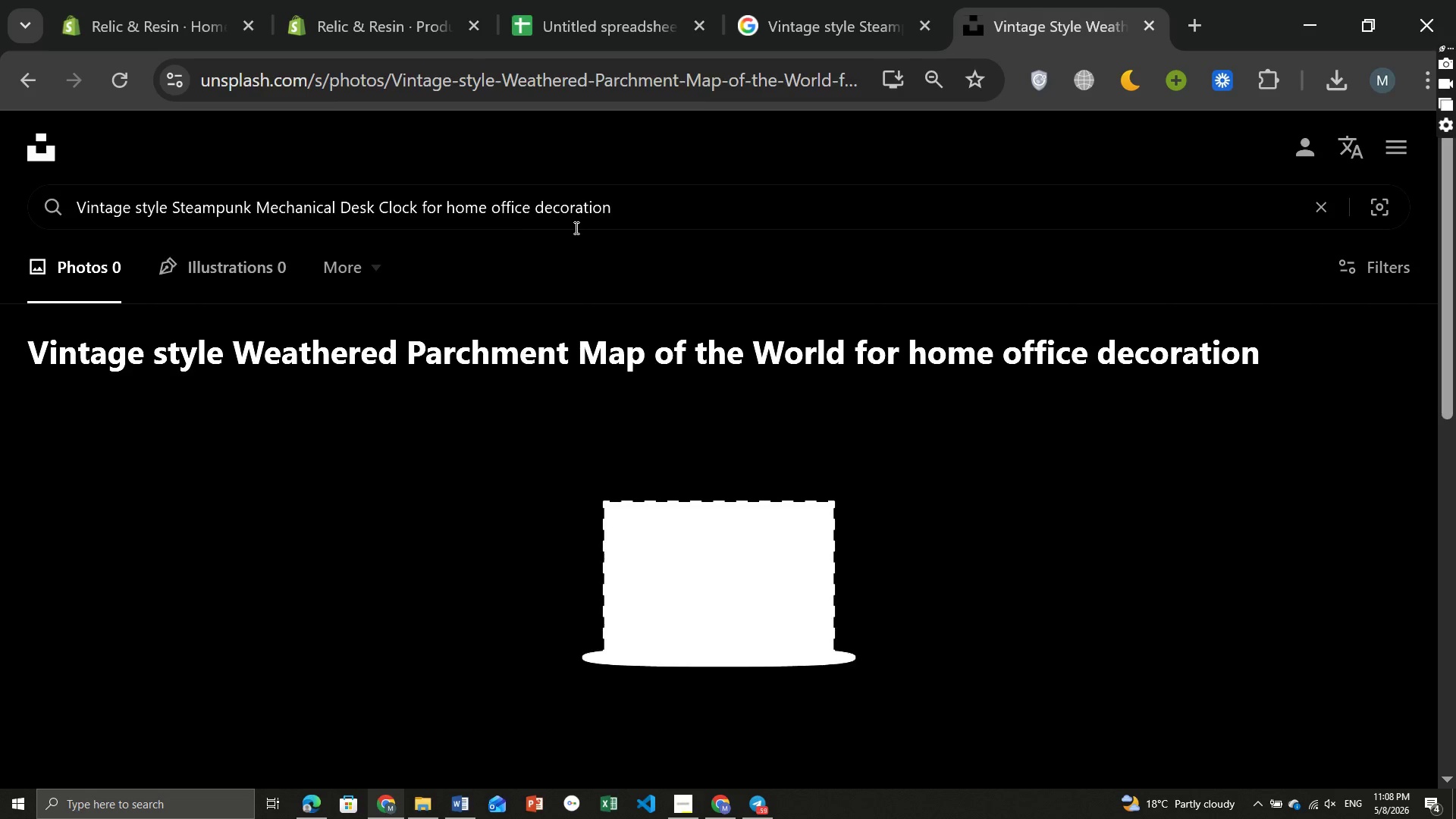 
key(Enter)
 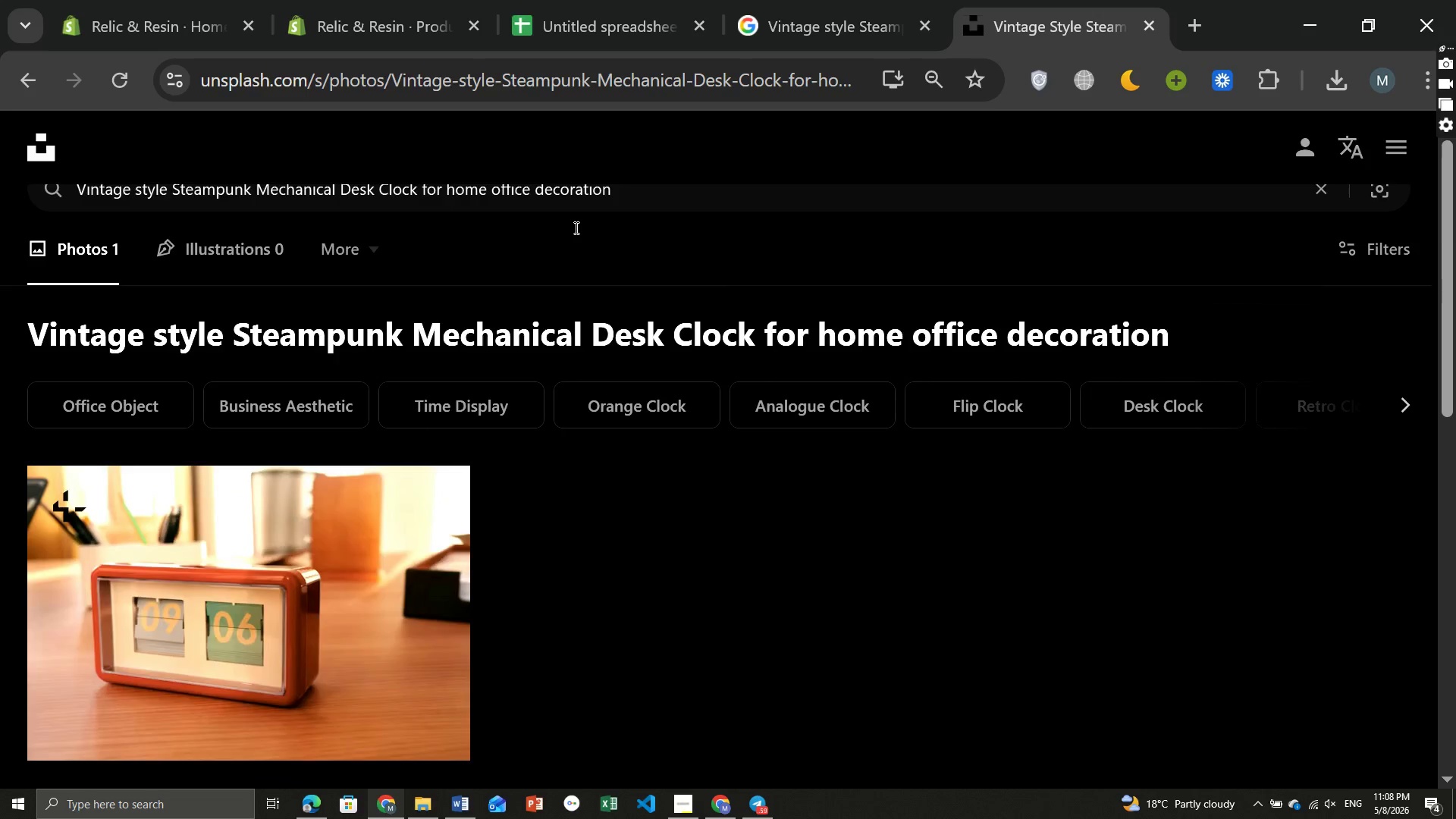 
wait(8.81)
 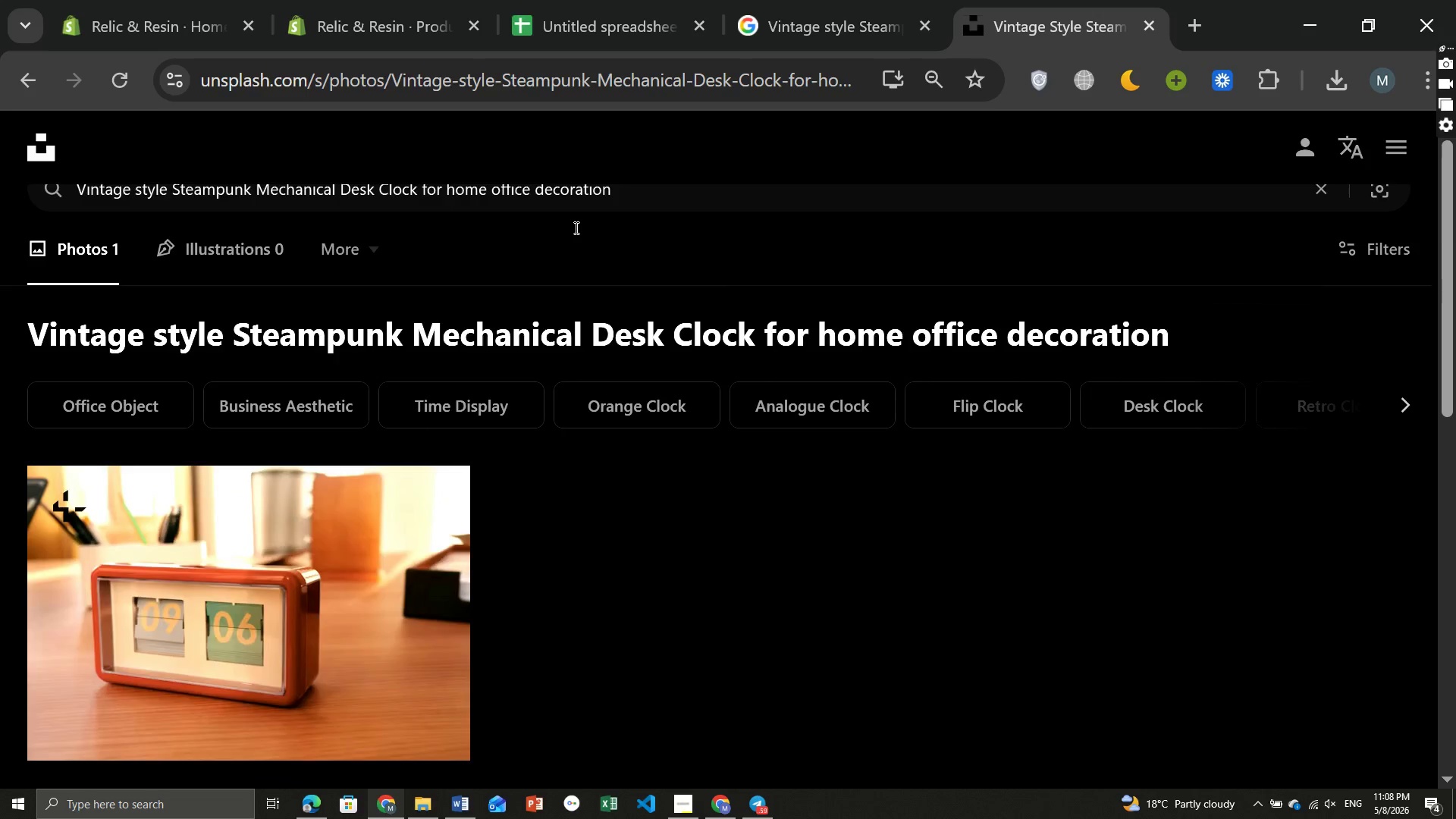 
left_click([782, 1])
 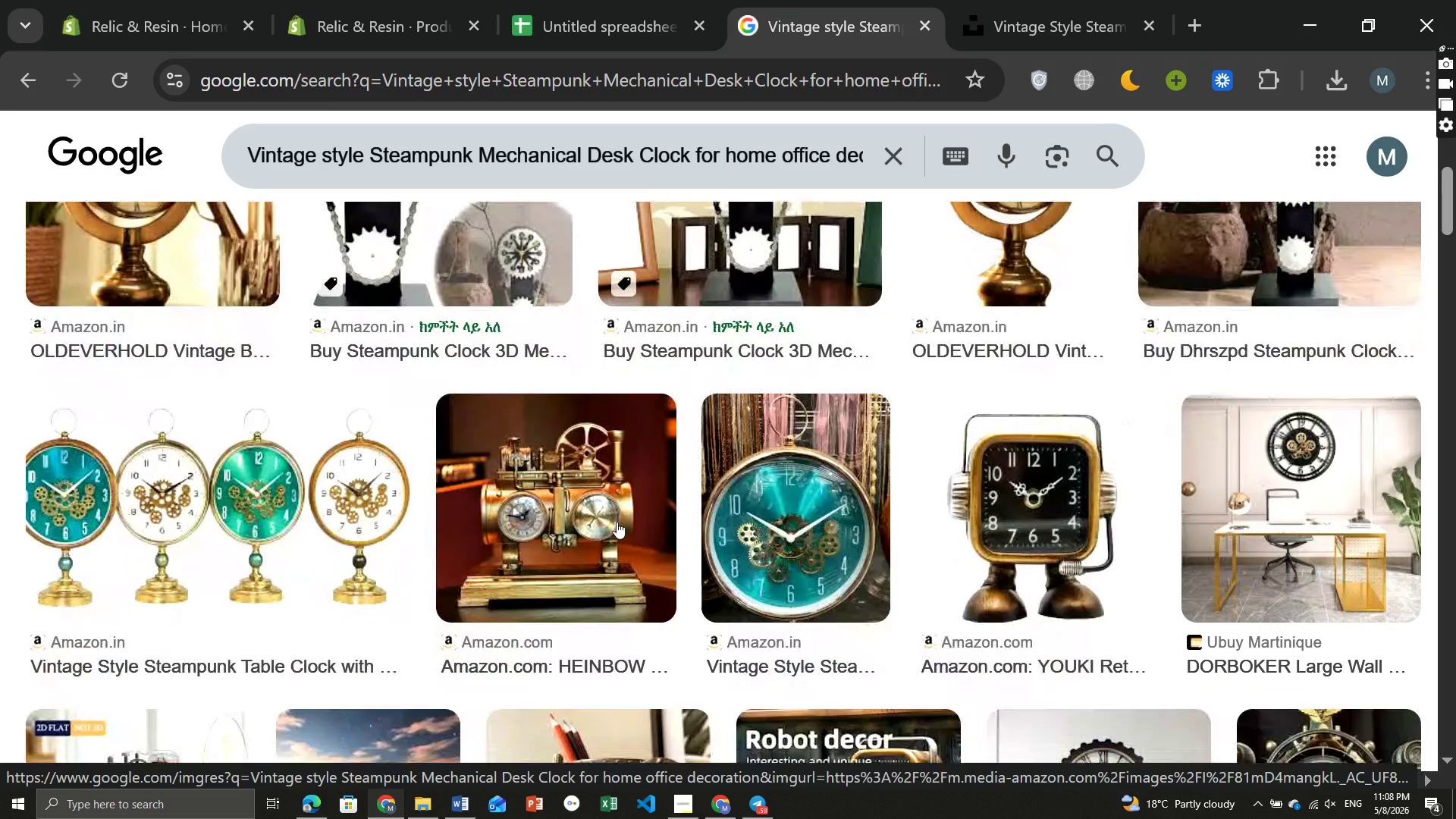 
wait(14.48)
 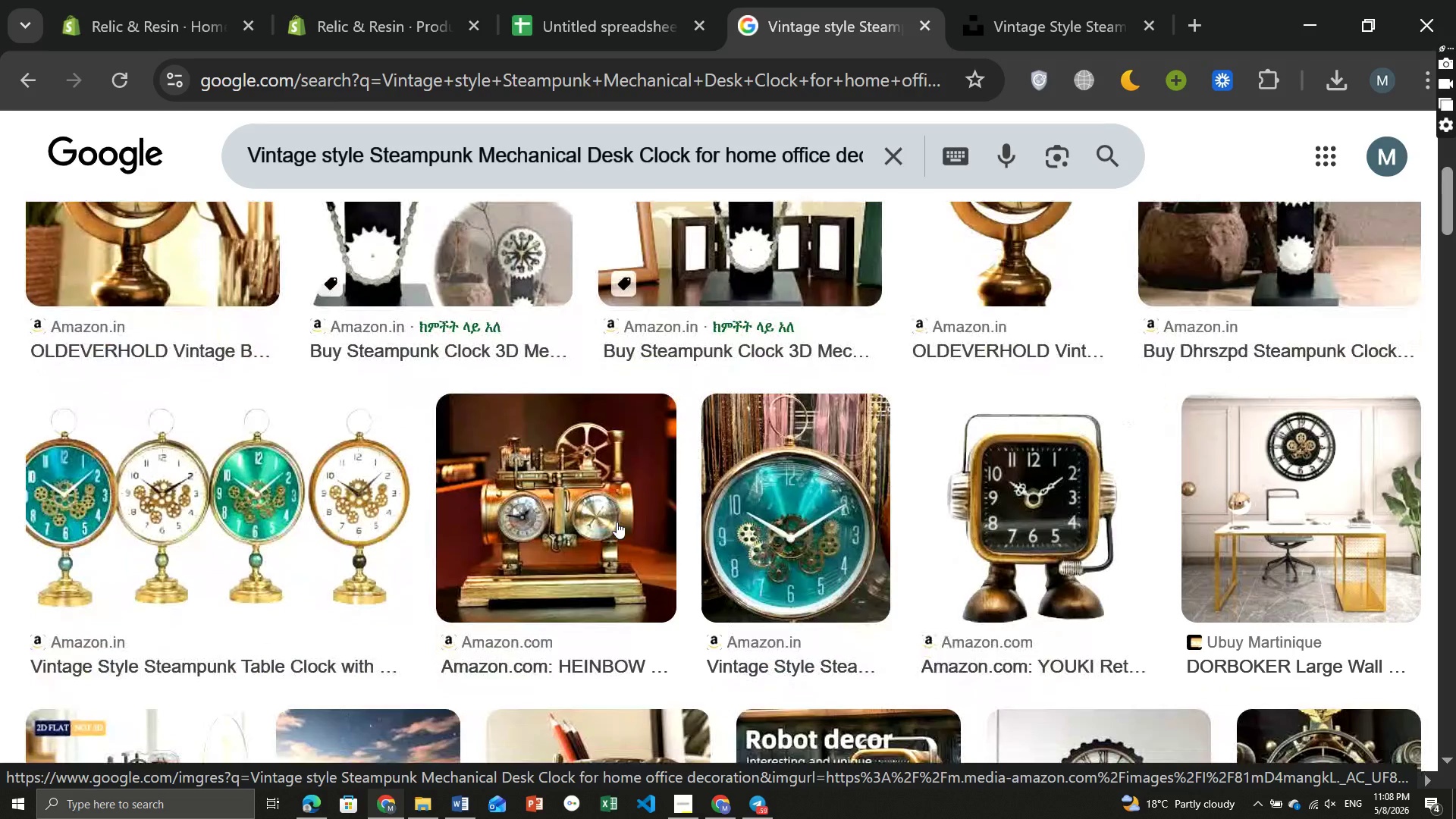 
left_click([1302, 513])
 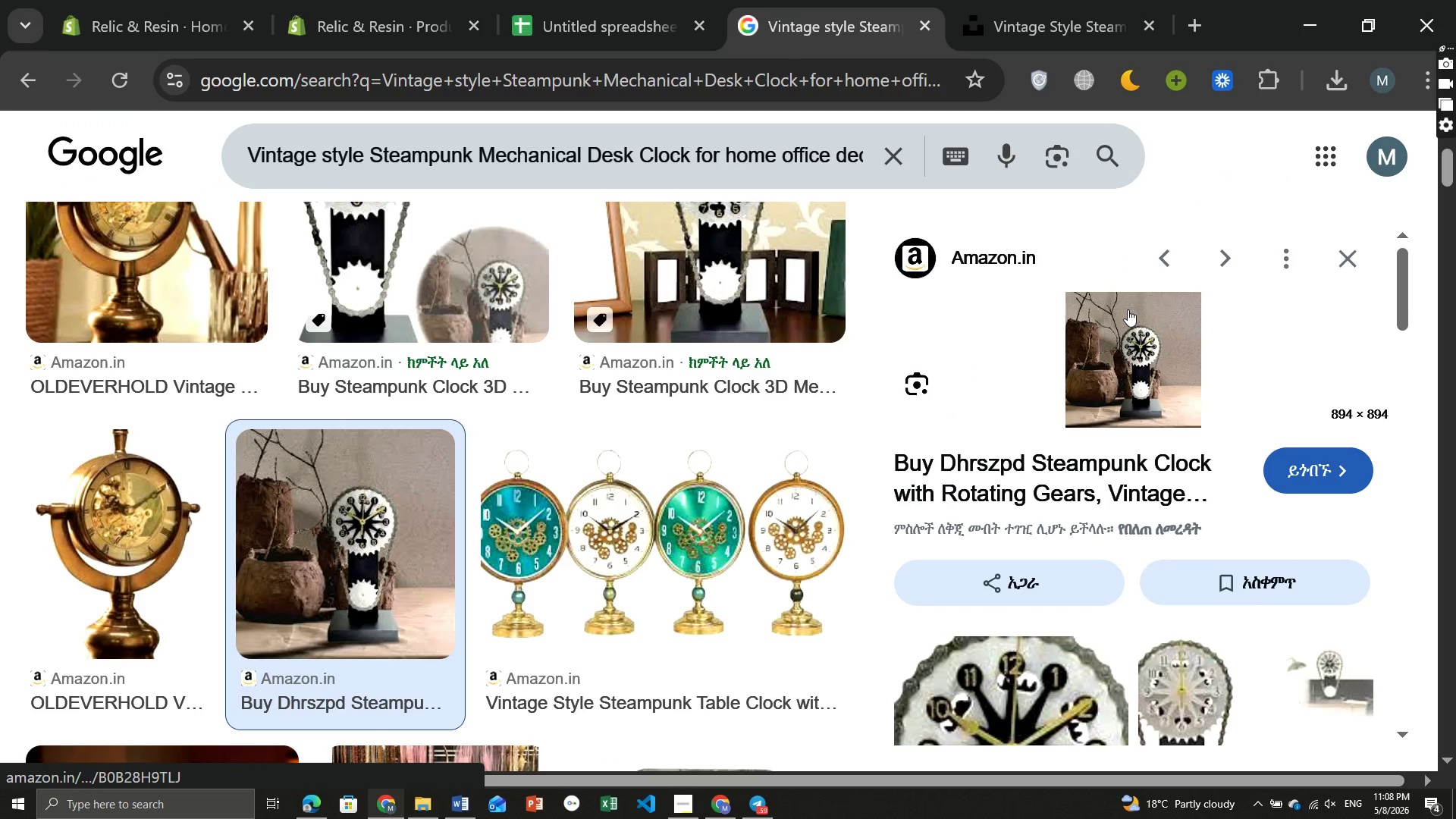 
right_click([1141, 347])
 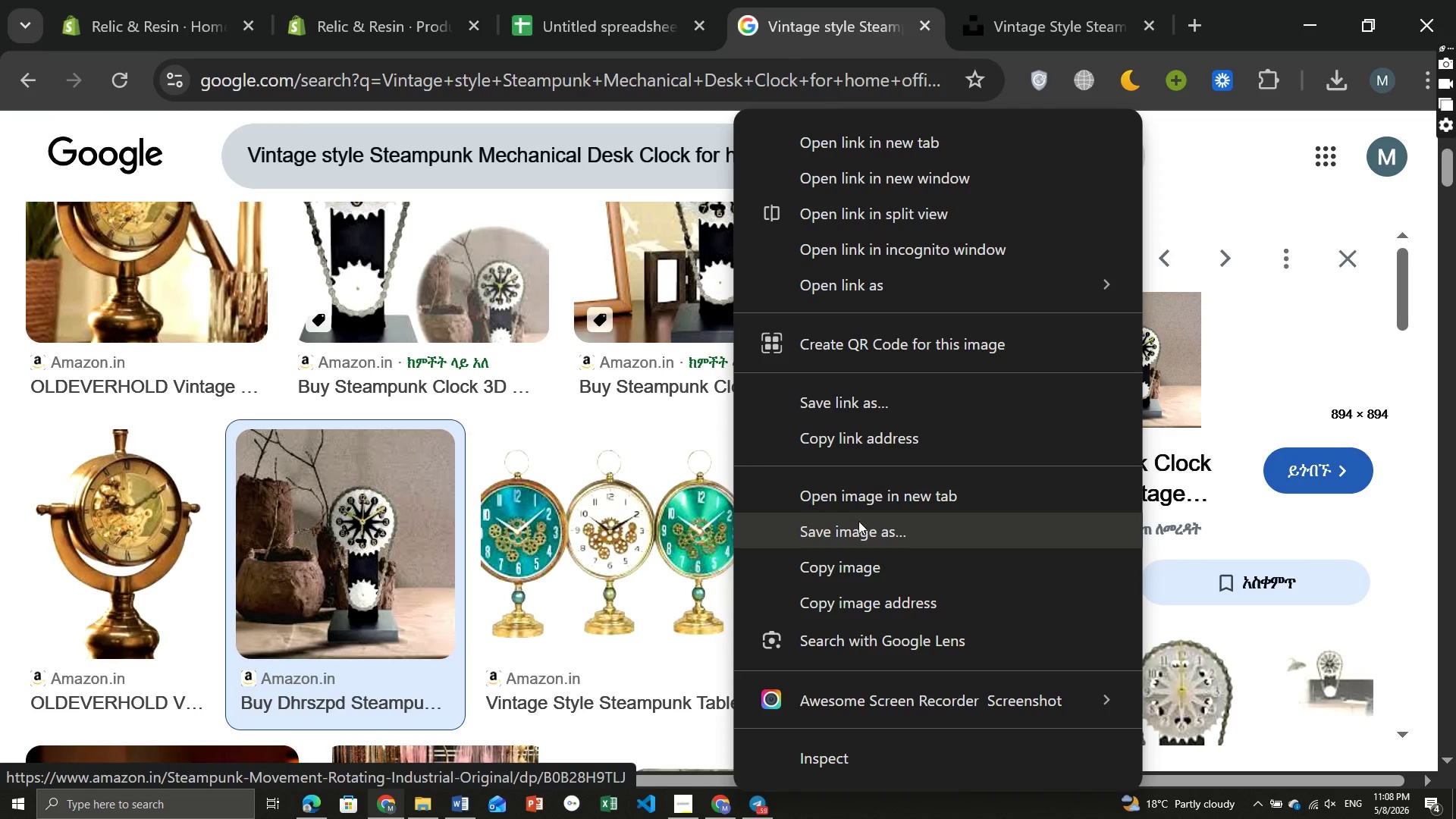 
left_click([858, 521])
 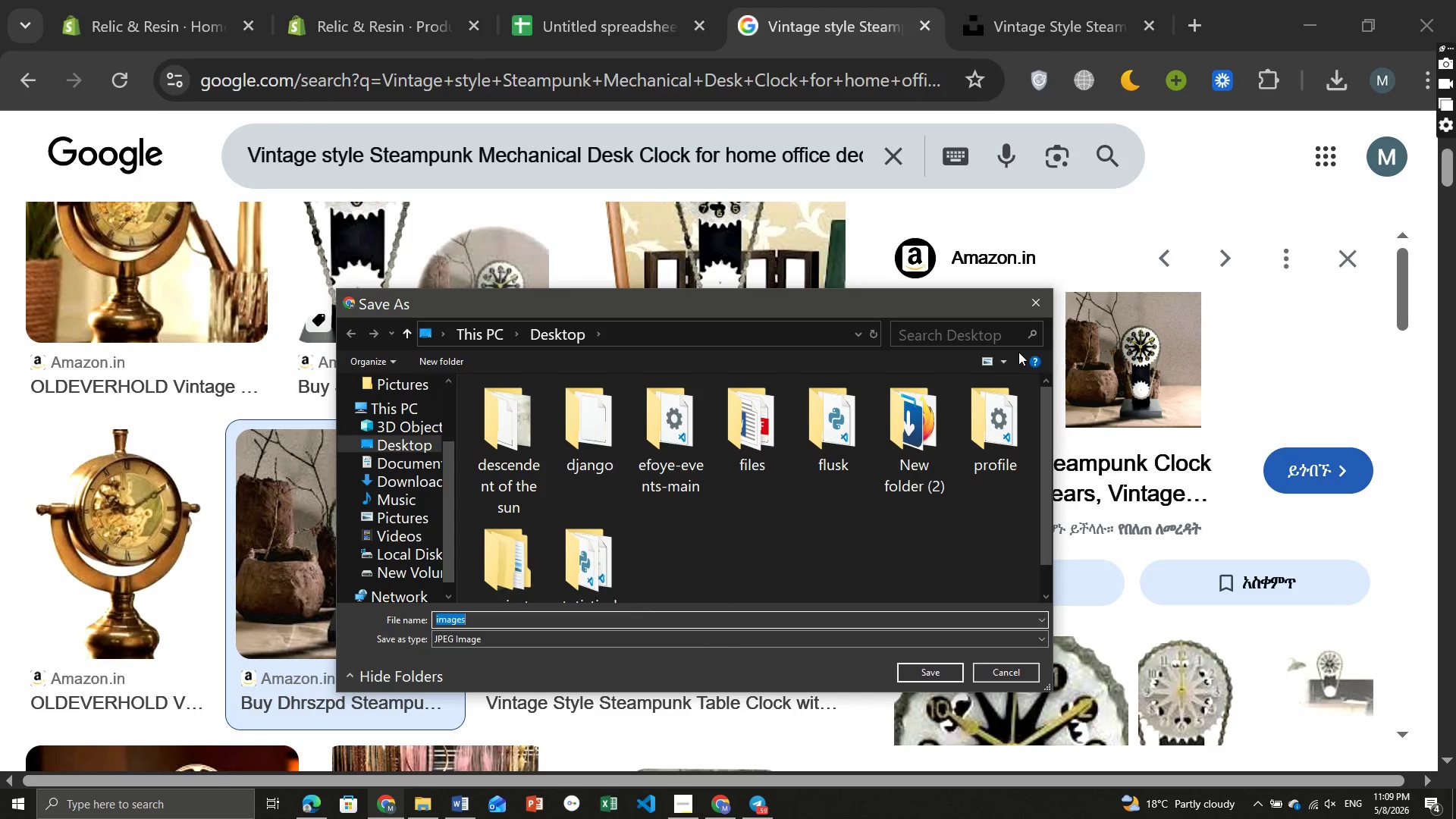 
left_click([1036, 300])
 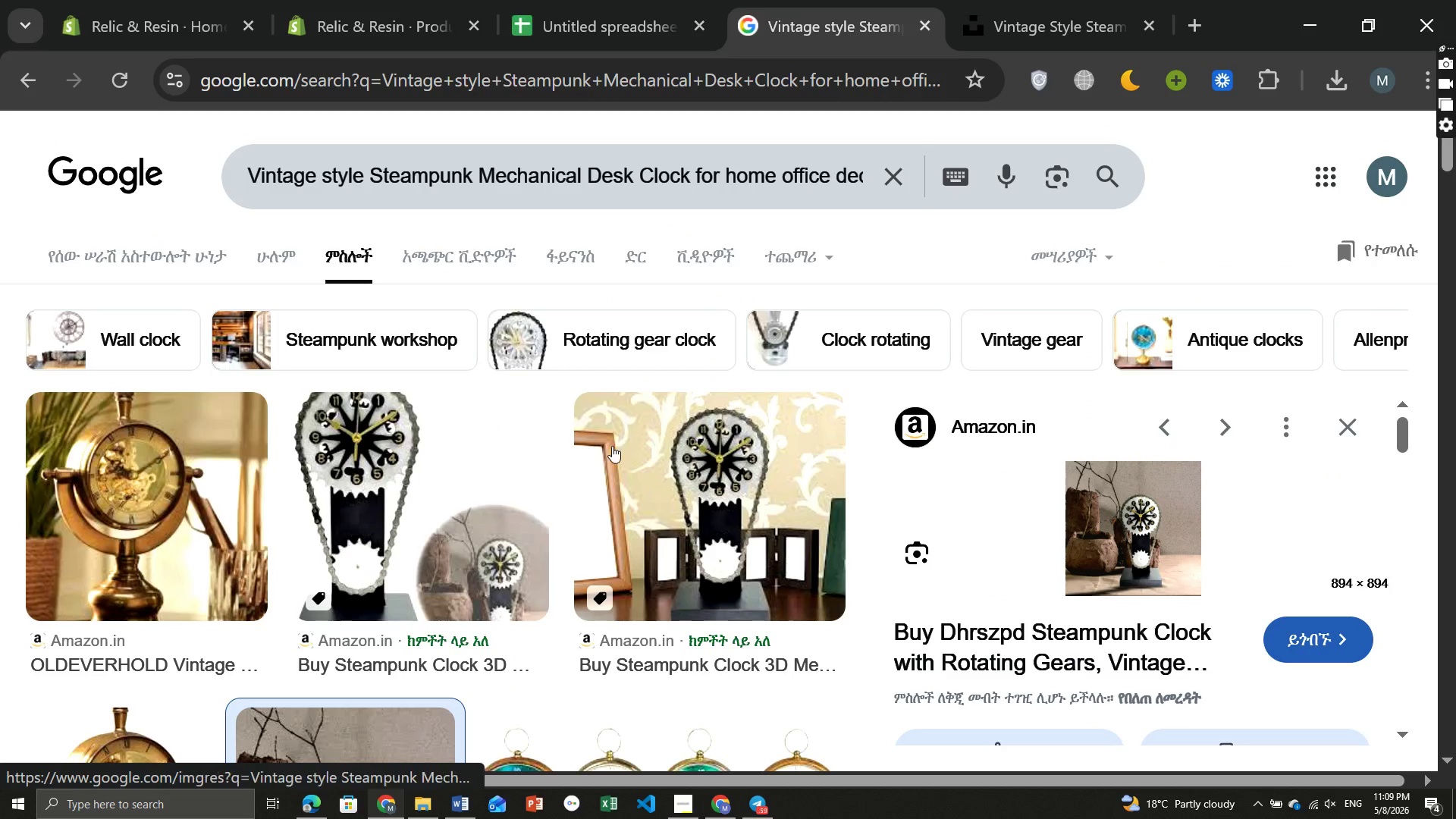 
wait(8.52)
 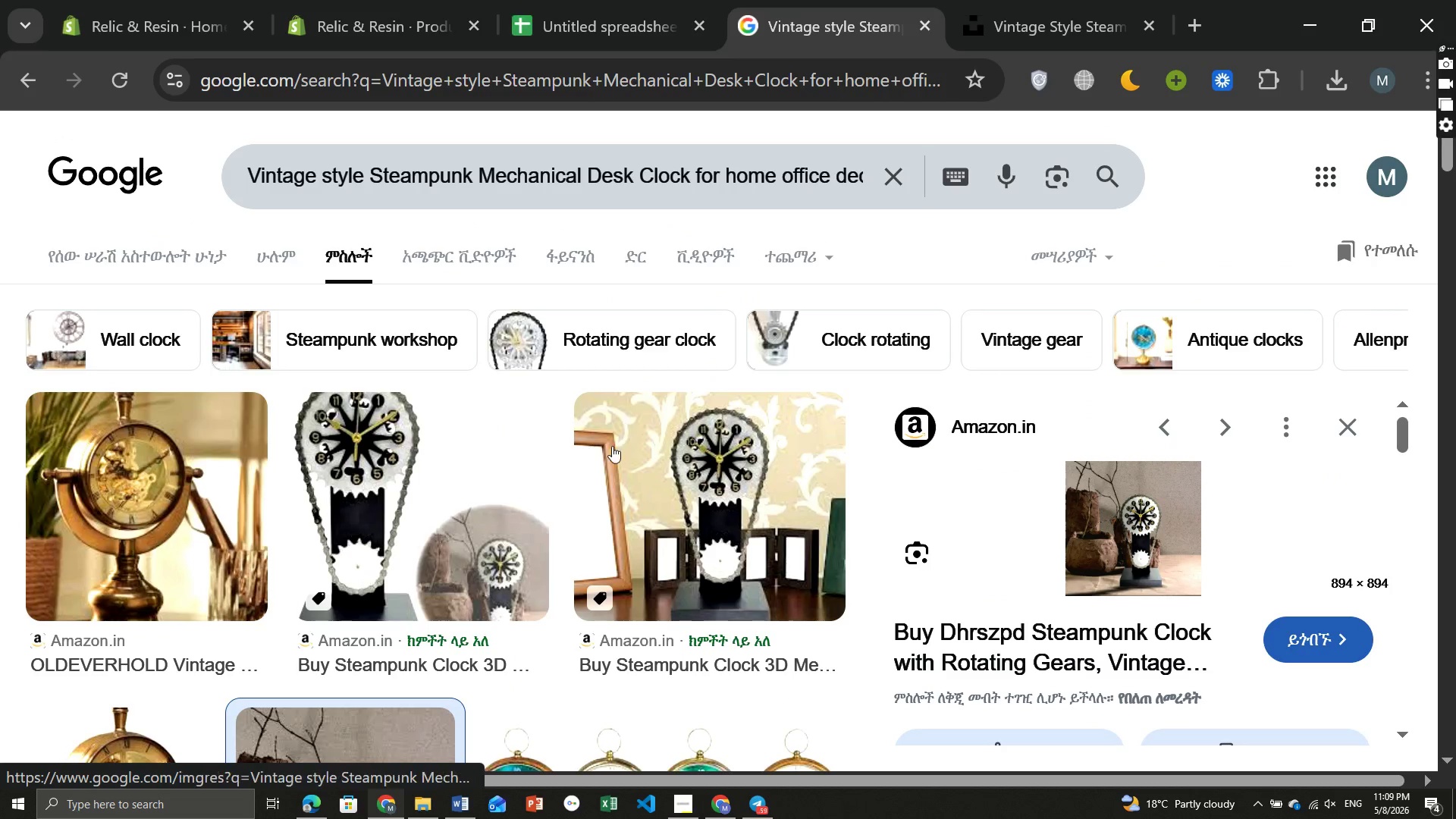 
left_click([1059, 5])
 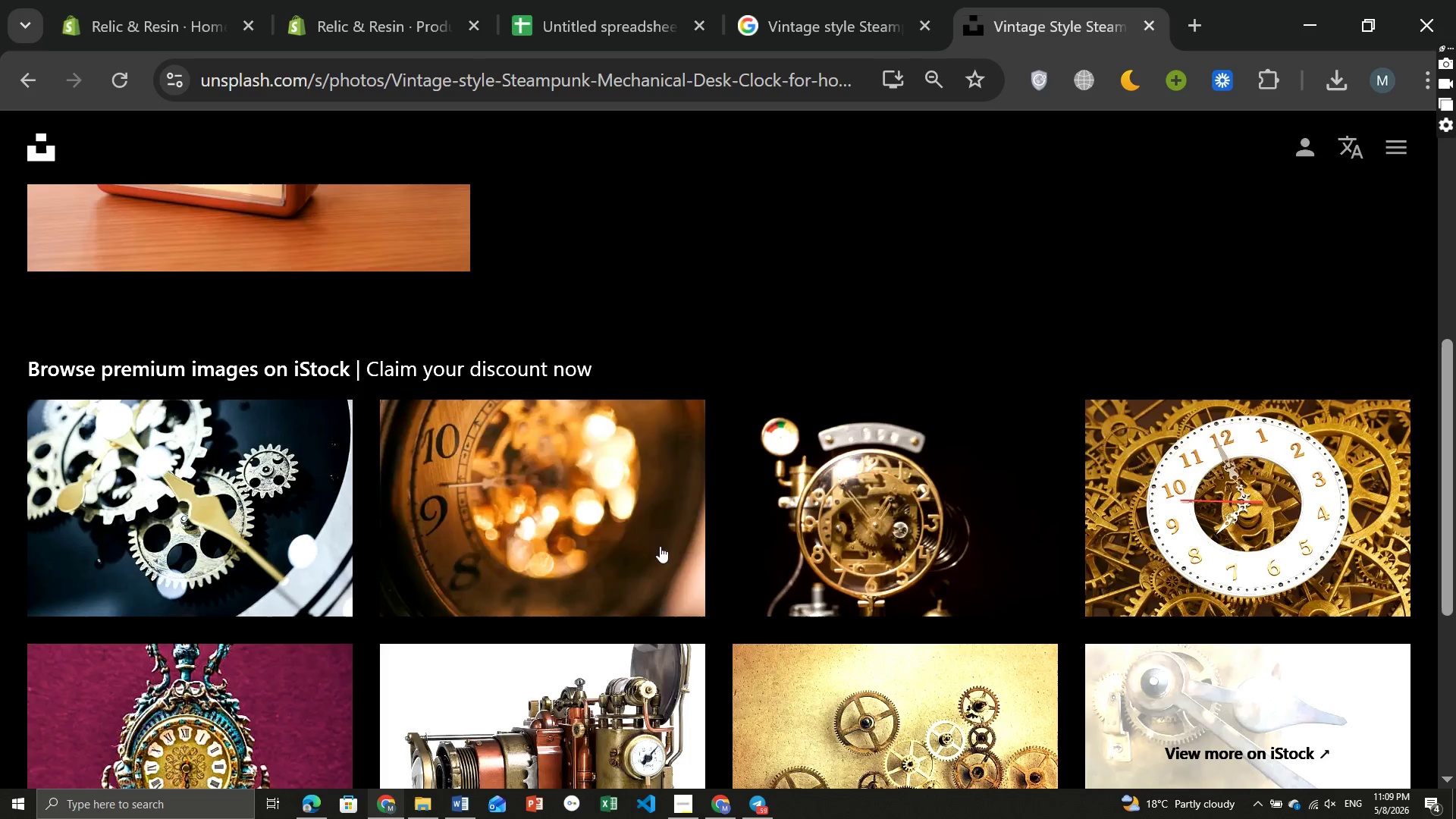 
mouse_move([645, 601])
 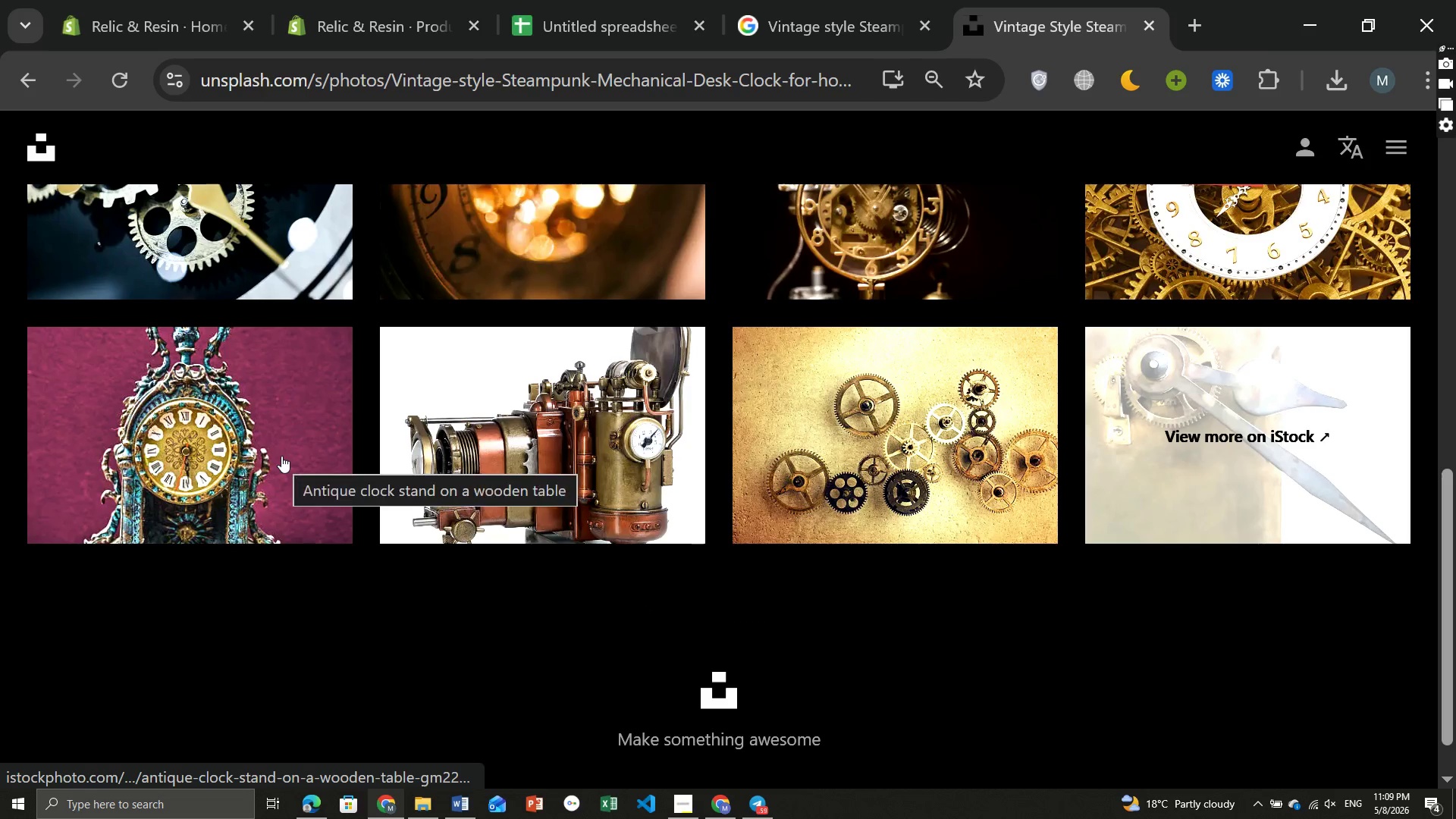 
right_click([281, 456])
 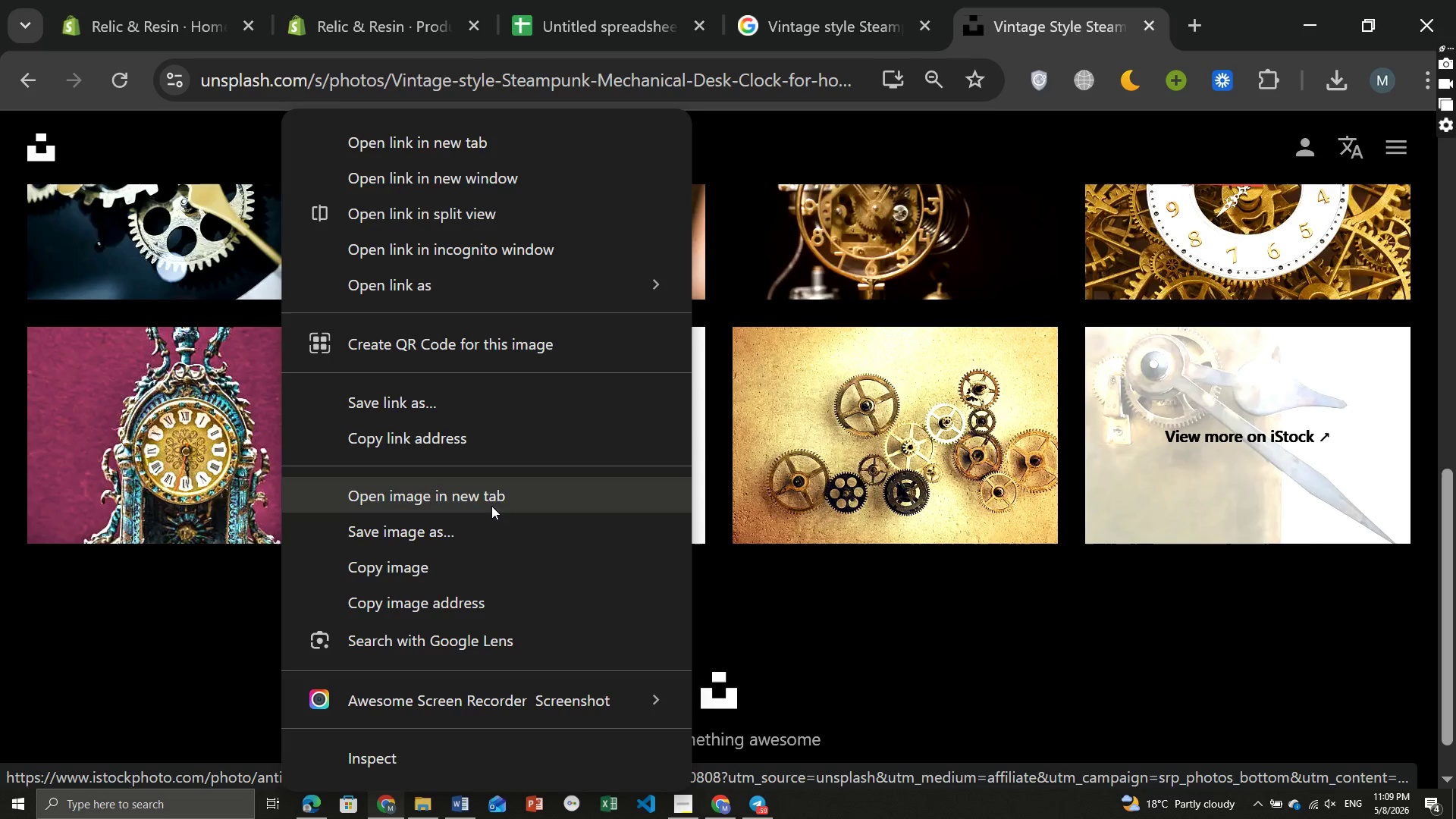 
left_click([439, 537])
 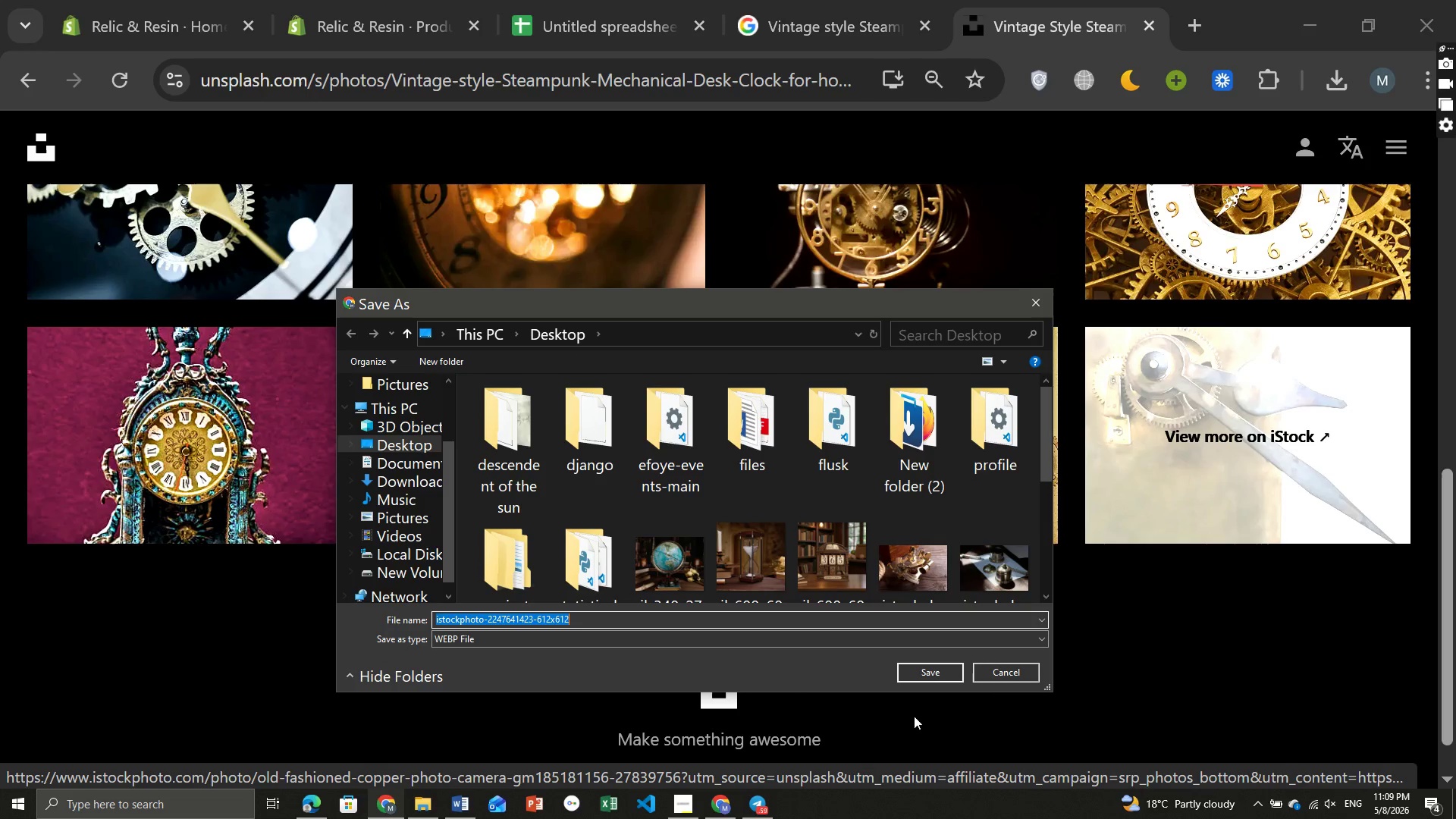 
left_click([917, 677])
 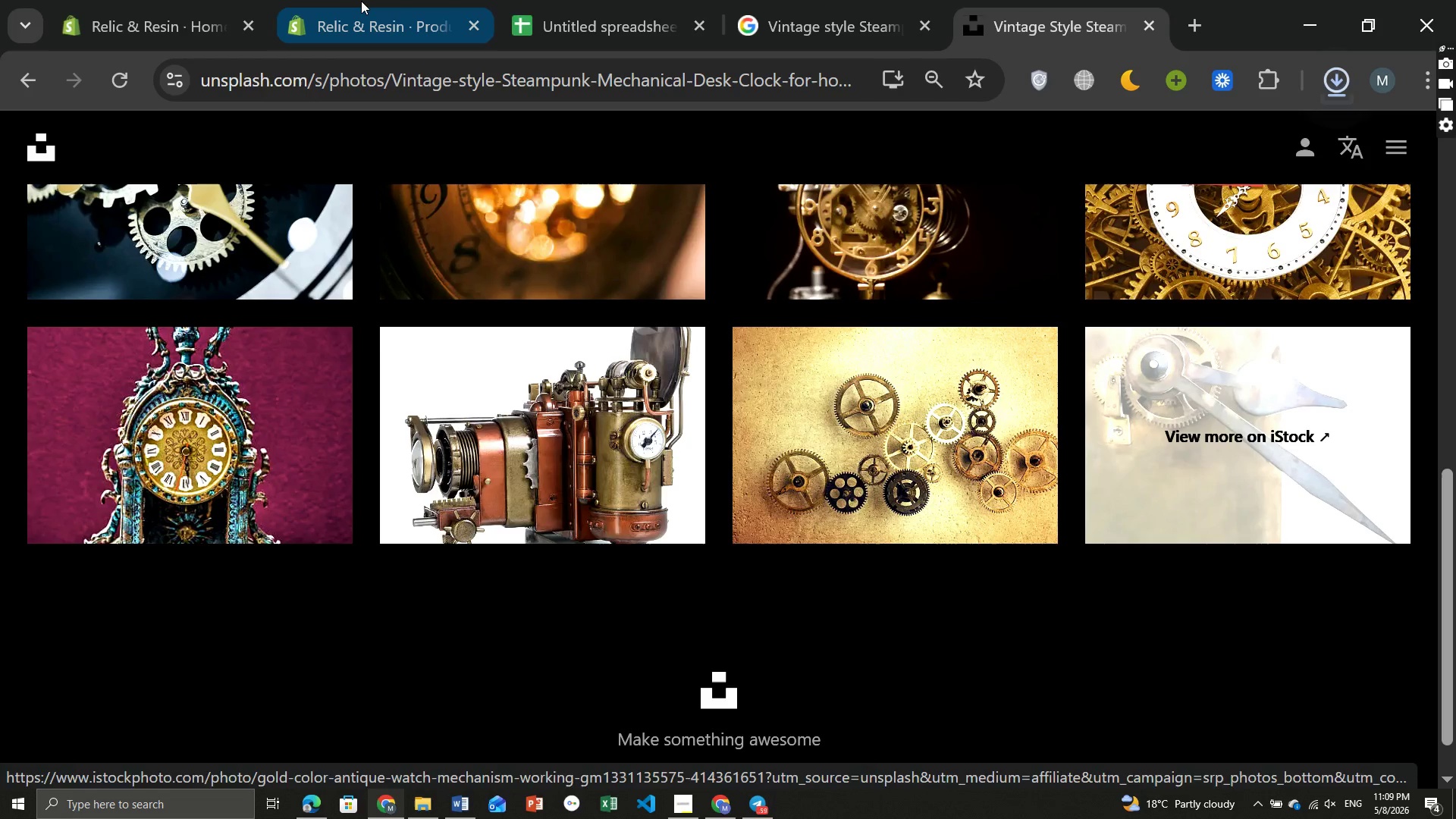 
left_click([361, 1])
 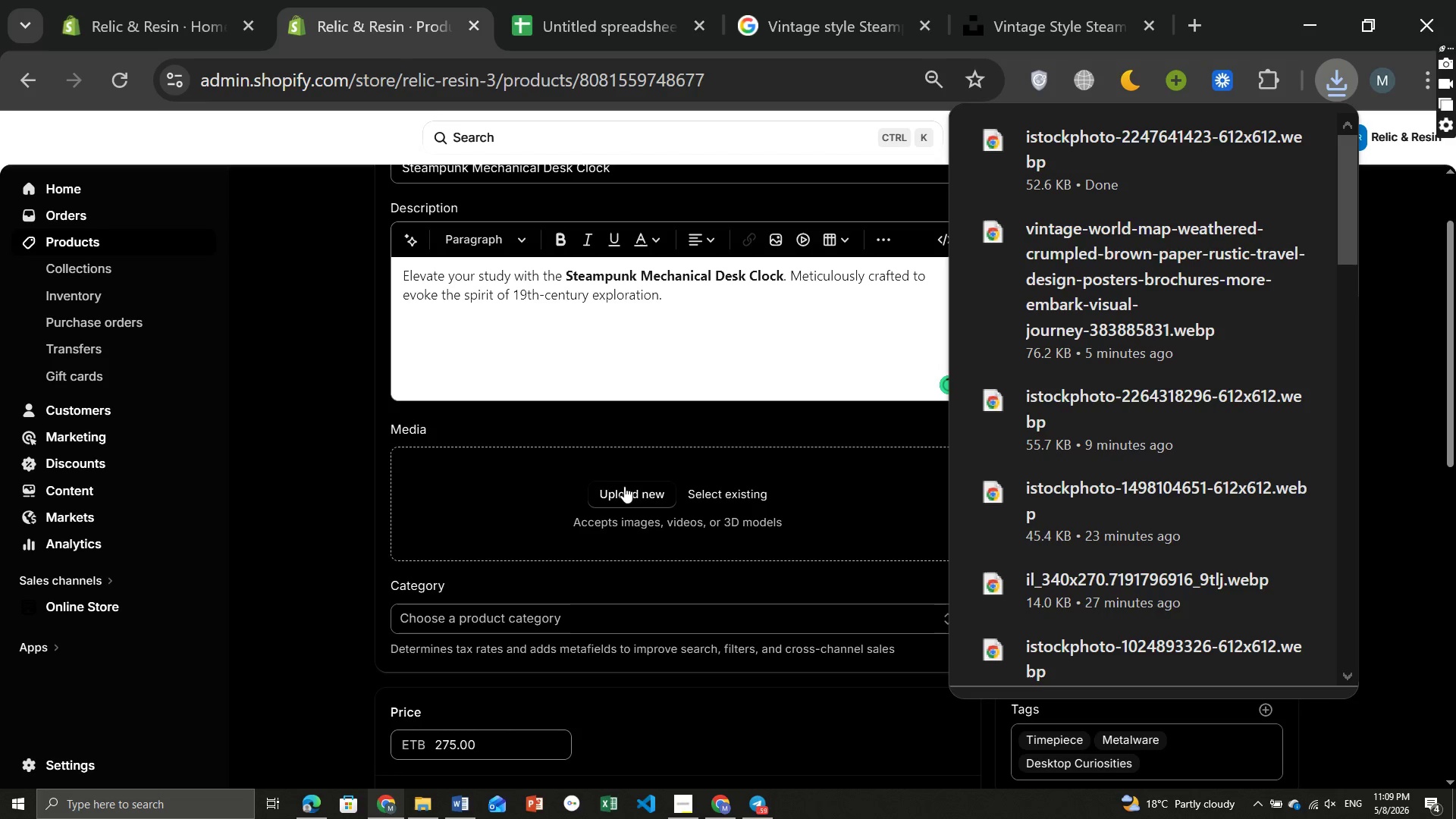 
left_click([610, 483])
 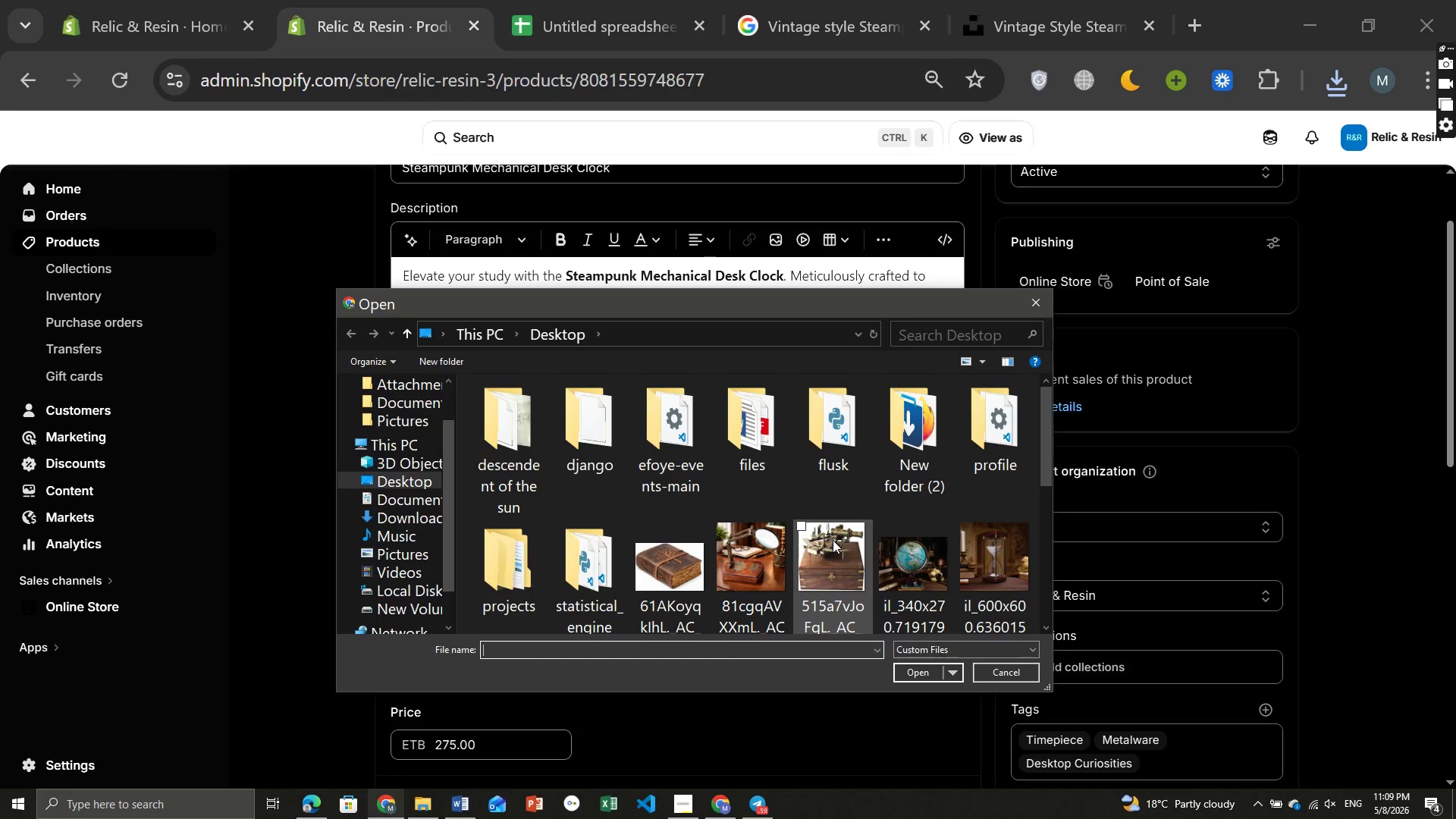 
scroll: coordinate [888, 551], scroll_direction: down, amount: 4.0
 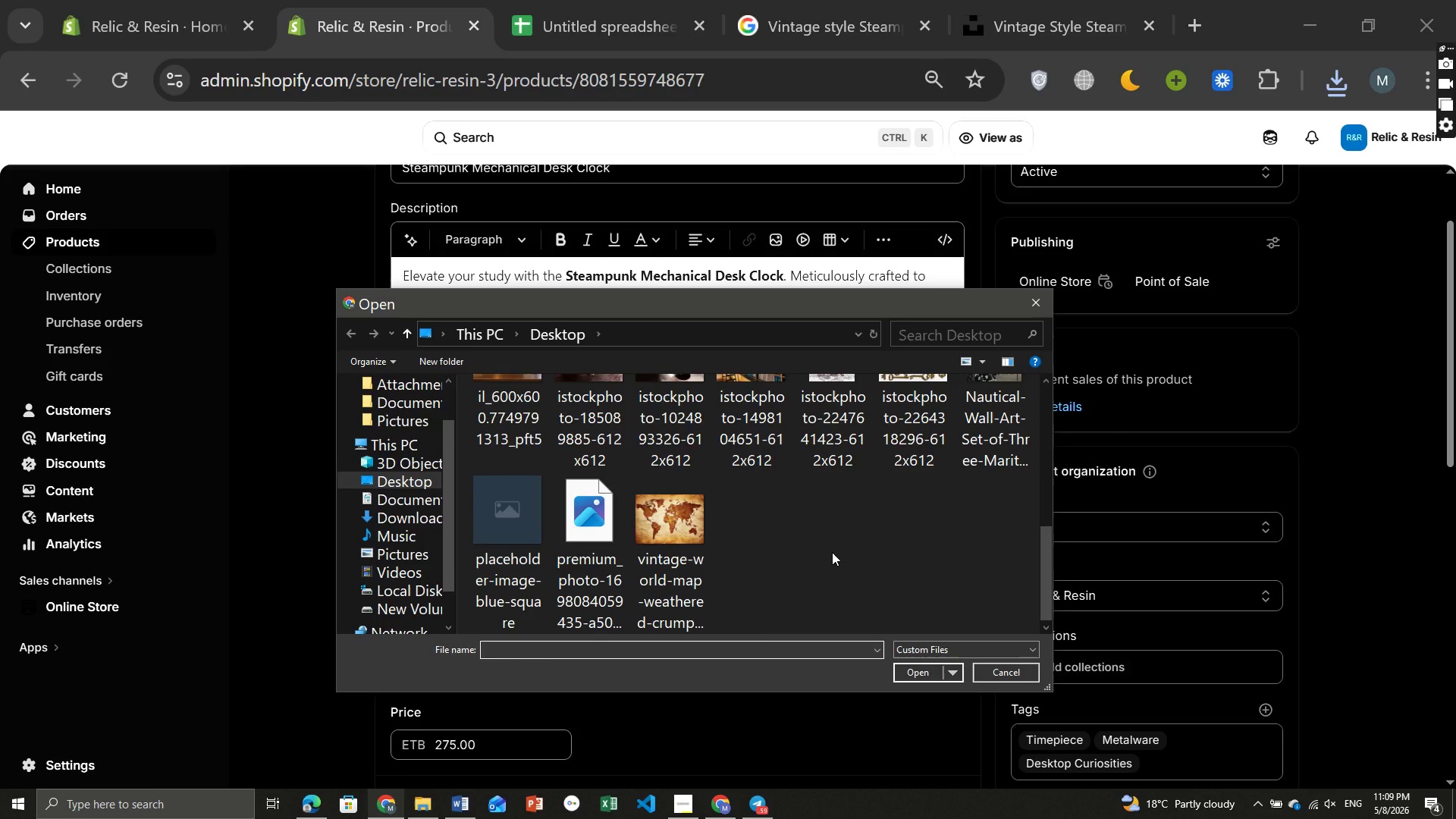 
scroll: coordinate [832, 552], scroll_direction: up, amount: 2.0
 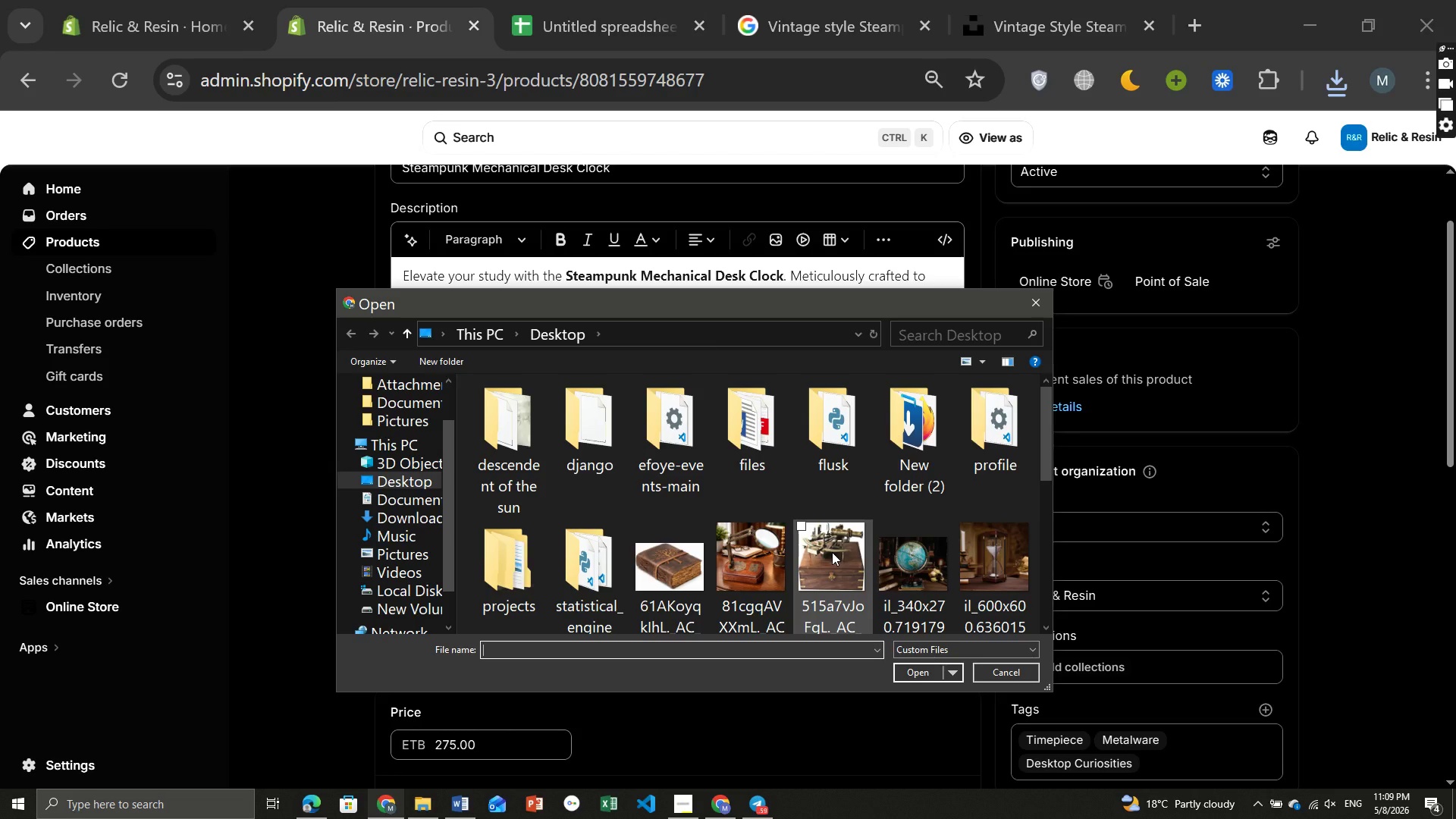 
scroll: coordinate [832, 552], scroll_direction: none, amount: 0.0
 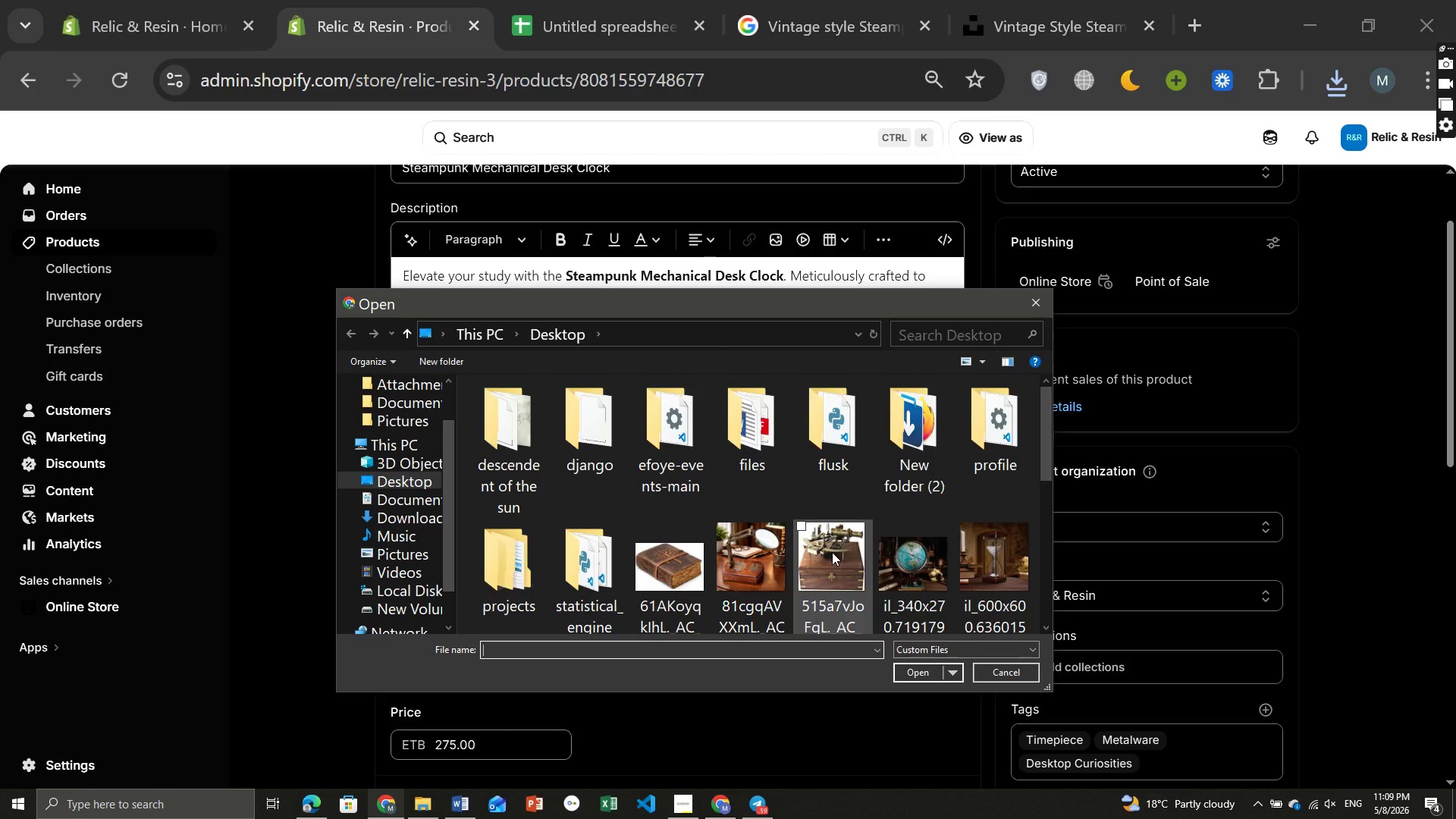 
scroll: coordinate [832, 552], scroll_direction: down, amount: 1.0
 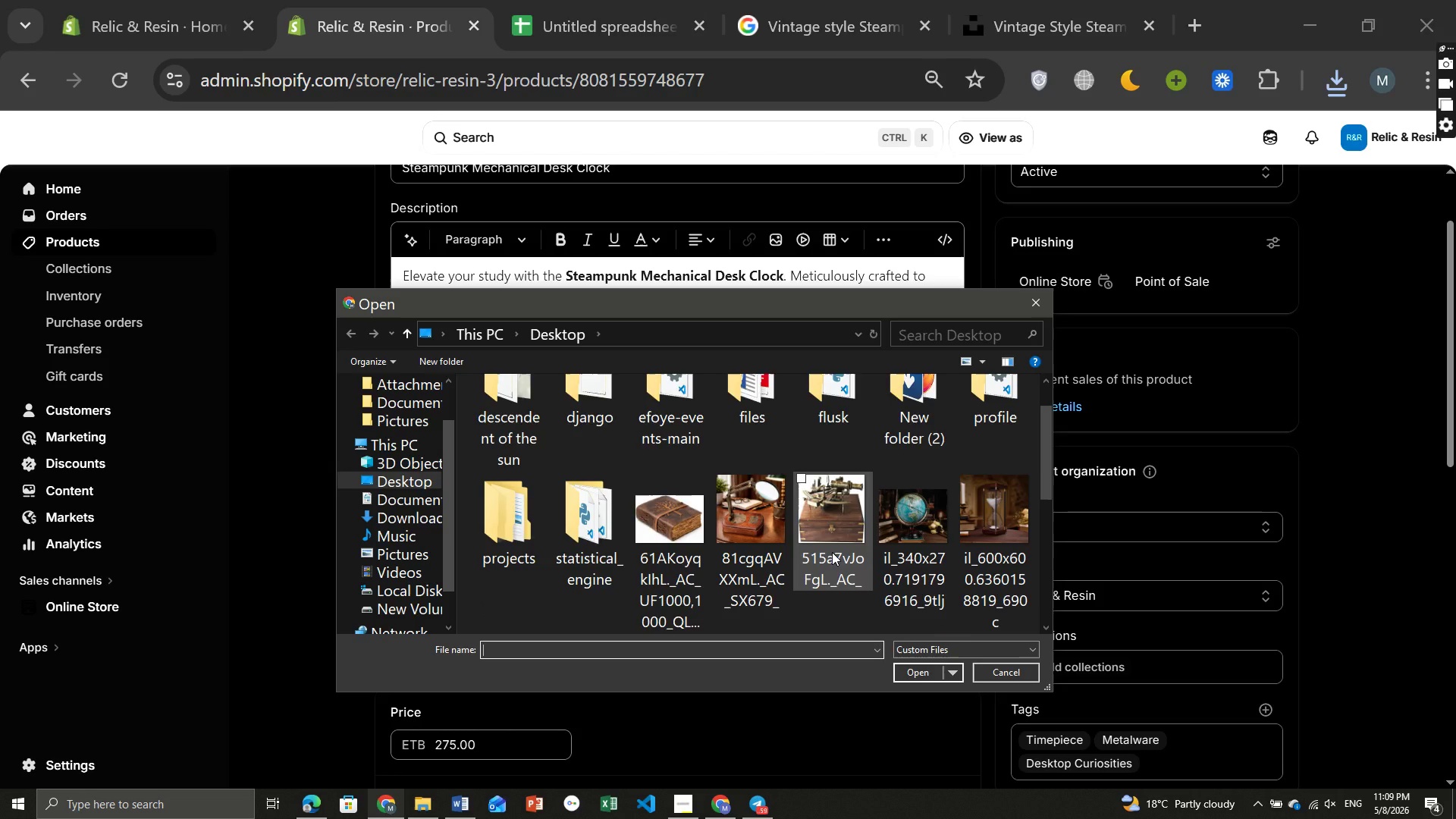 
scroll: coordinate [832, 552], scroll_direction: none, amount: 0.0
 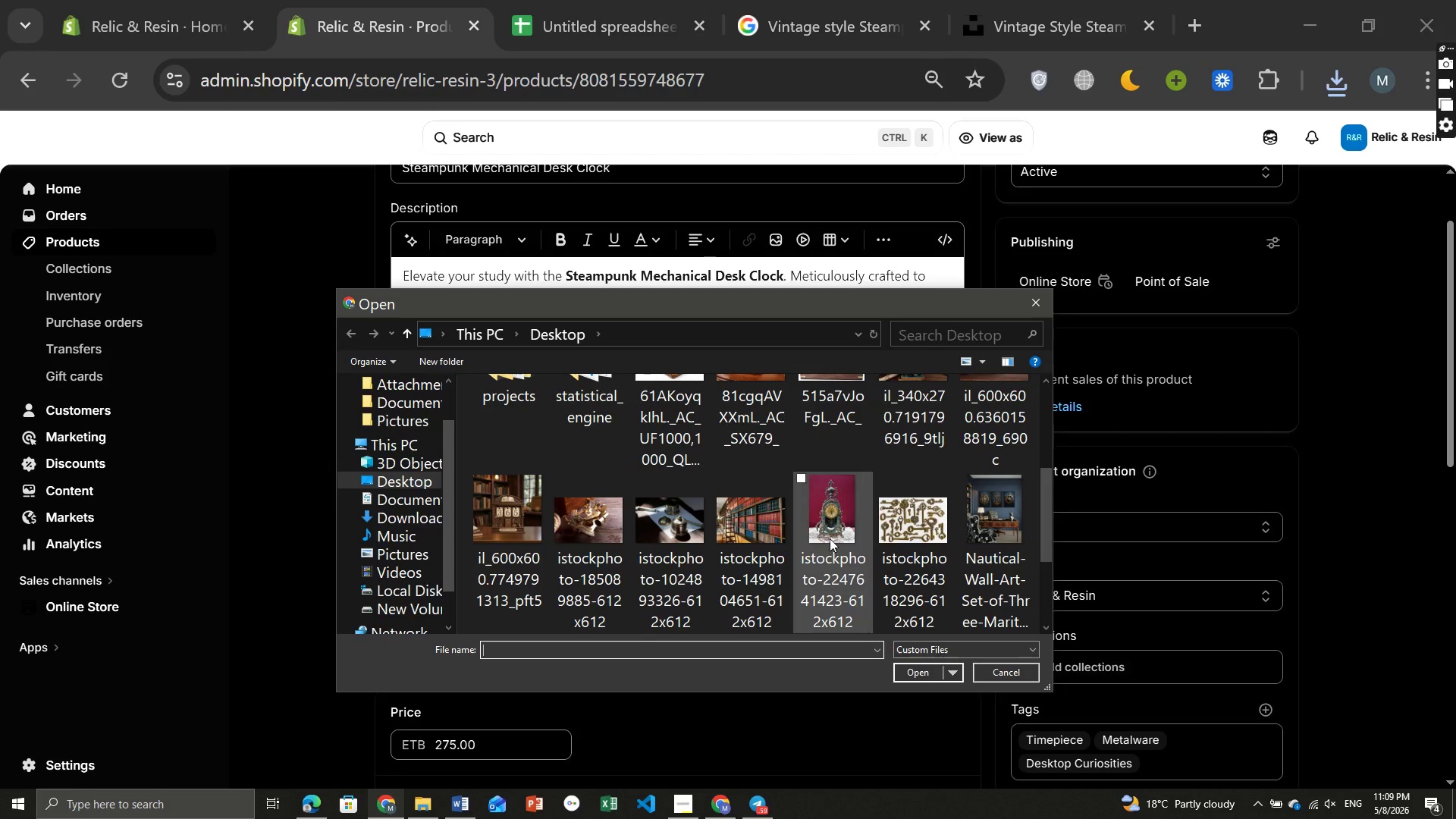 
left_click([830, 538])
 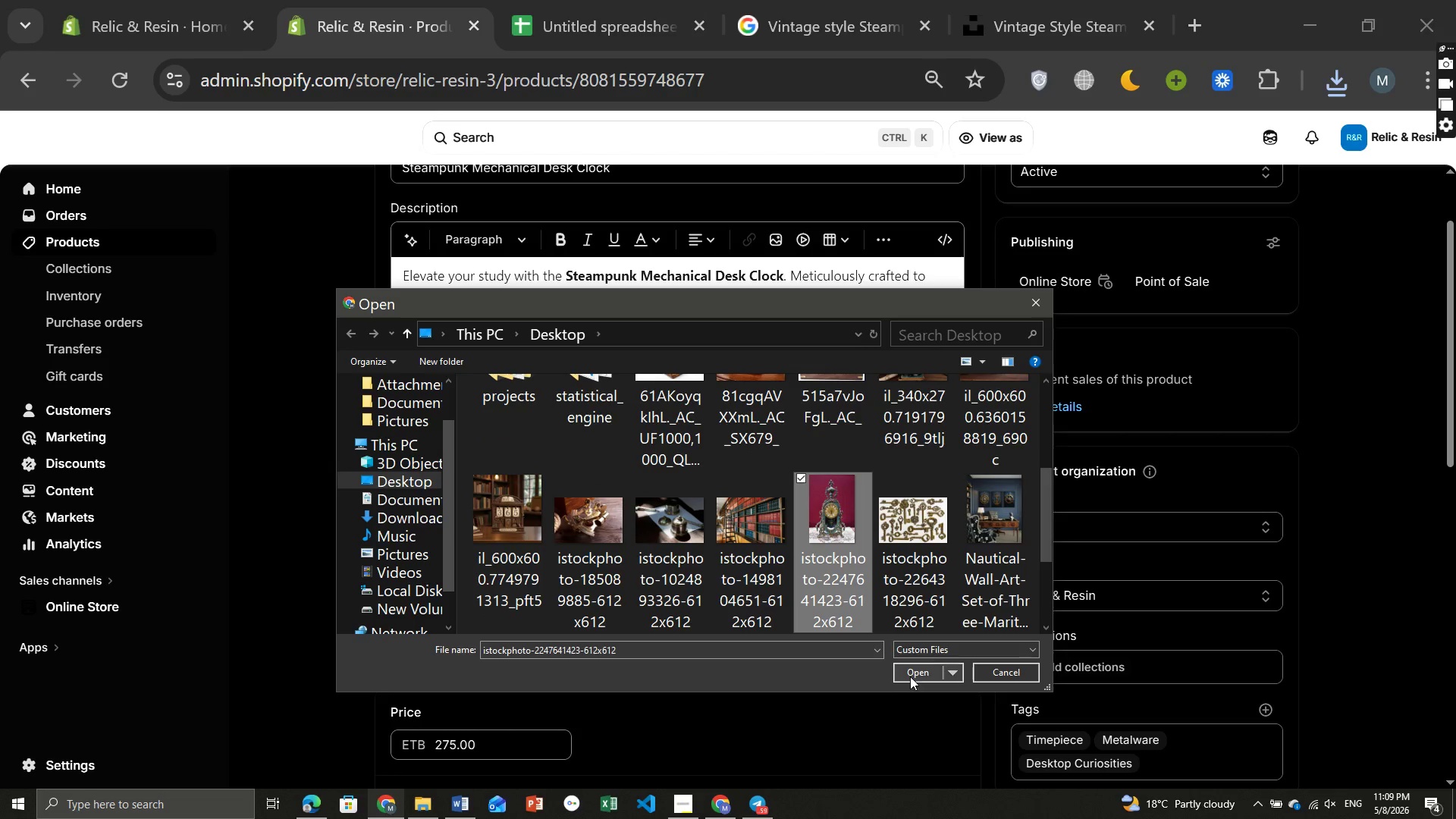 
left_click([912, 676])
 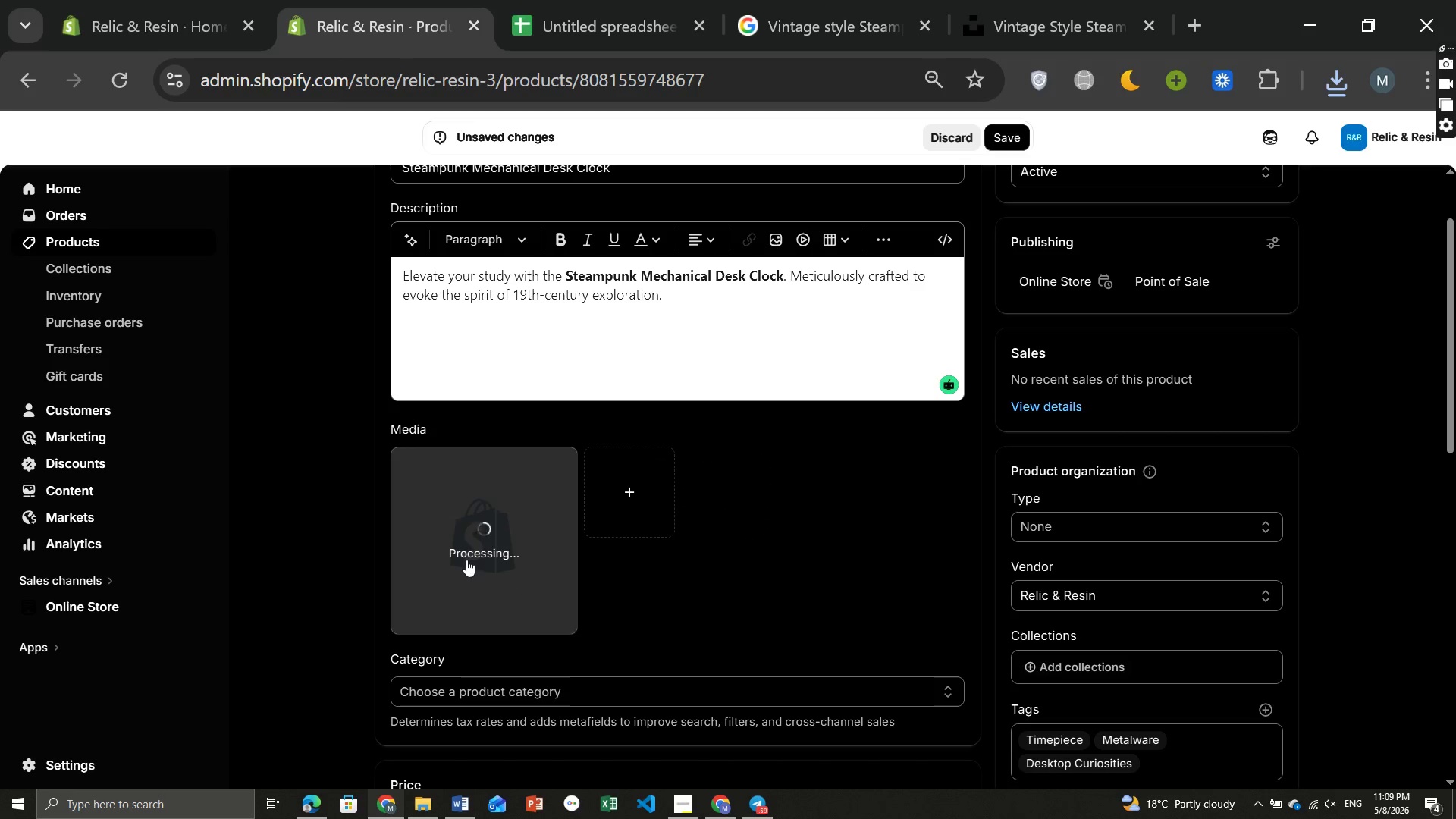 
wait(7.88)
 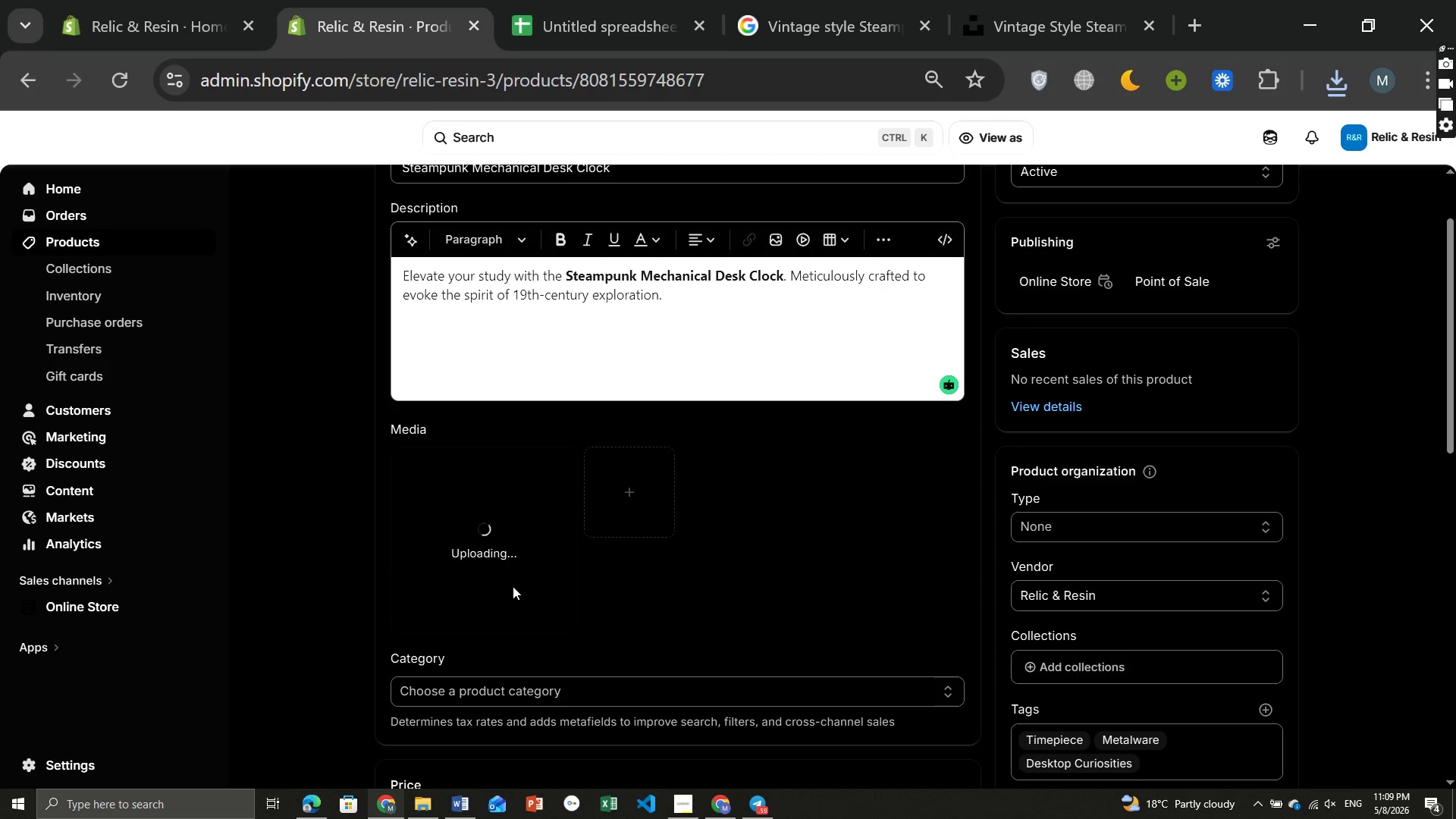 
left_click([466, 560])
 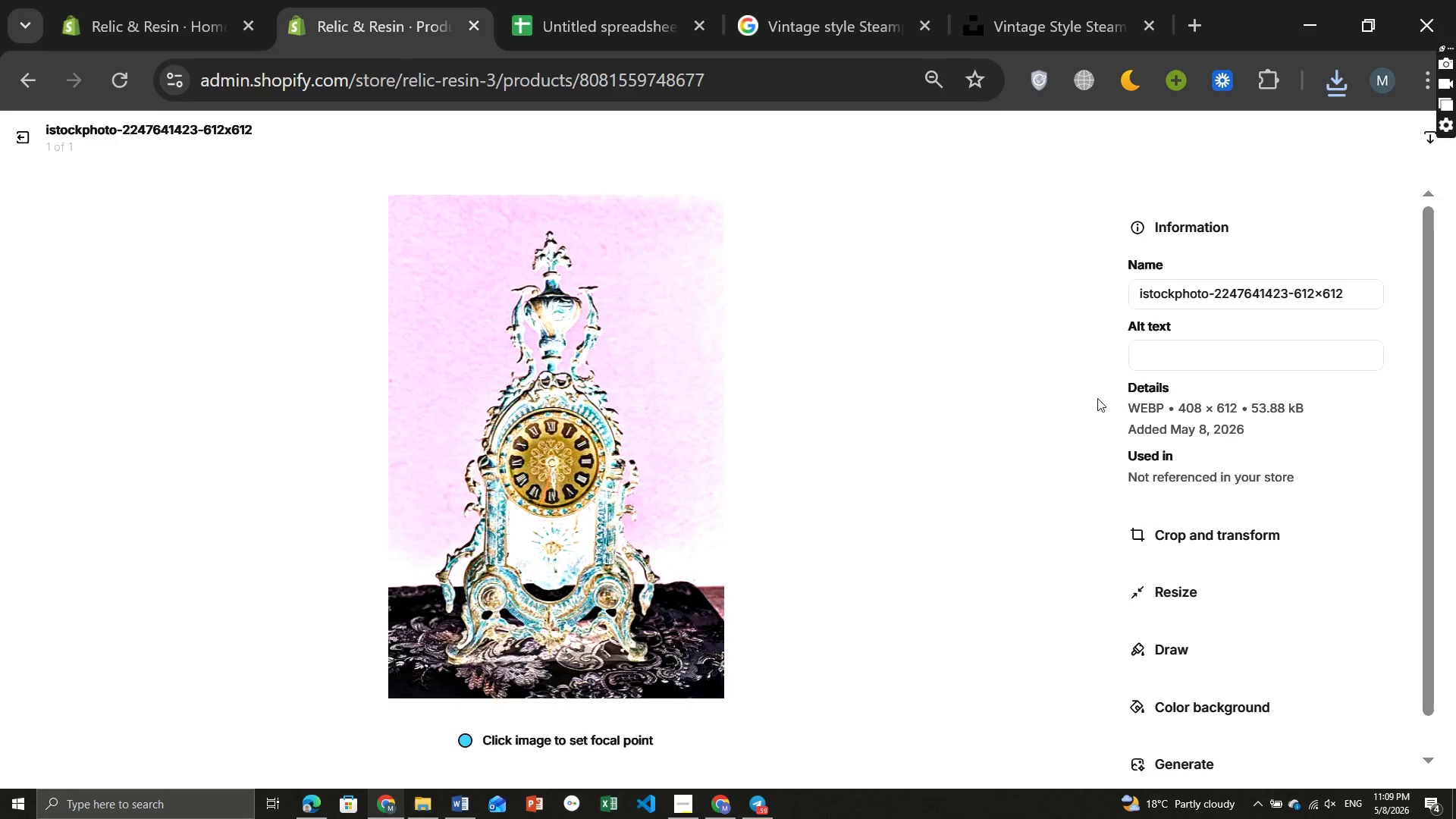 
left_click([1172, 344])
 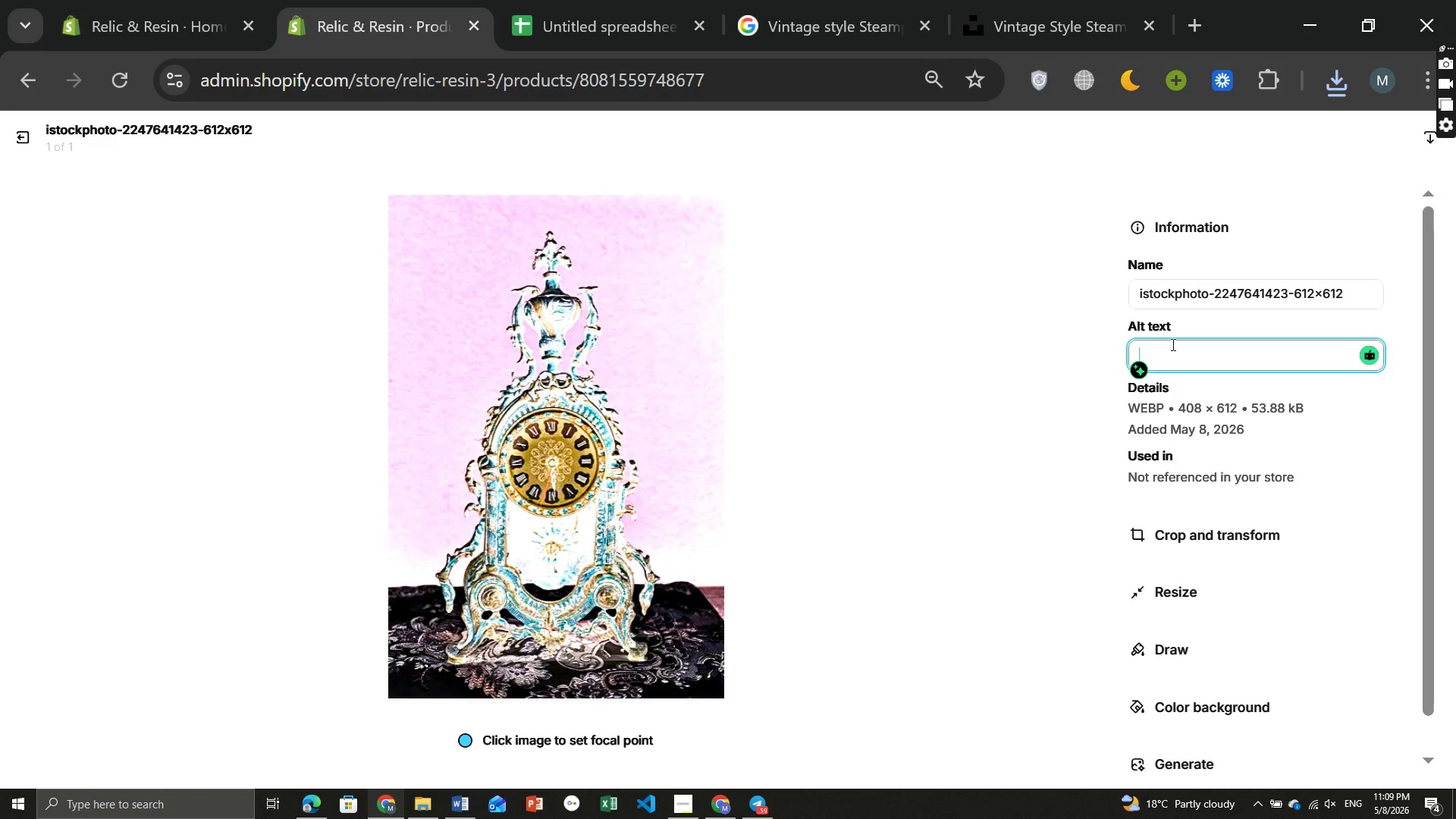 
key(Control+V)
 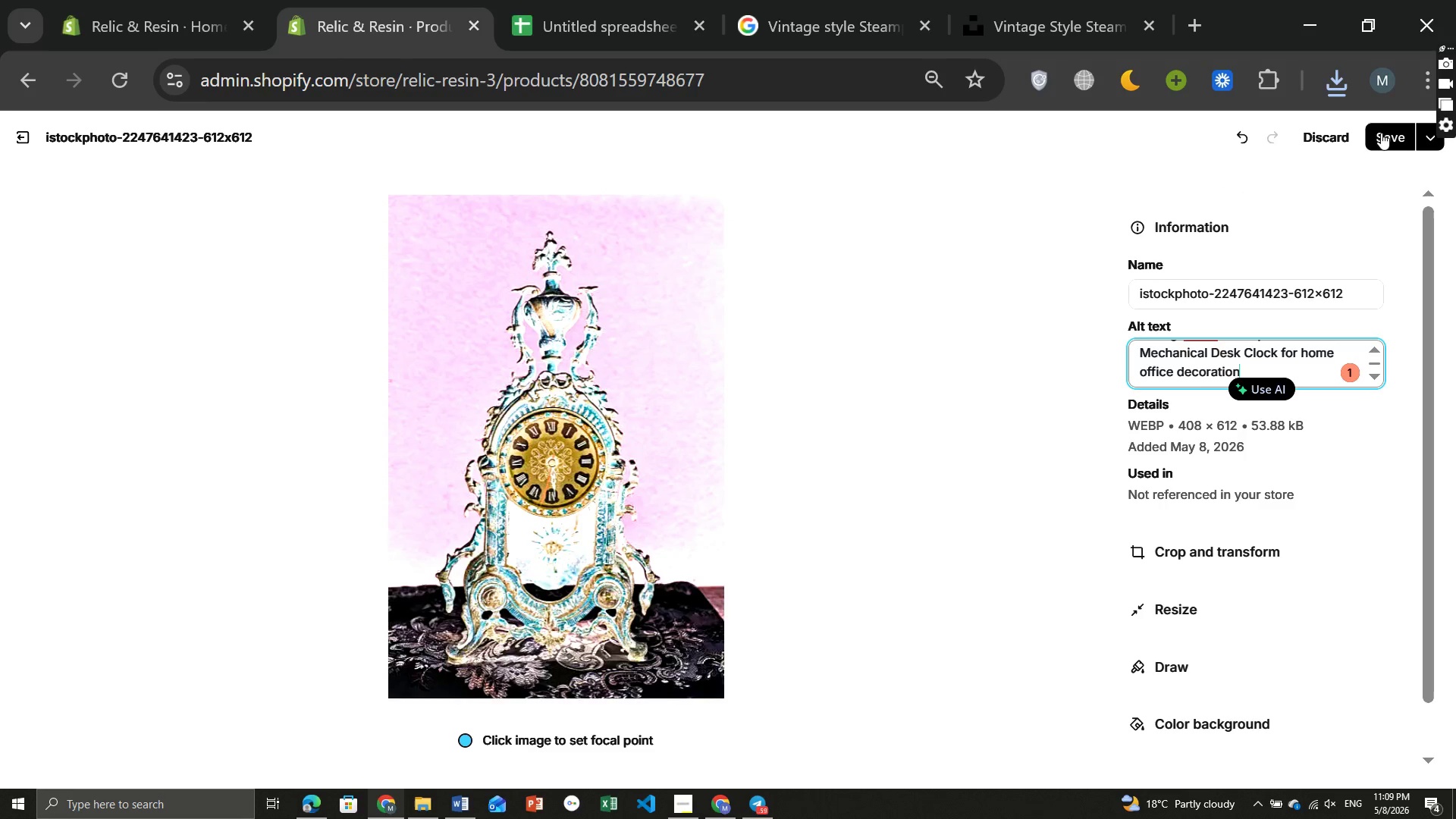 
left_click([1393, 139])
 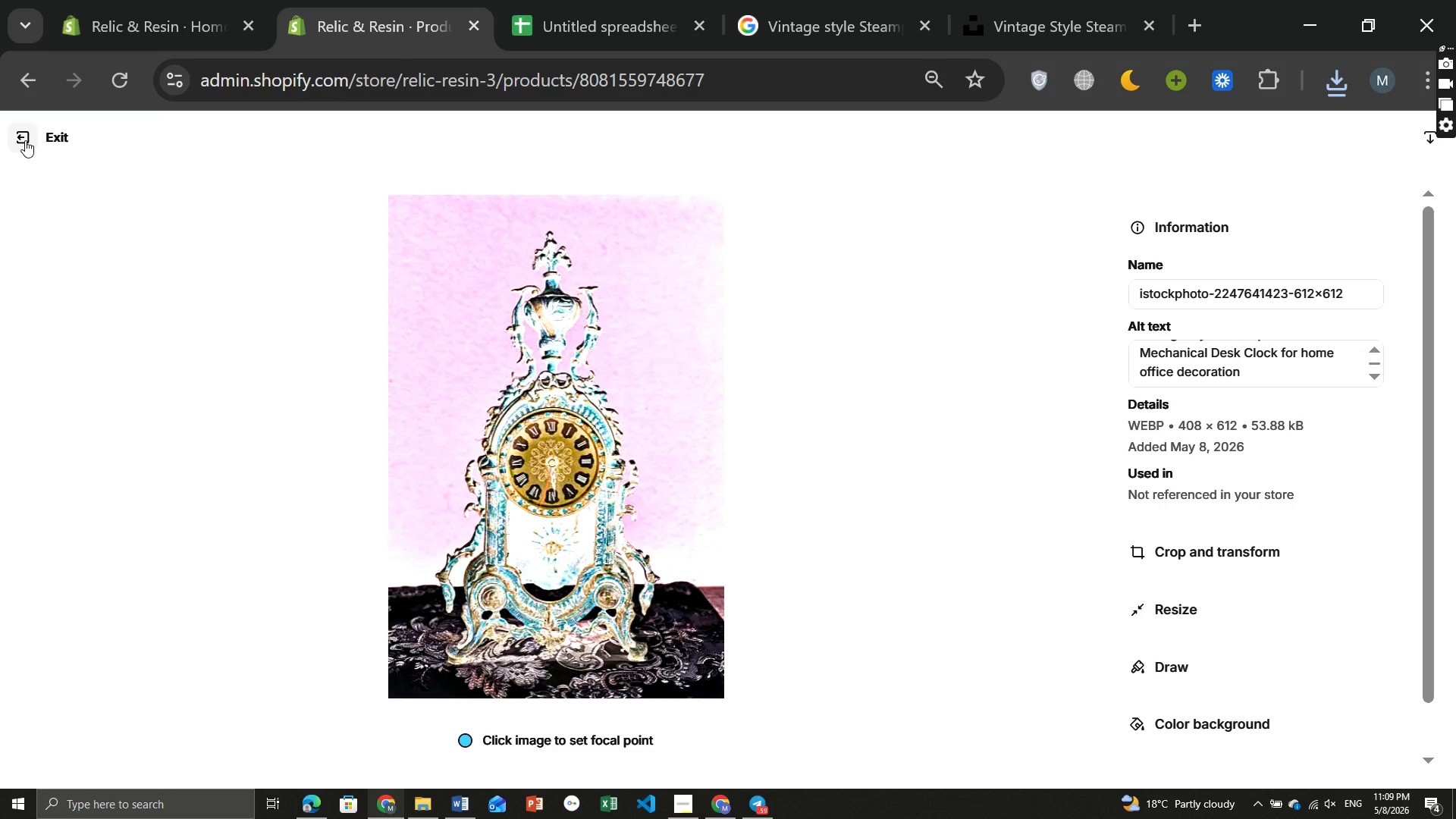 
left_click([25, 140])
 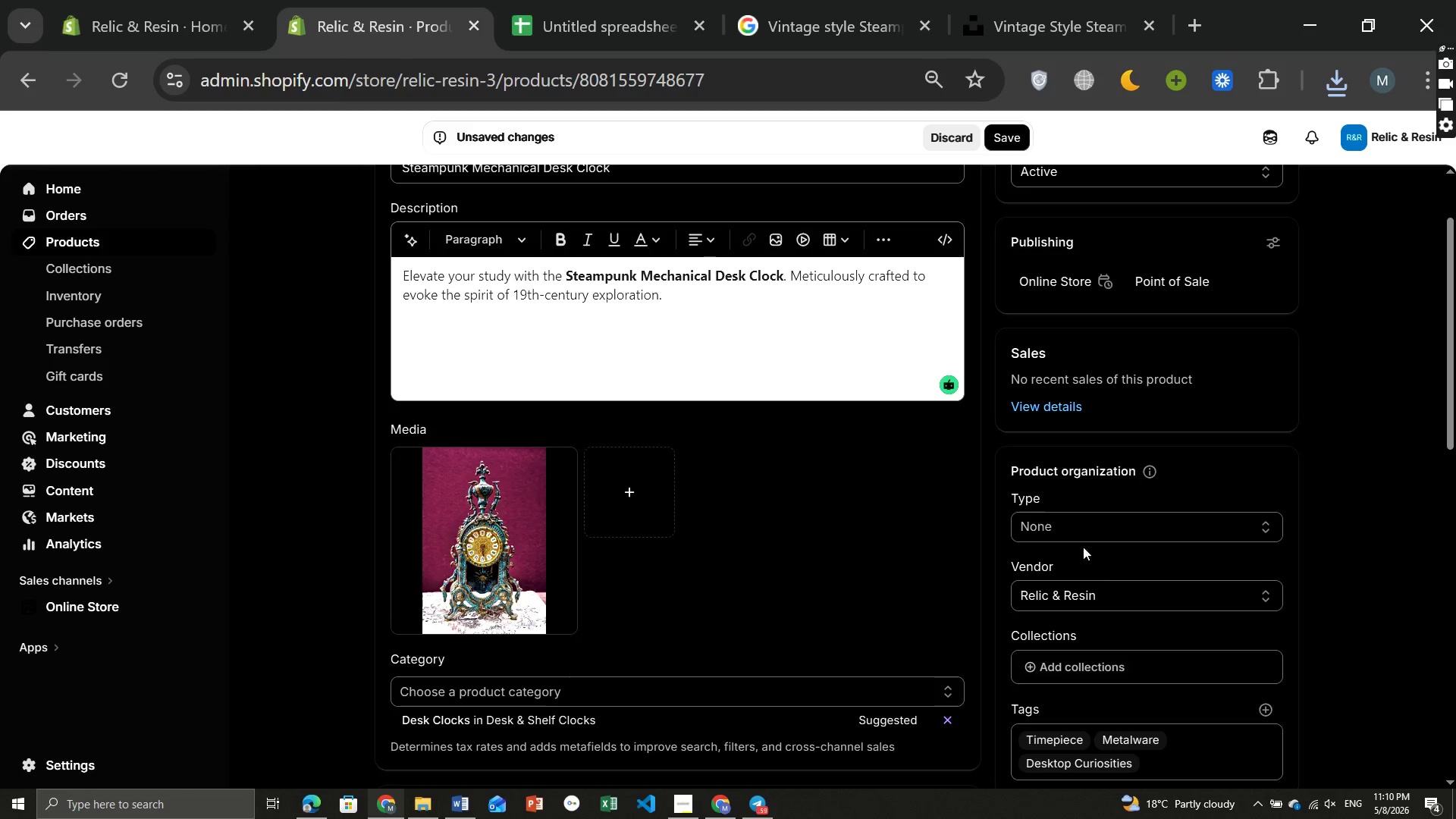 
left_click([1071, 532])
 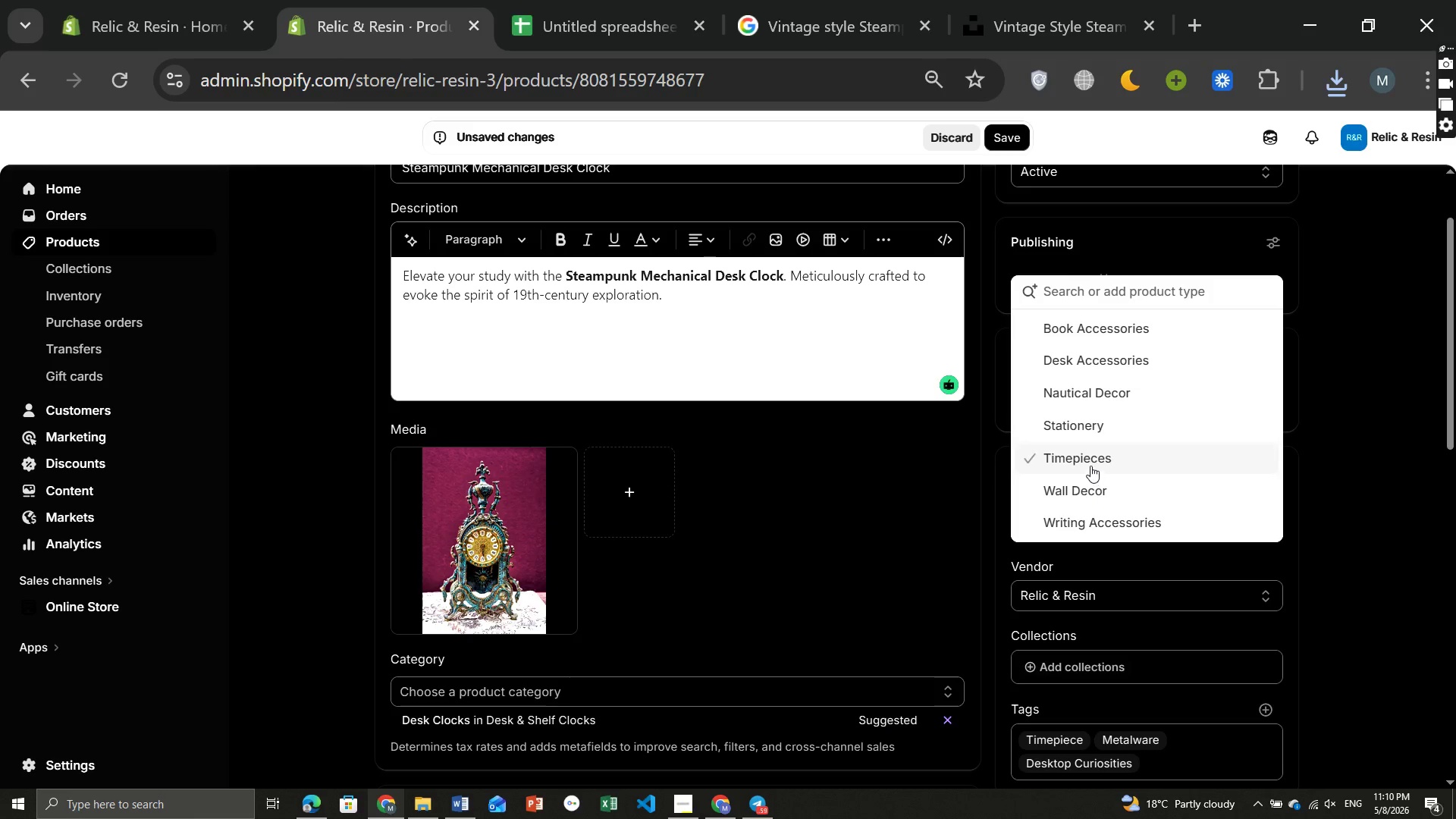 
left_click([1088, 460])
 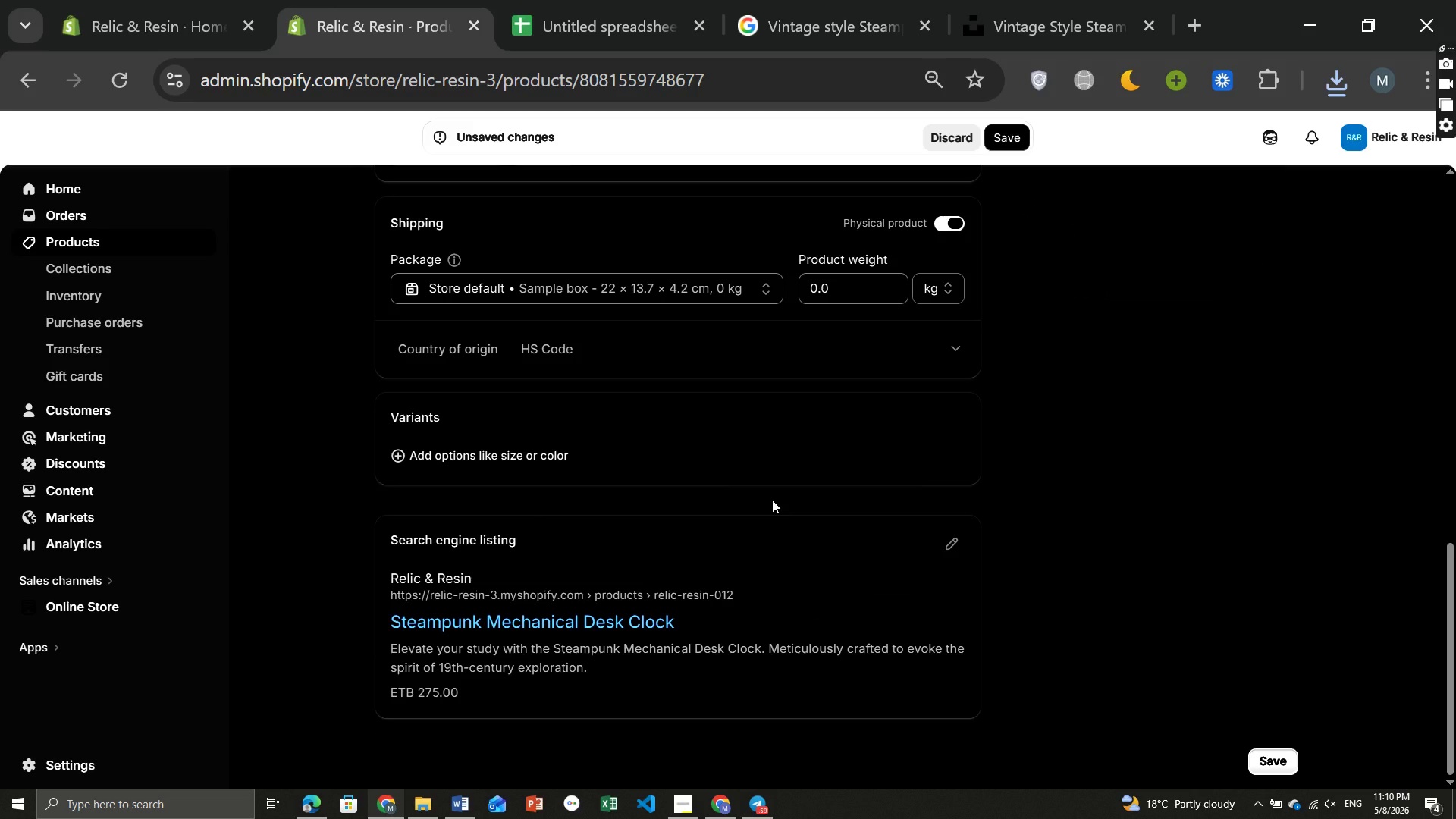 
left_click([954, 545])
 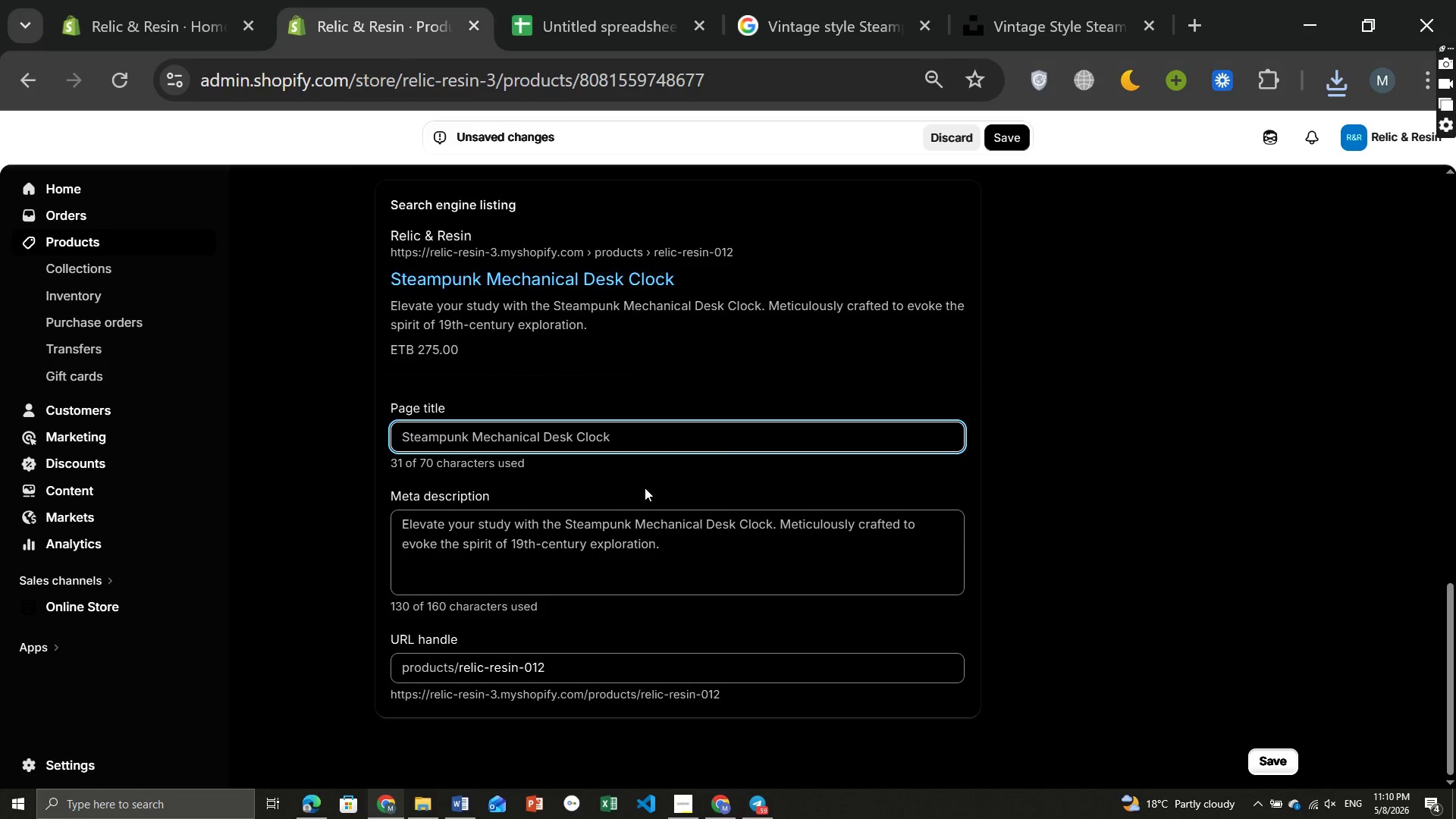 
left_click([626, 442])
 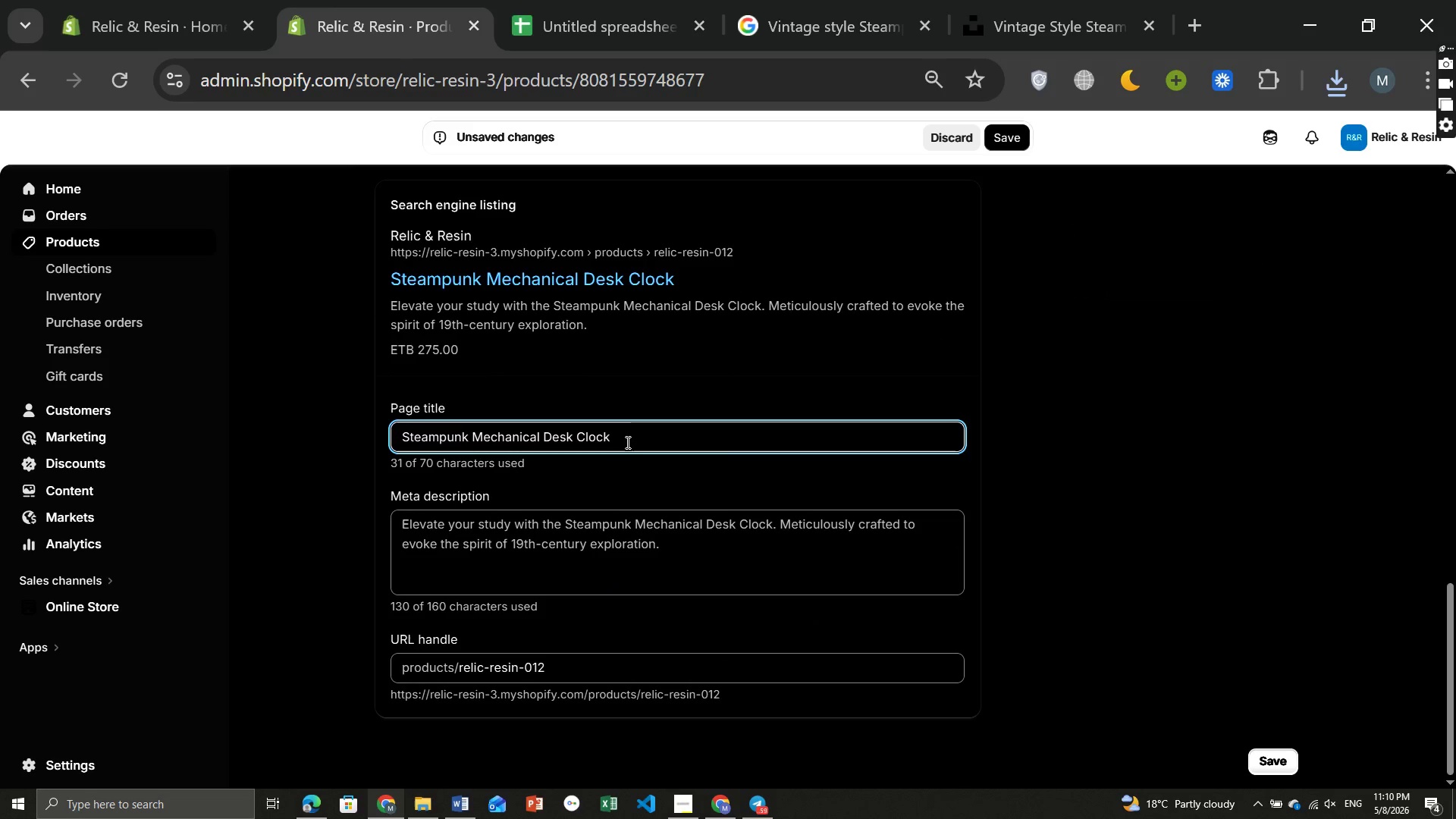 
type( [Break] Relic & Resin)
 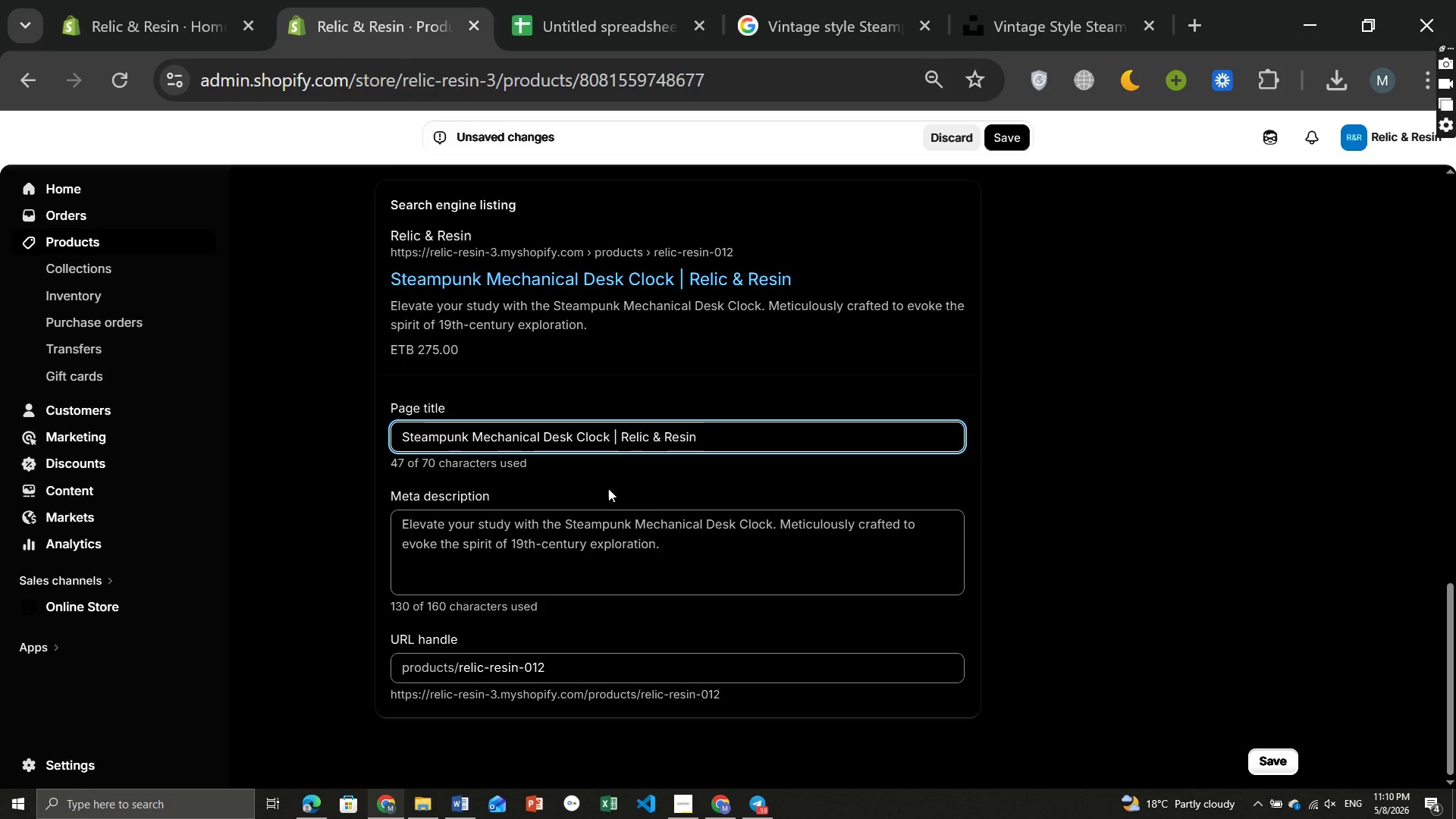 
left_click([641, 561])
 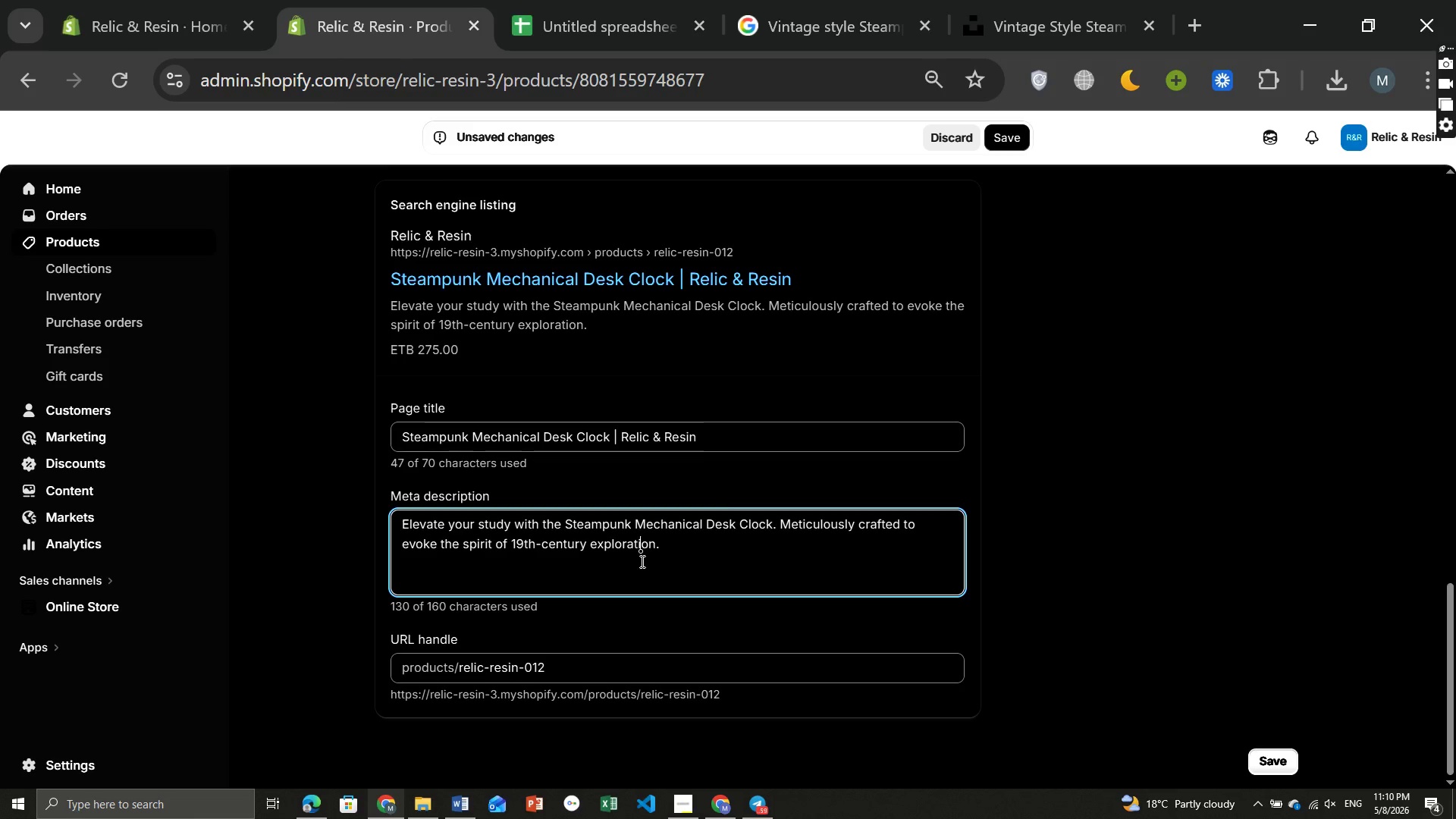 
key(Control+ControlLeft)
 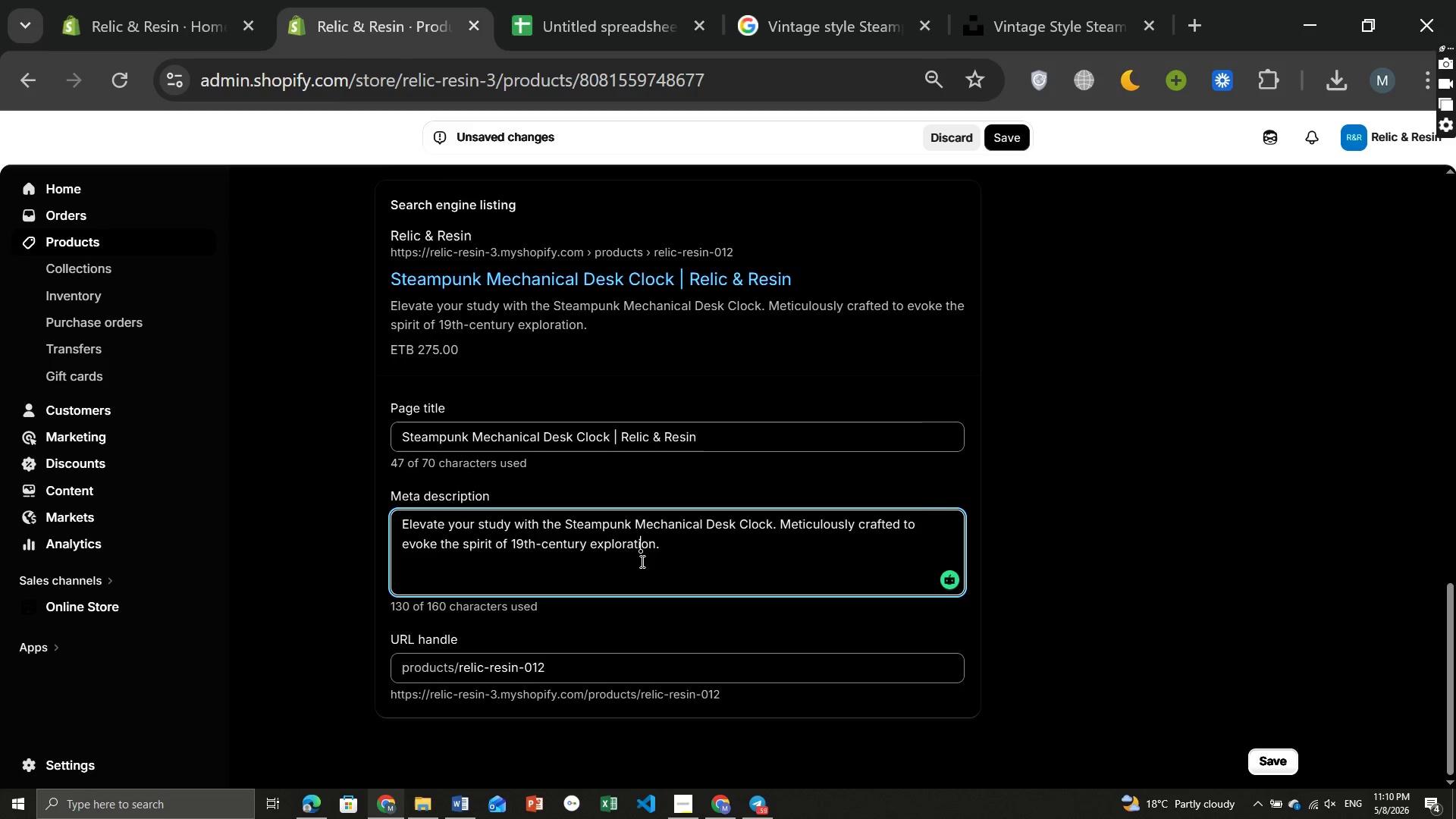 
key(Control+A)
 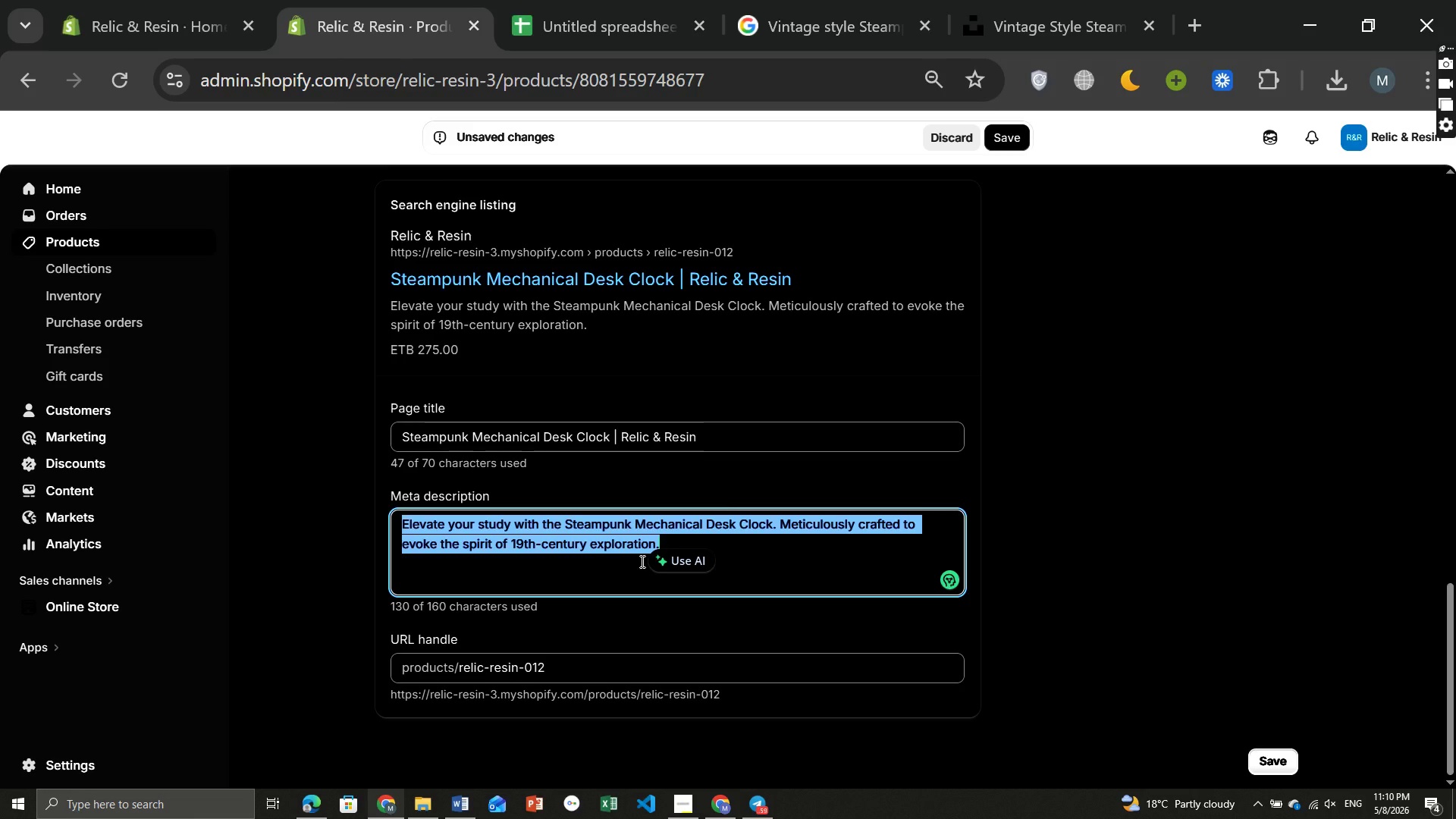 
key(CapsLock)
 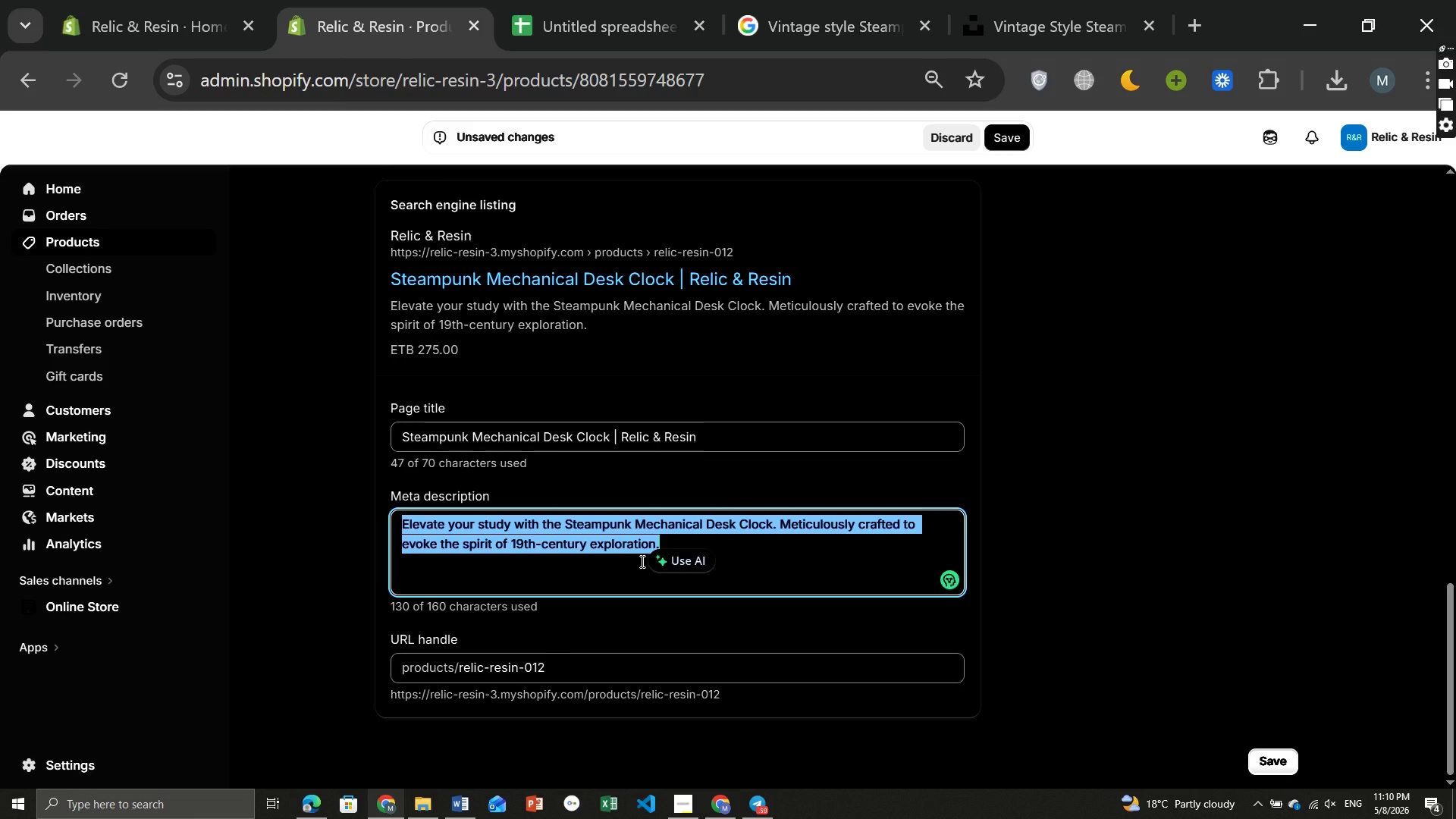 
type(Mechanical desk clock with steampunk-inspired dtailing for collec)
 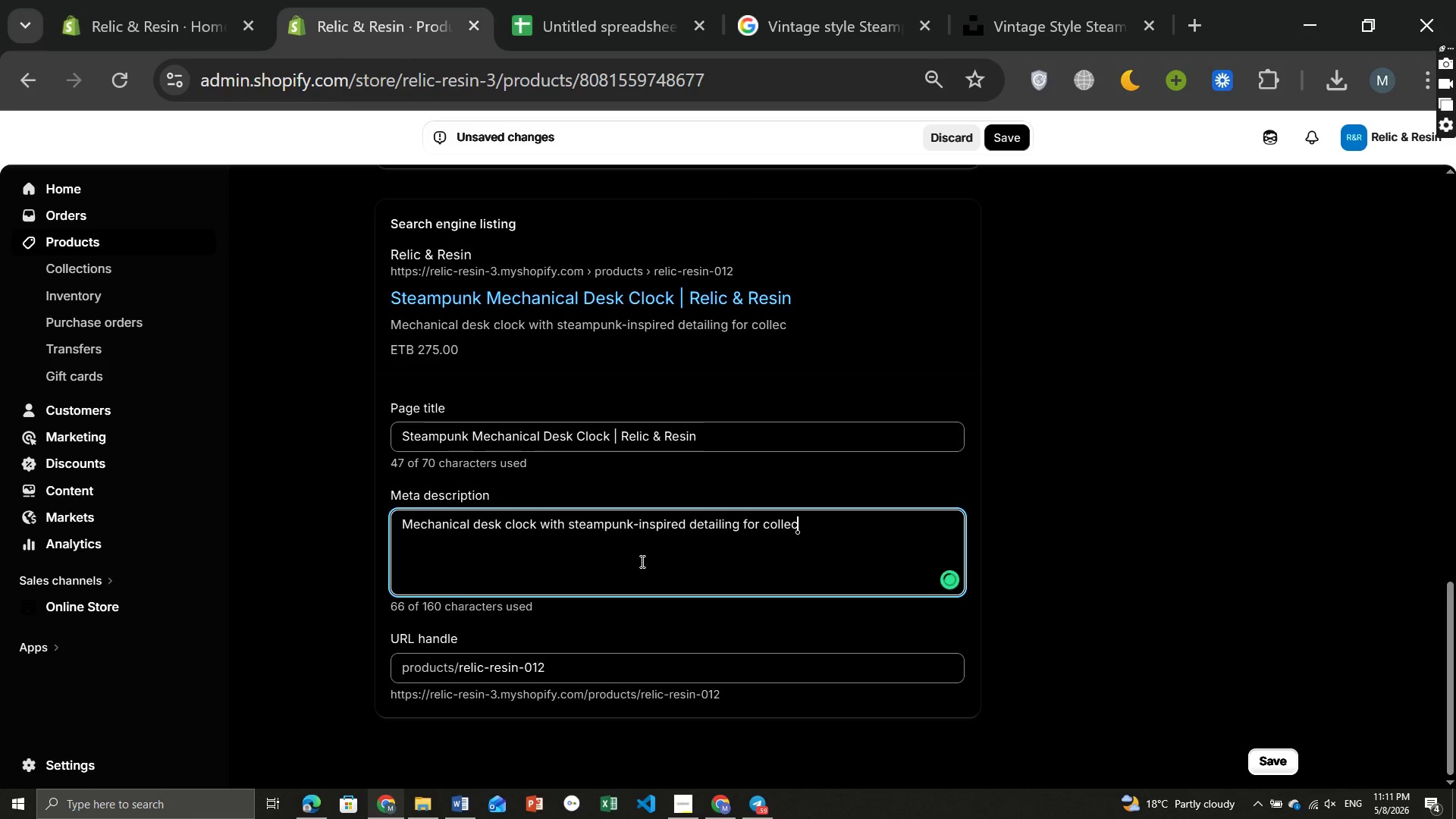 
type(tor desk )
key(Backspace)
type(s and)
 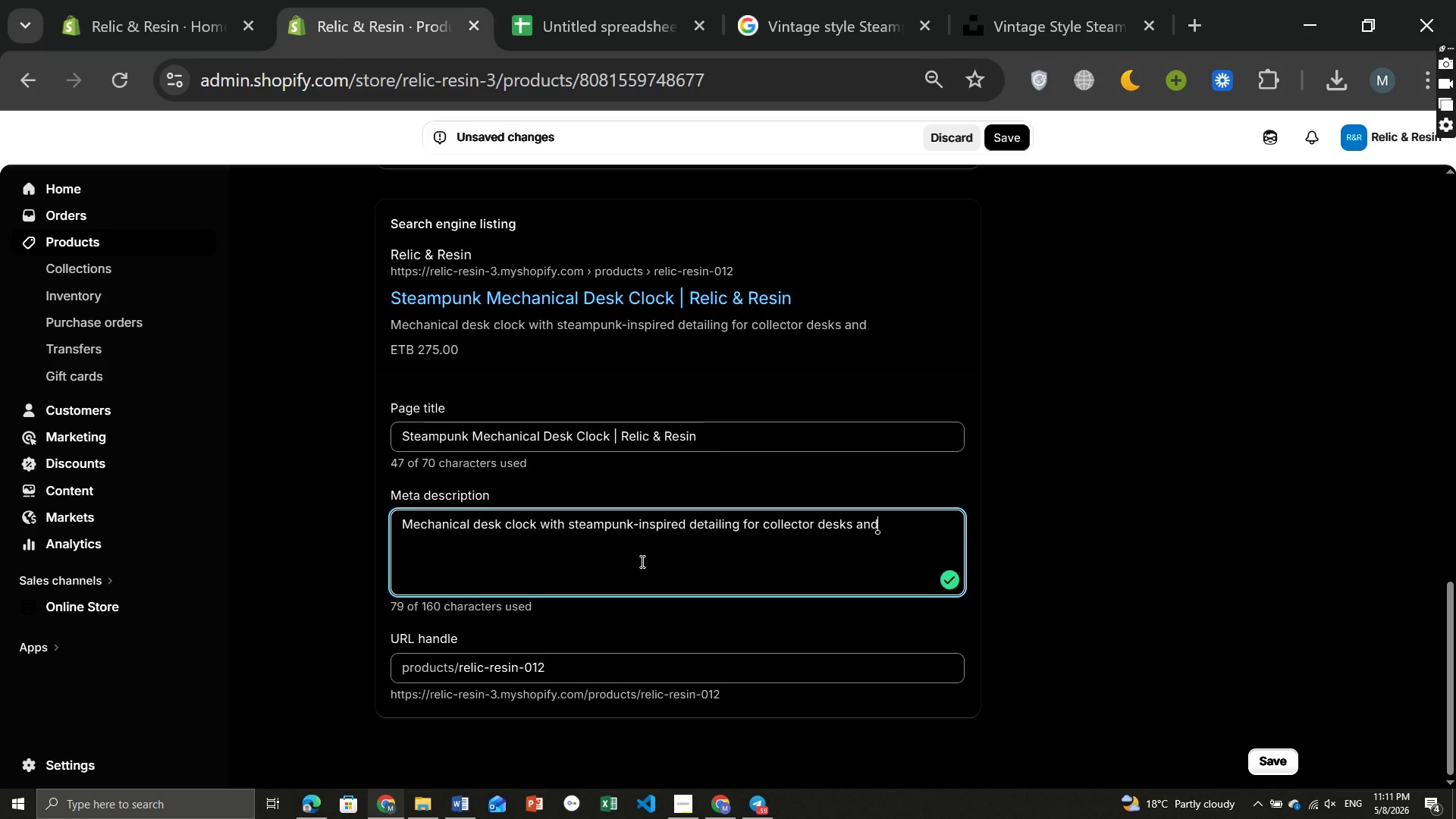 
type( classic interiors.)
 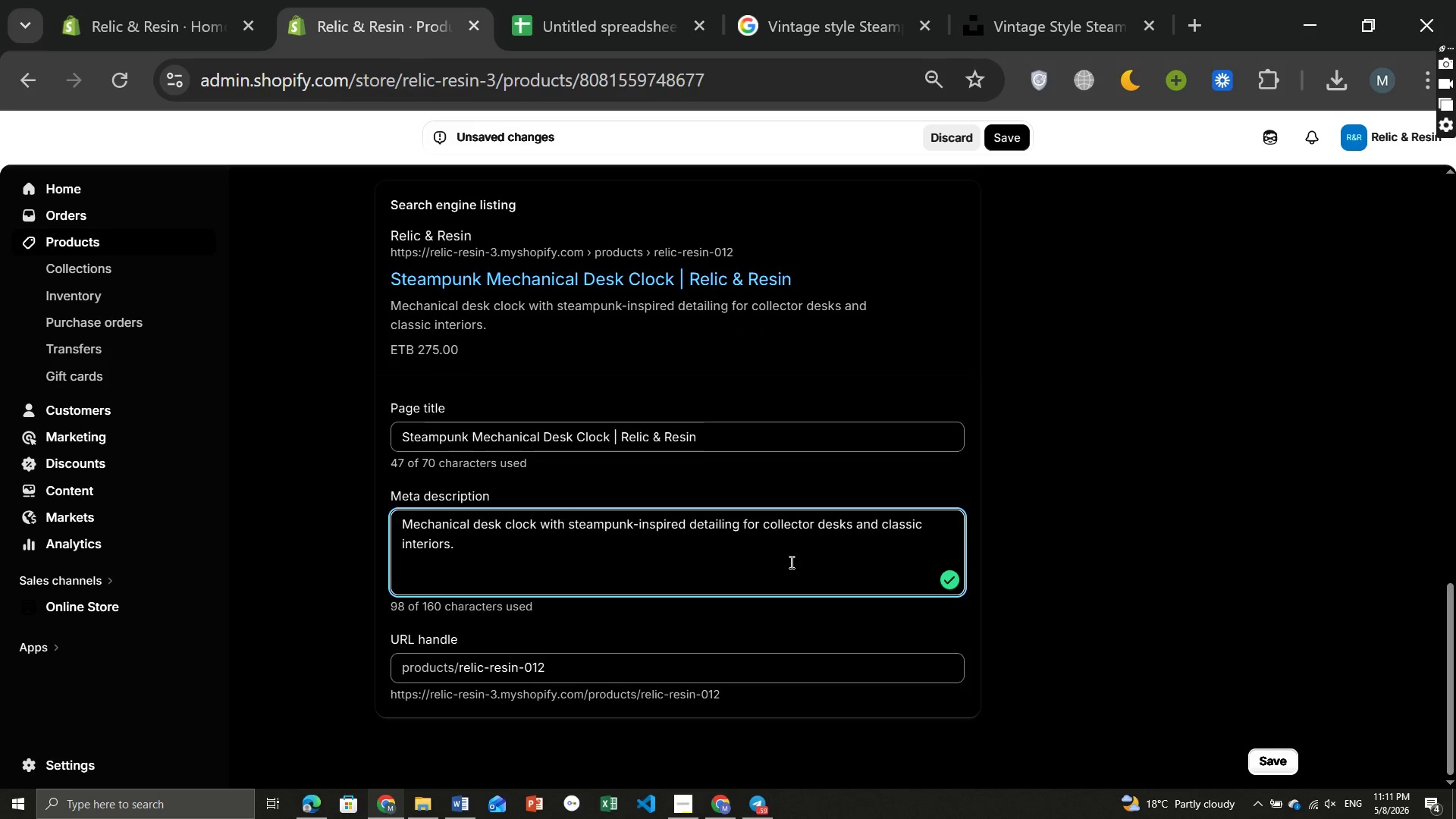 
left_click([576, 651])
 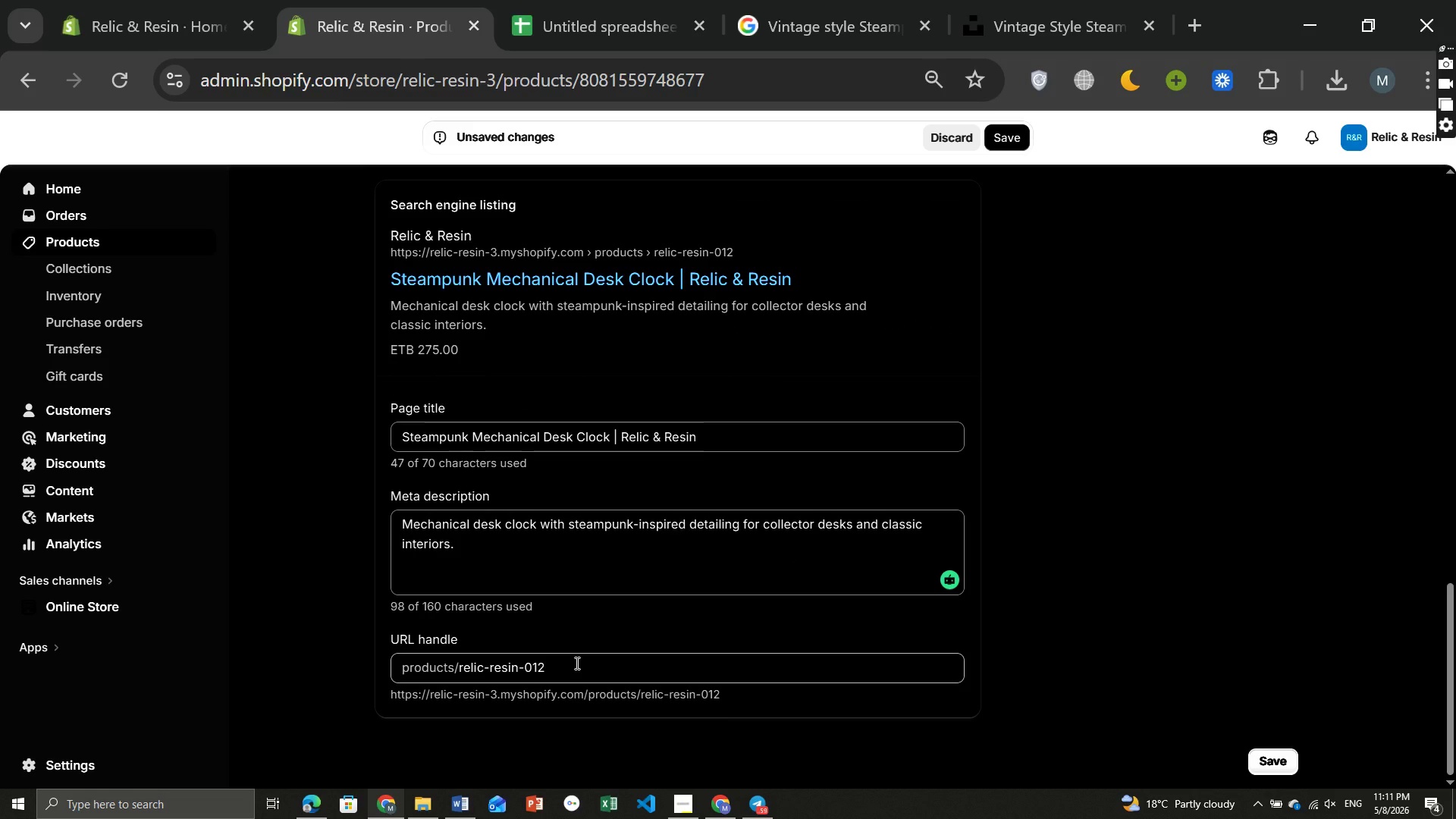 
left_click([576, 664])
 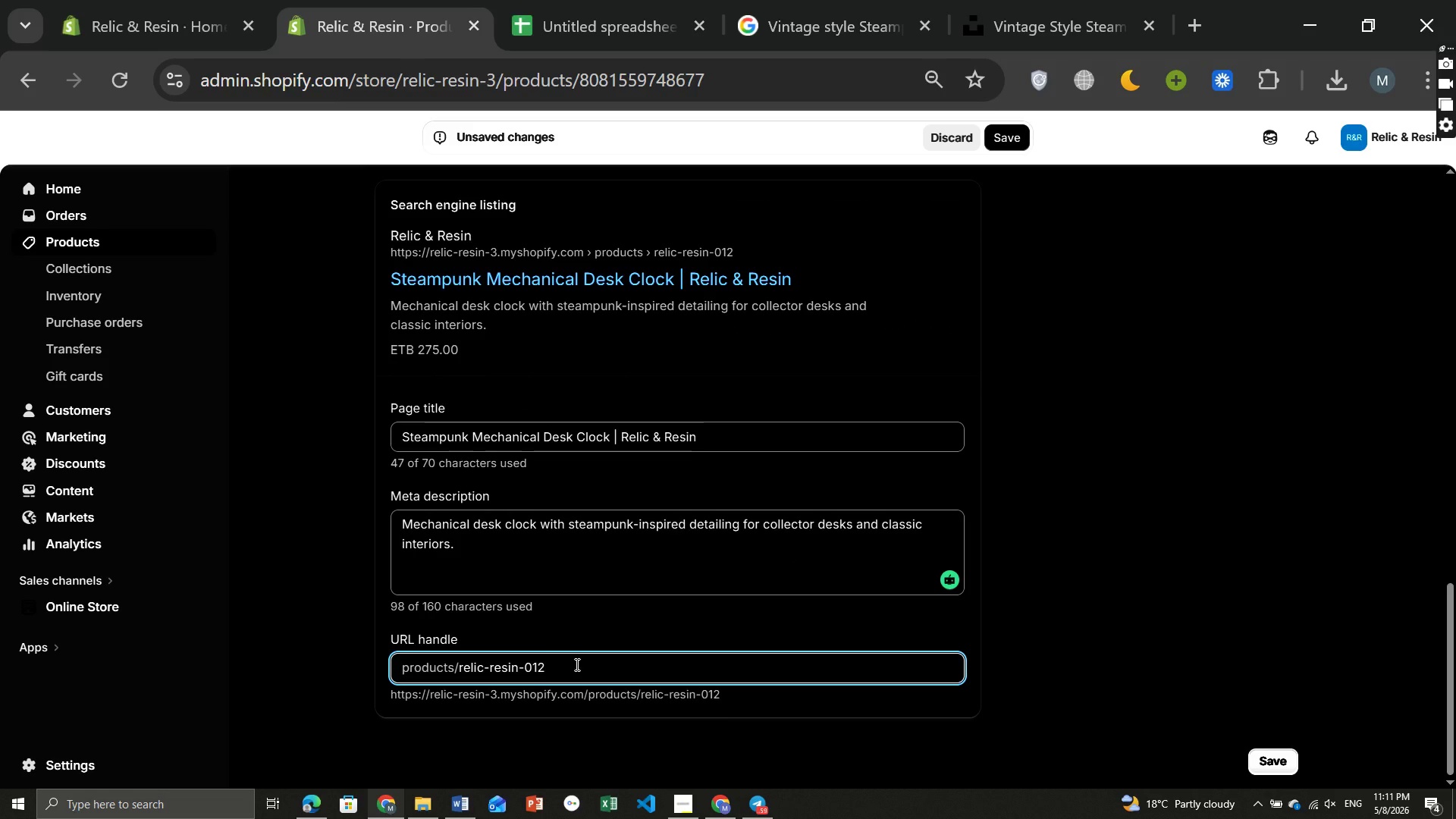 
hold_key(key=Backspace, duration=1.01)
 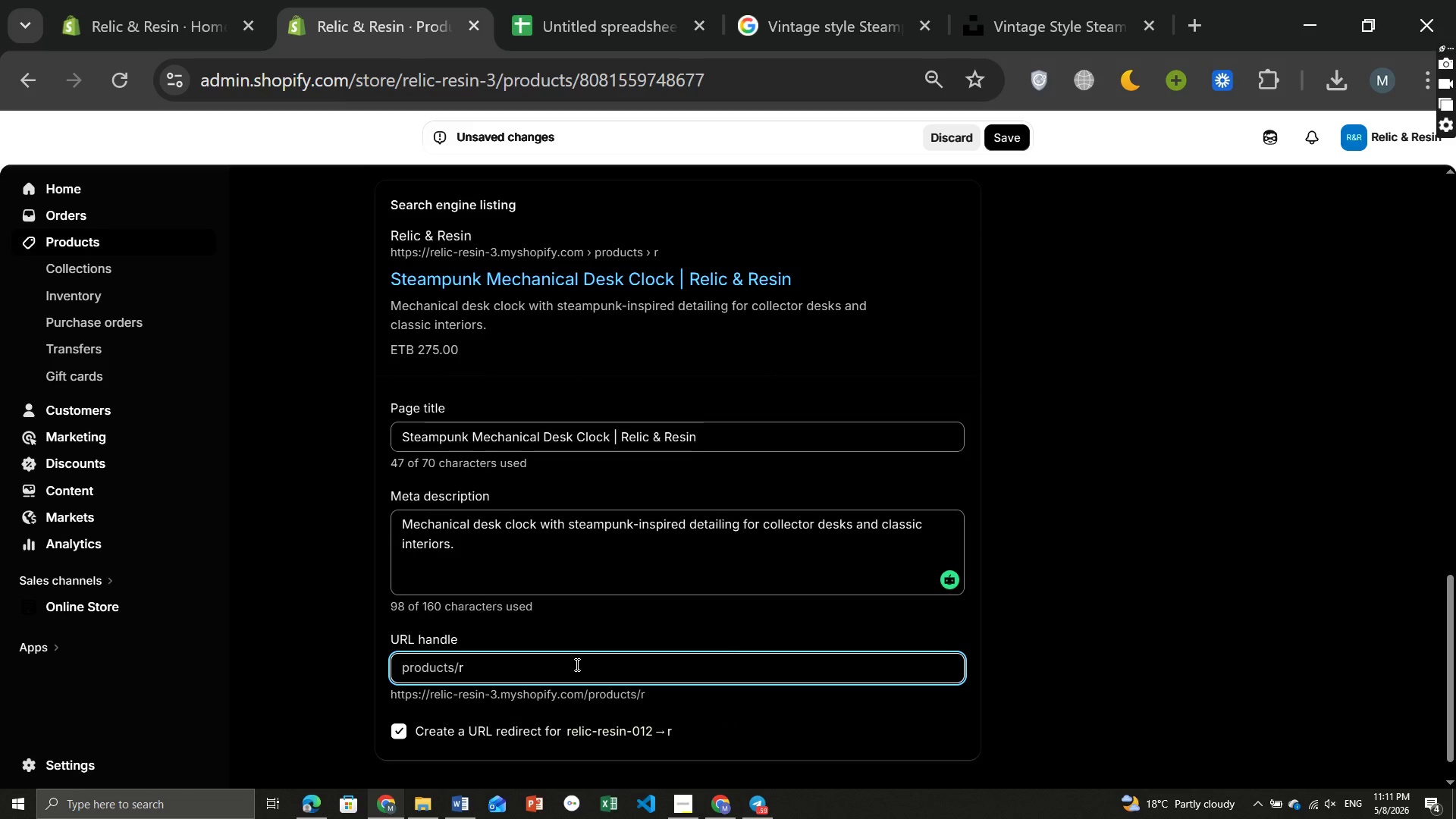 
key(Backspace)
 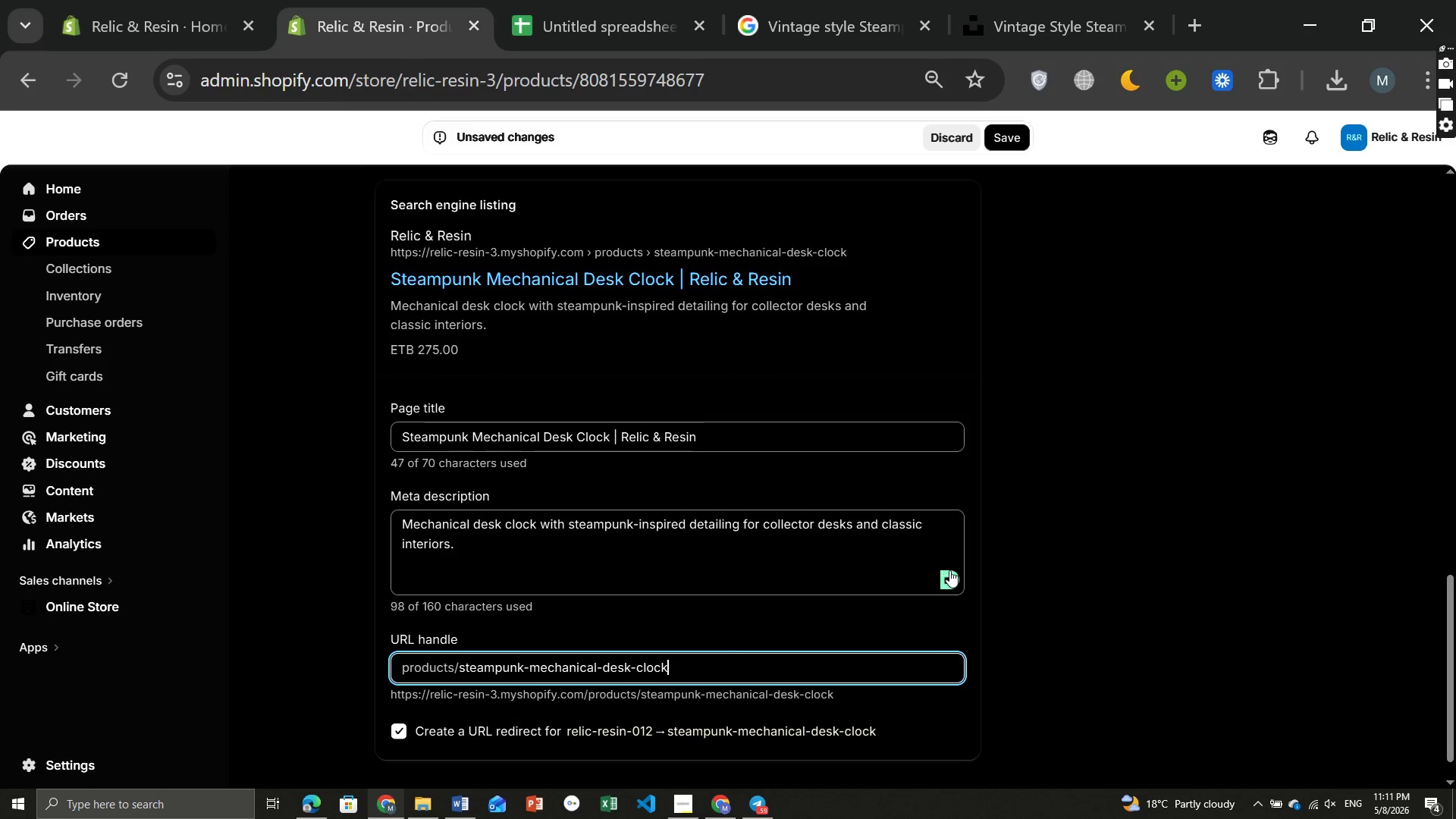 
left_click([949, 570])
 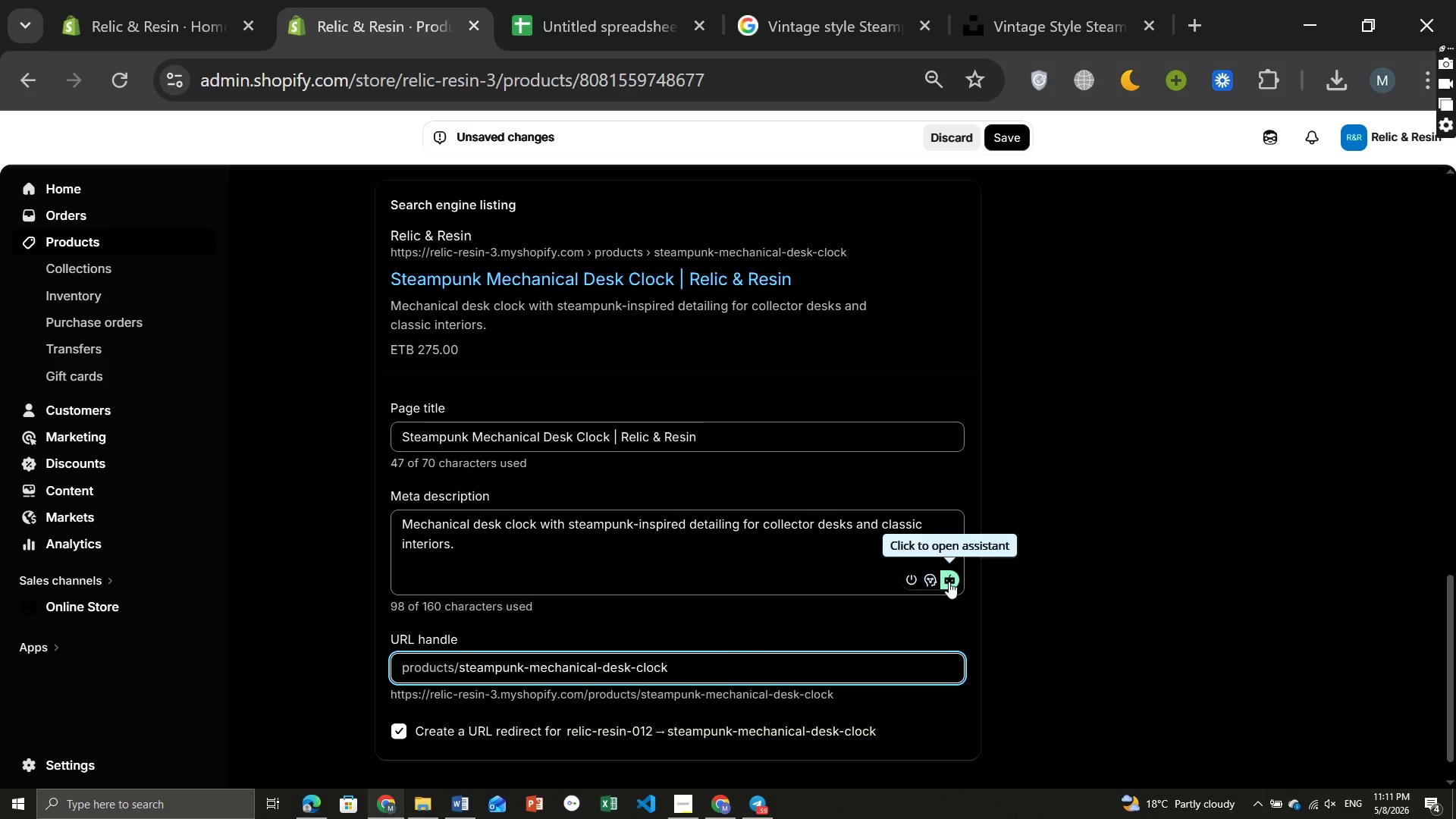 
left_click([949, 582])
 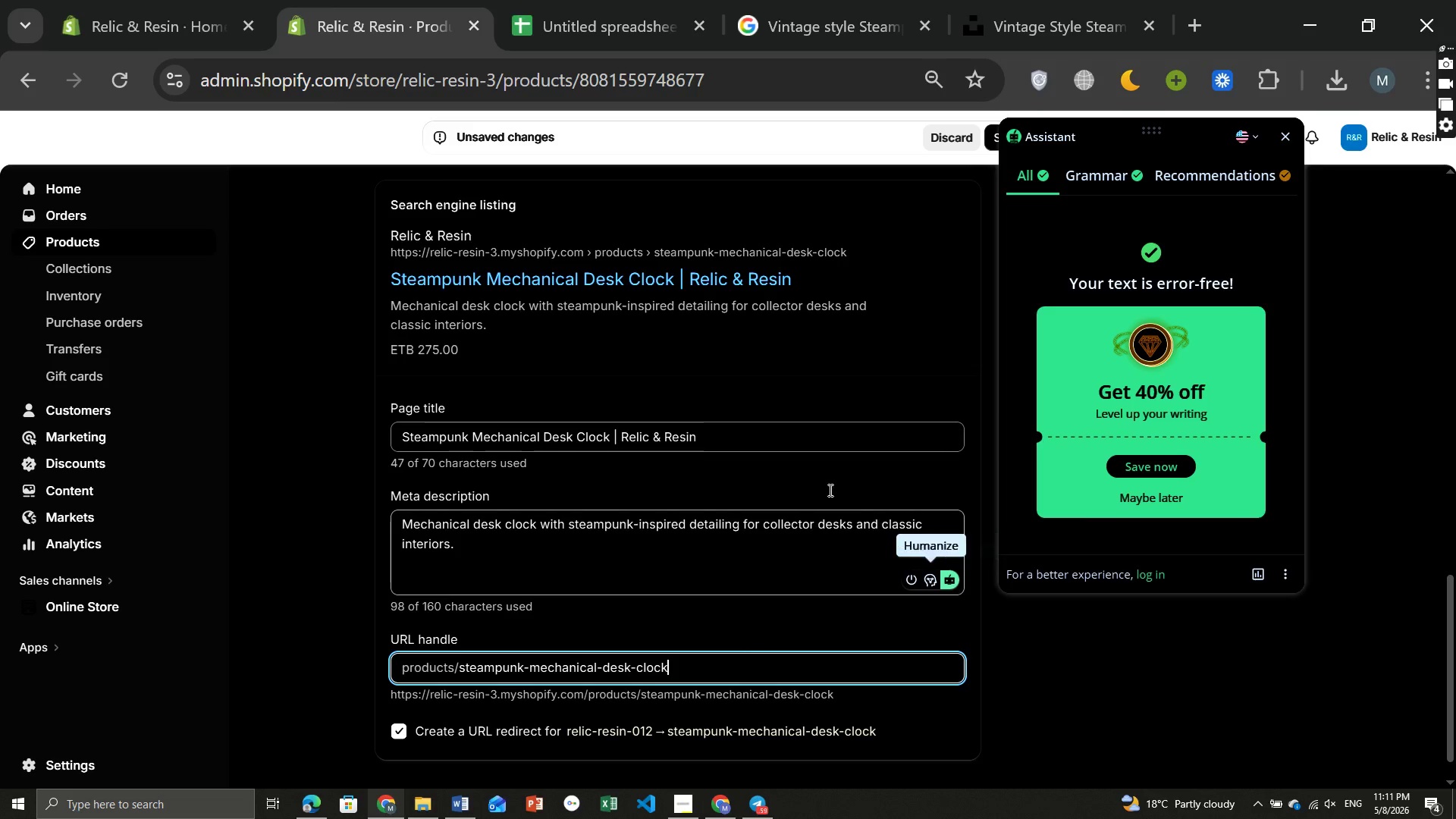 
left_click([815, 501])
 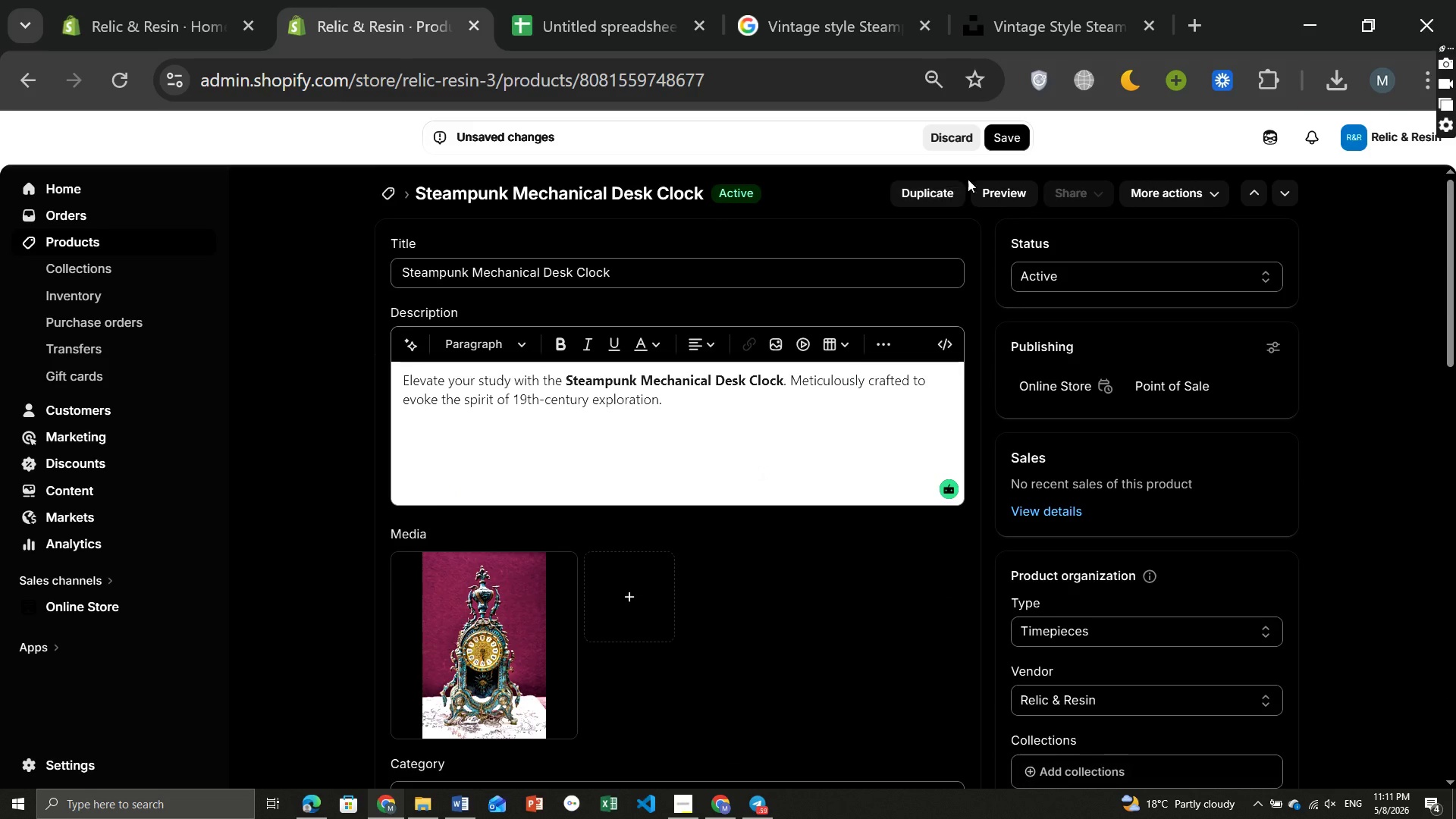 
wait(6.12)
 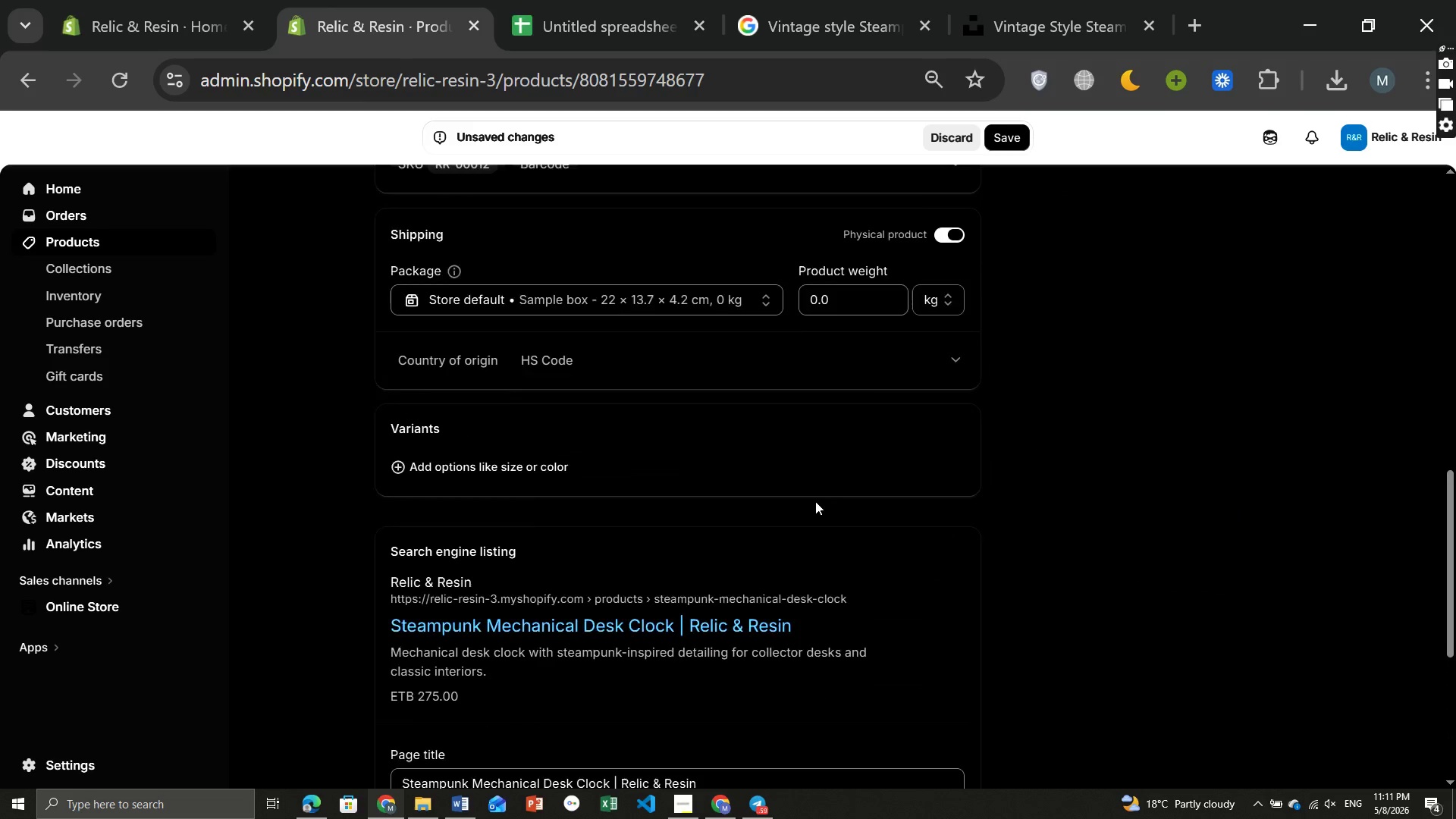 
left_click([1009, 144])
 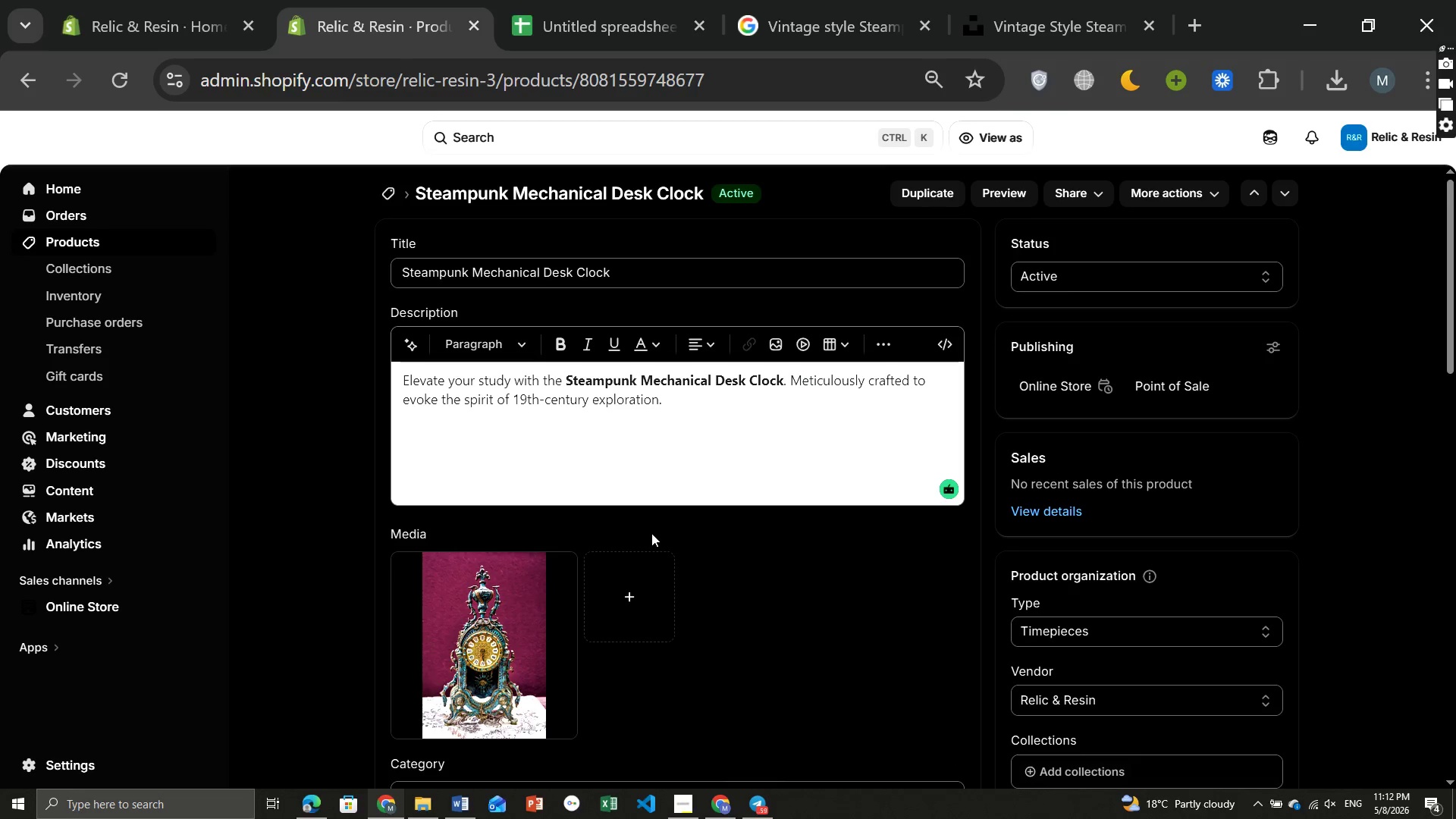 
wait(16.53)
 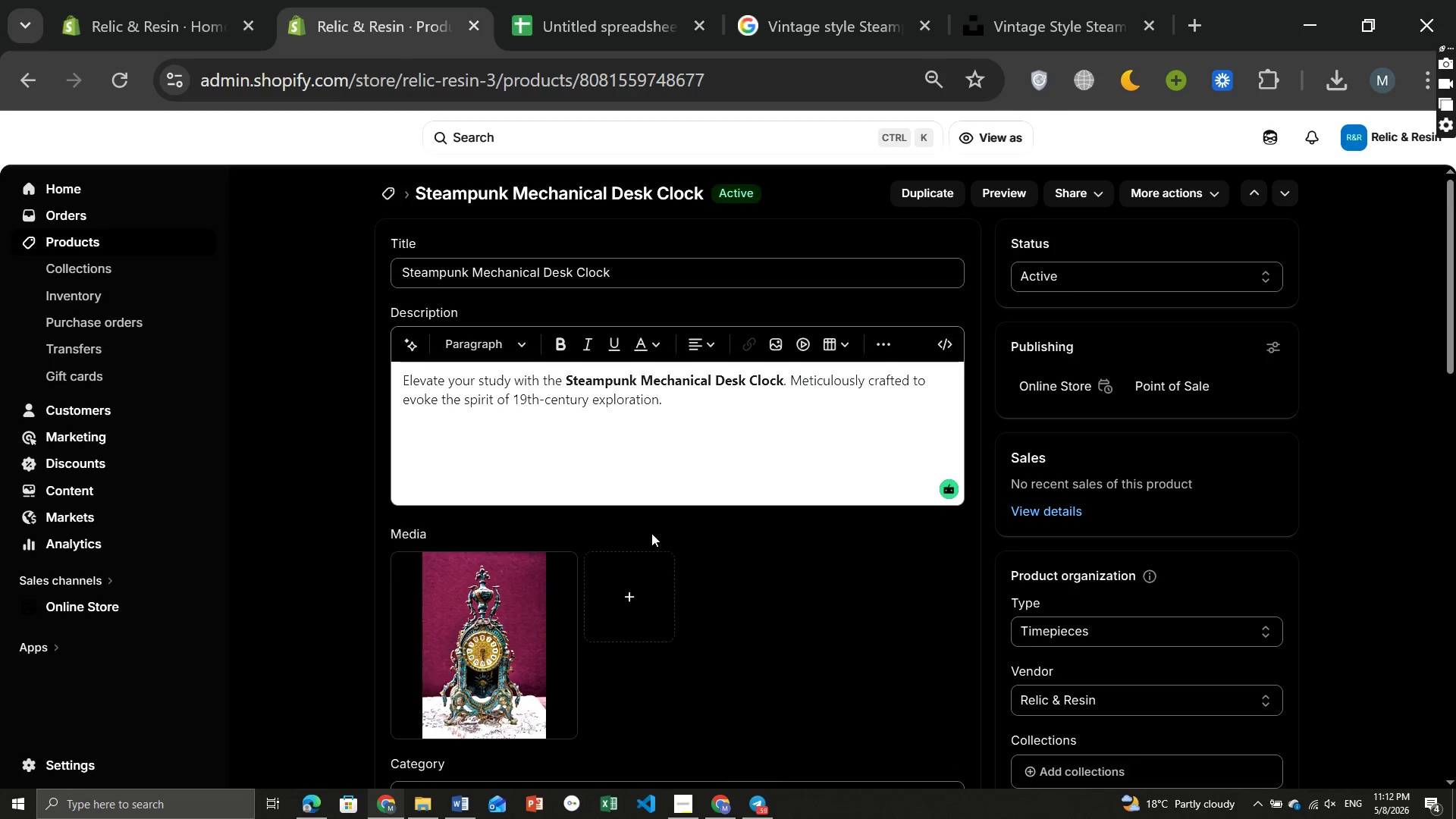 
left_click([389, 196])
 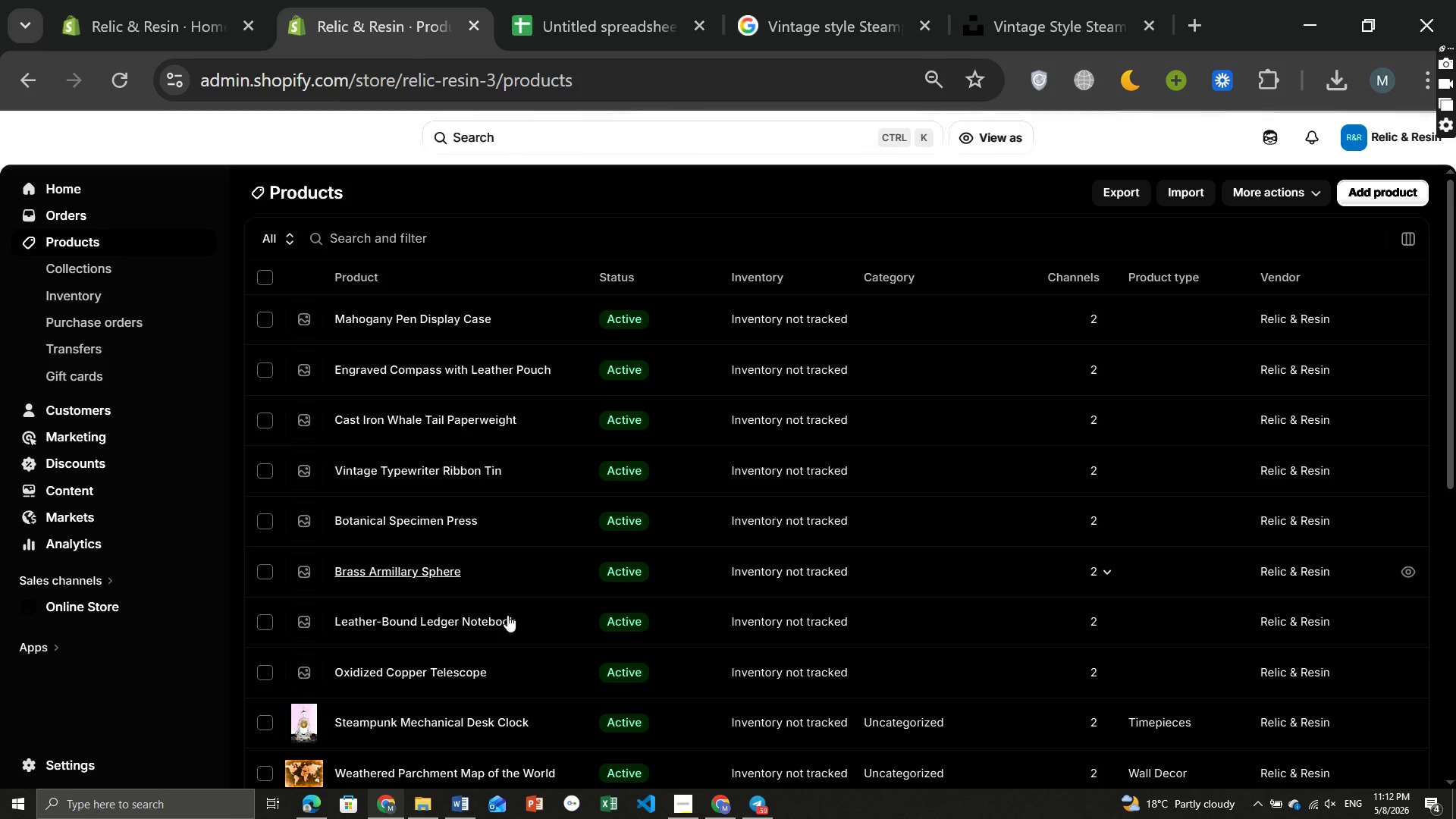 
wait(5.8)
 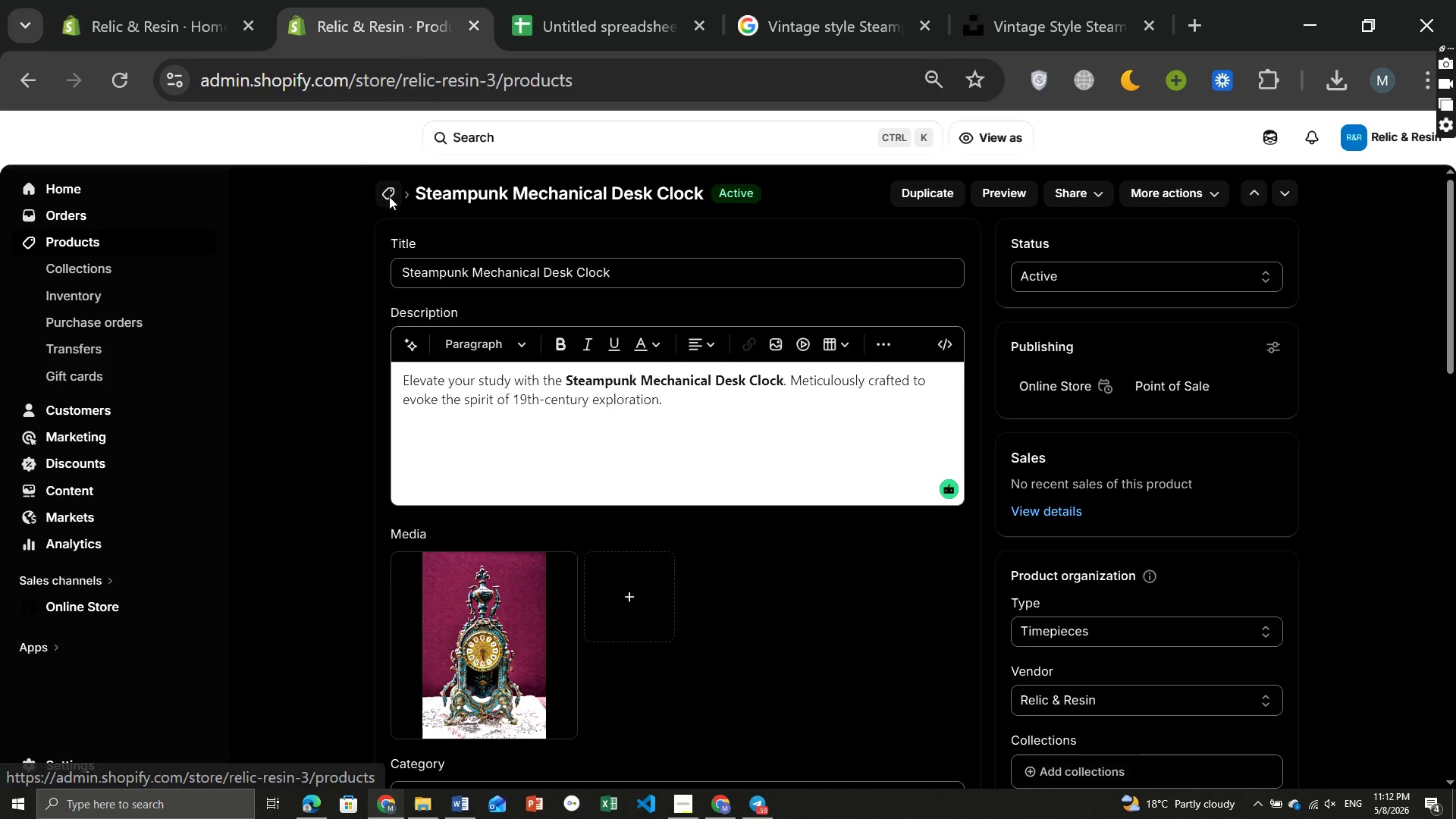 
left_click([403, 670])
 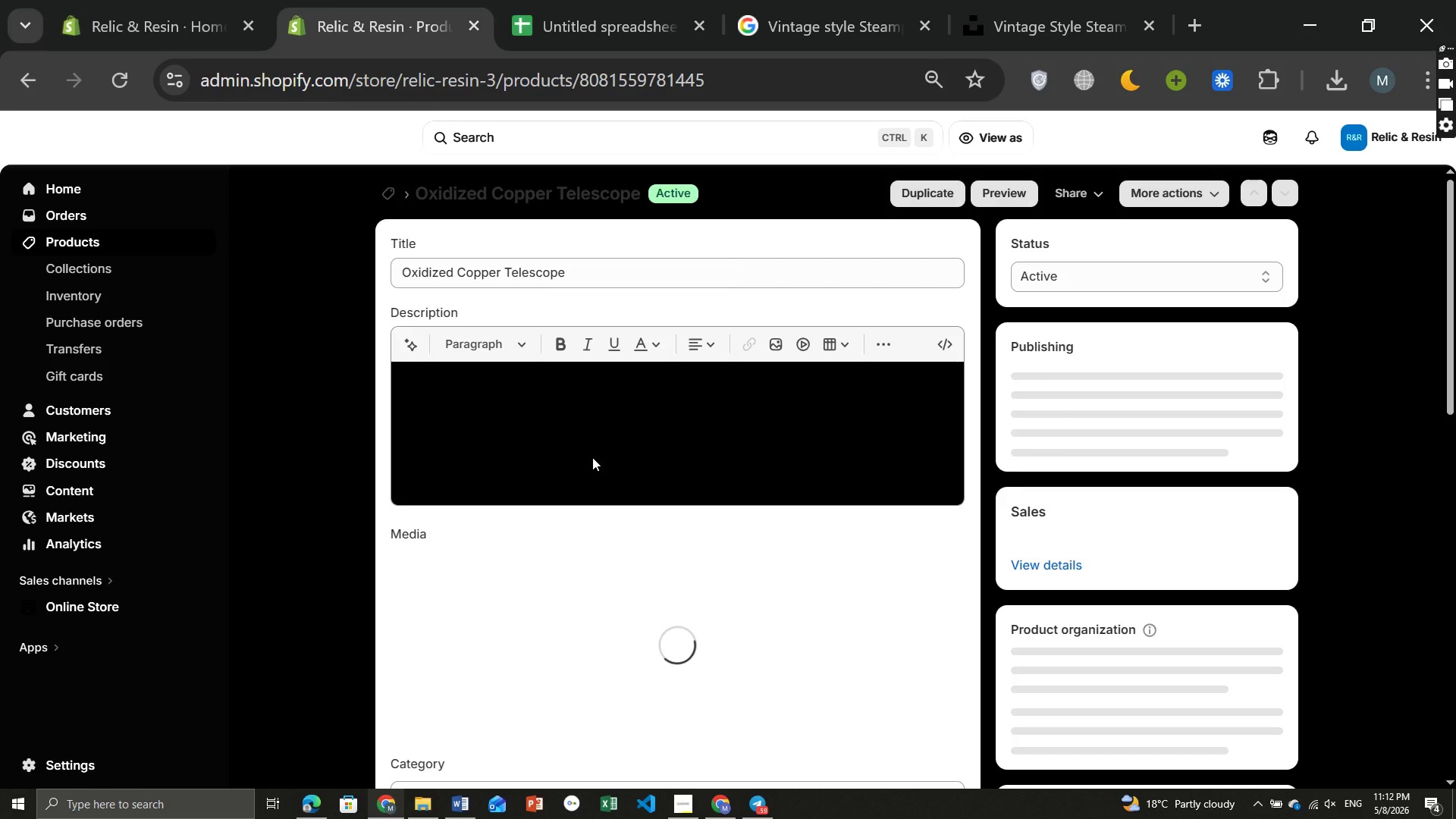 
wait(8.72)
 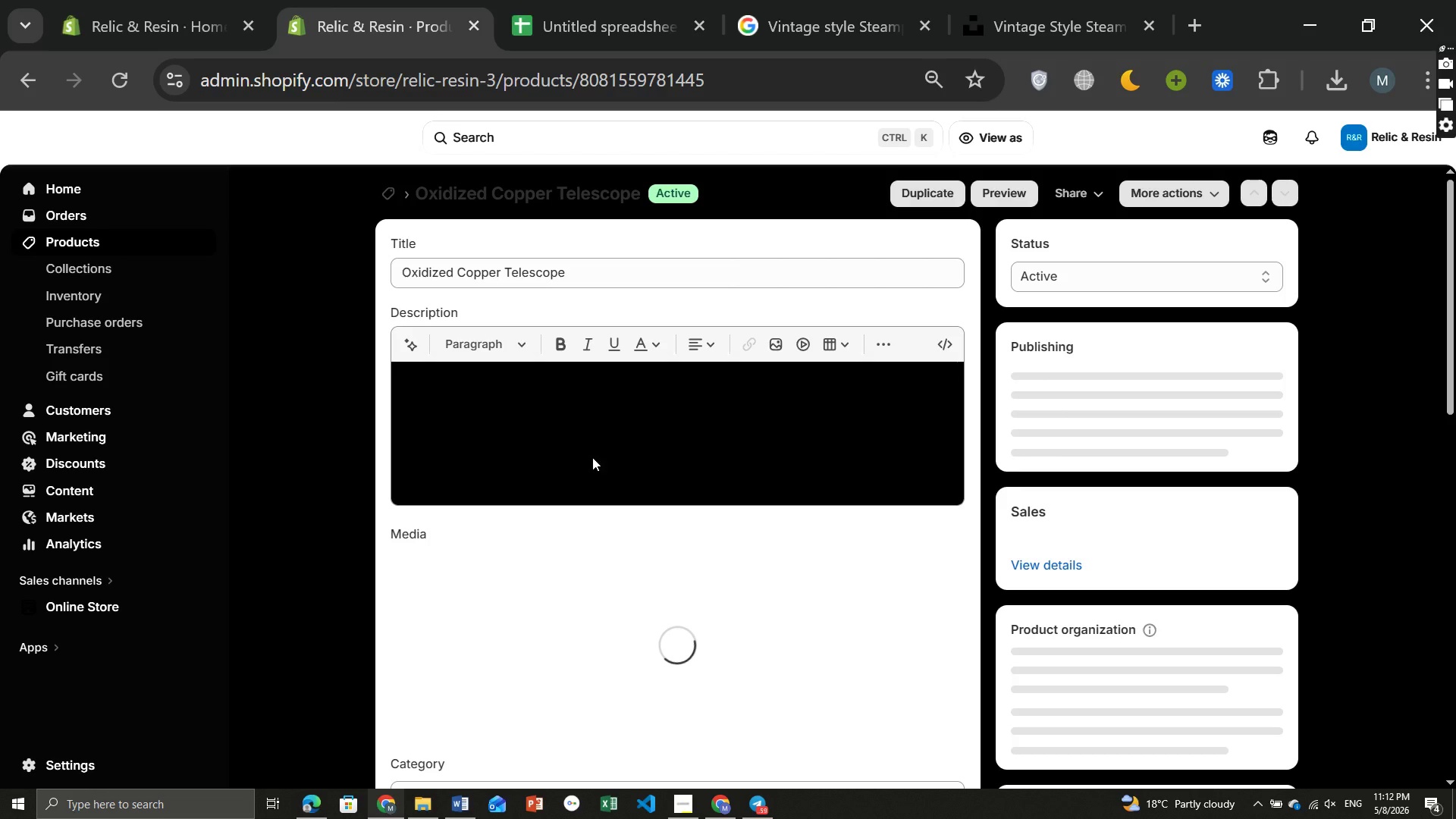 
left_click([561, 27])
 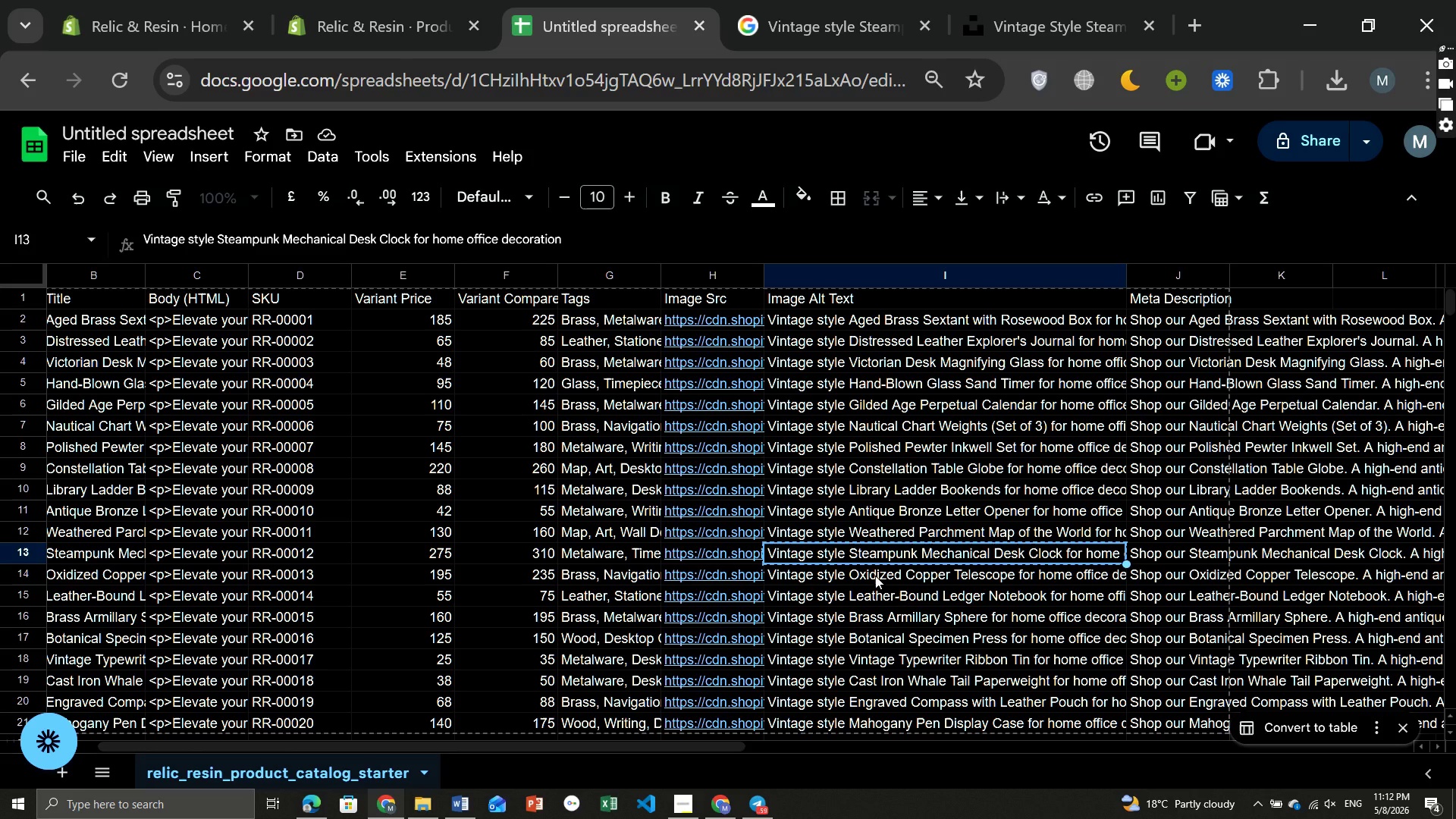 
left_click([870, 572])
 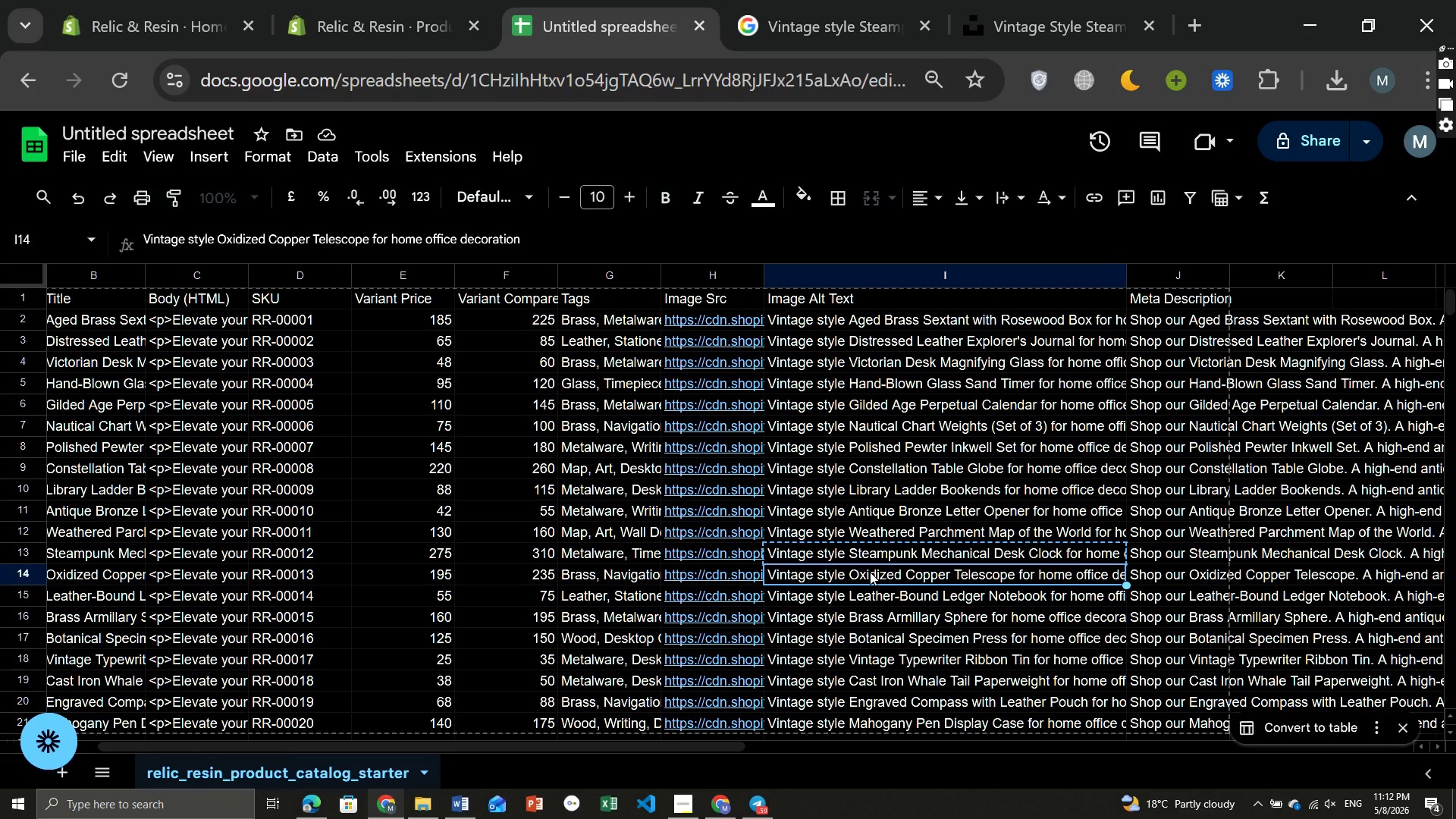 
key(Control+ControlLeft)
 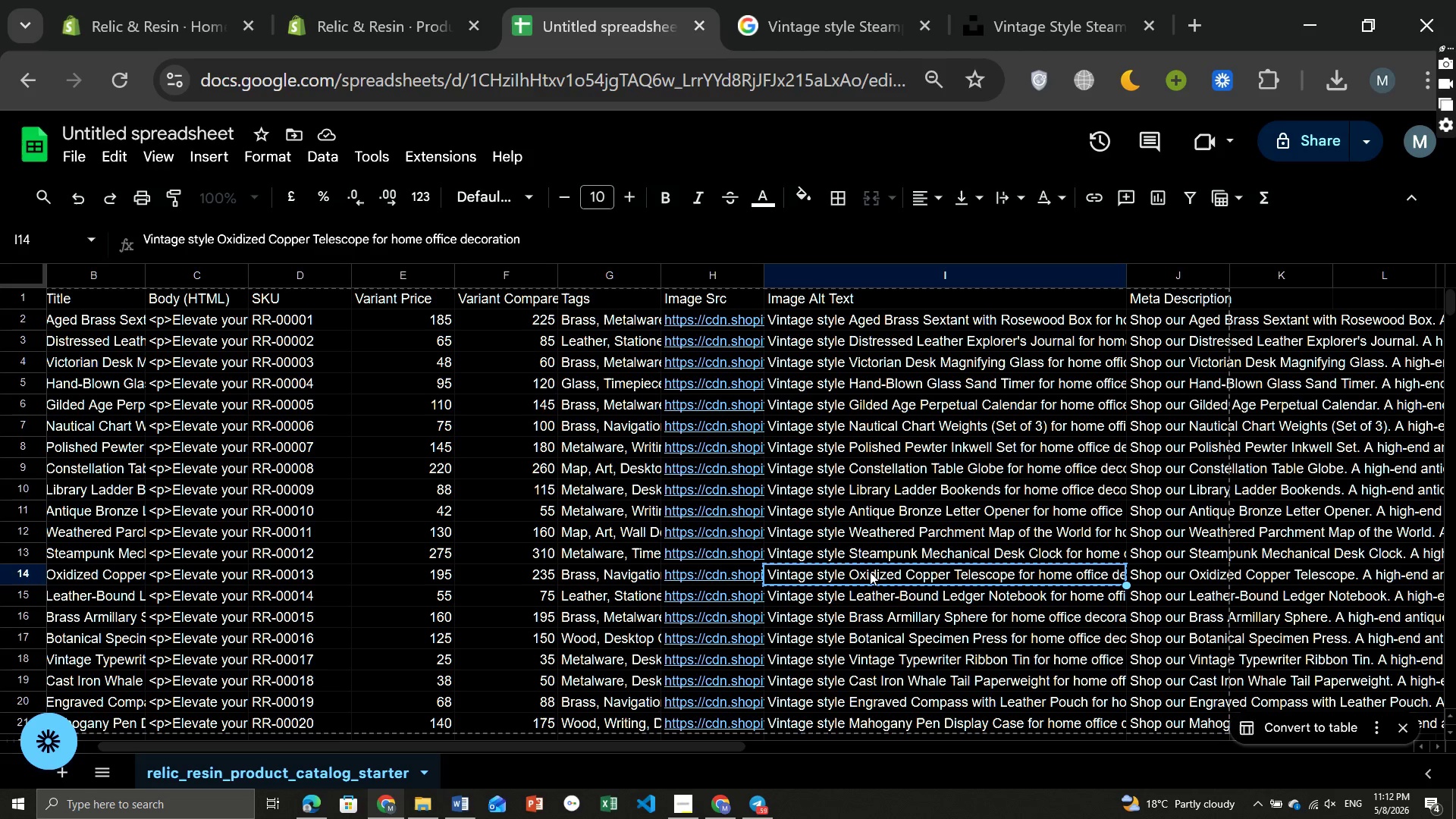 
key(Control+C)
 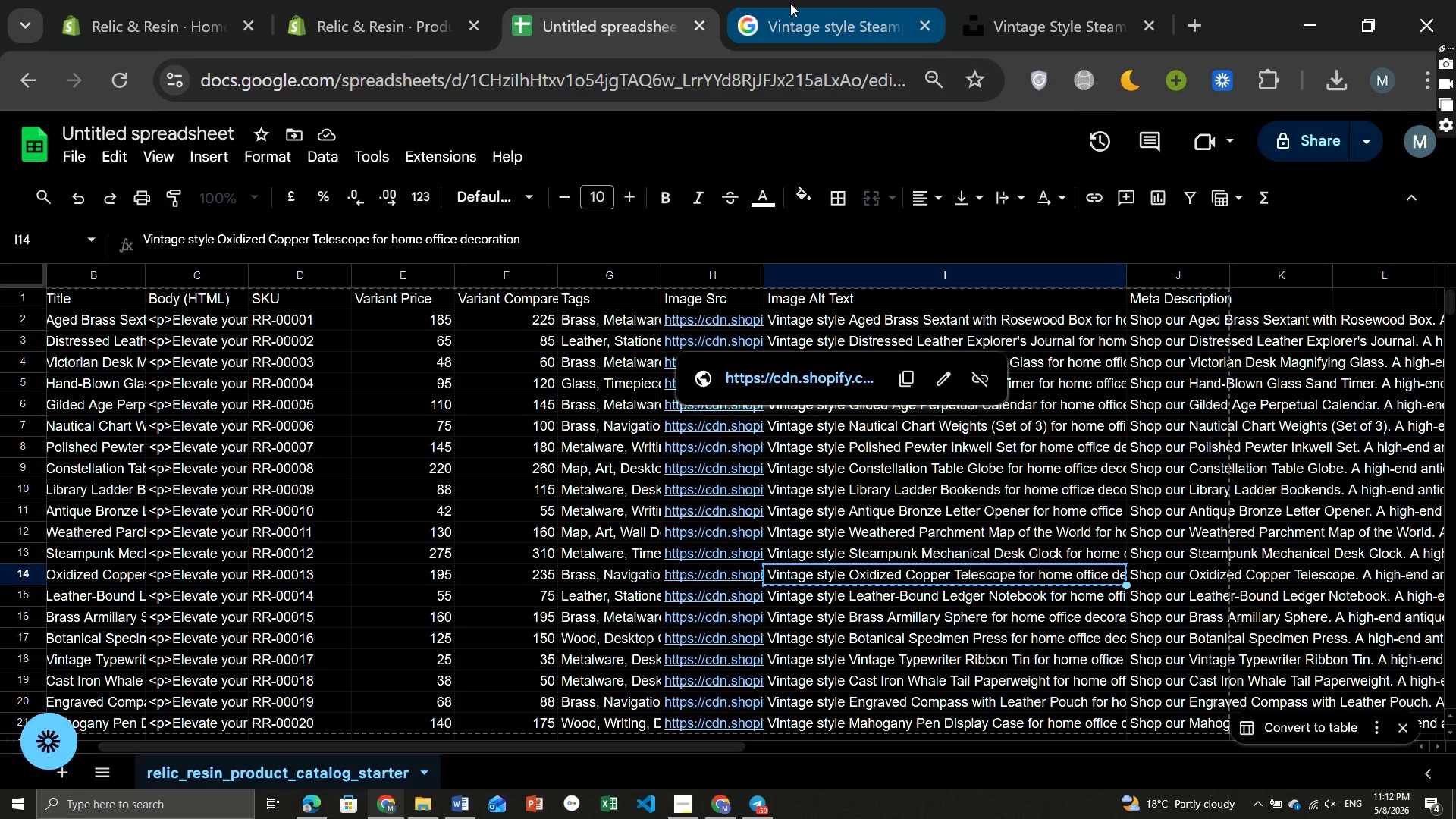 
left_click([798, 6])
 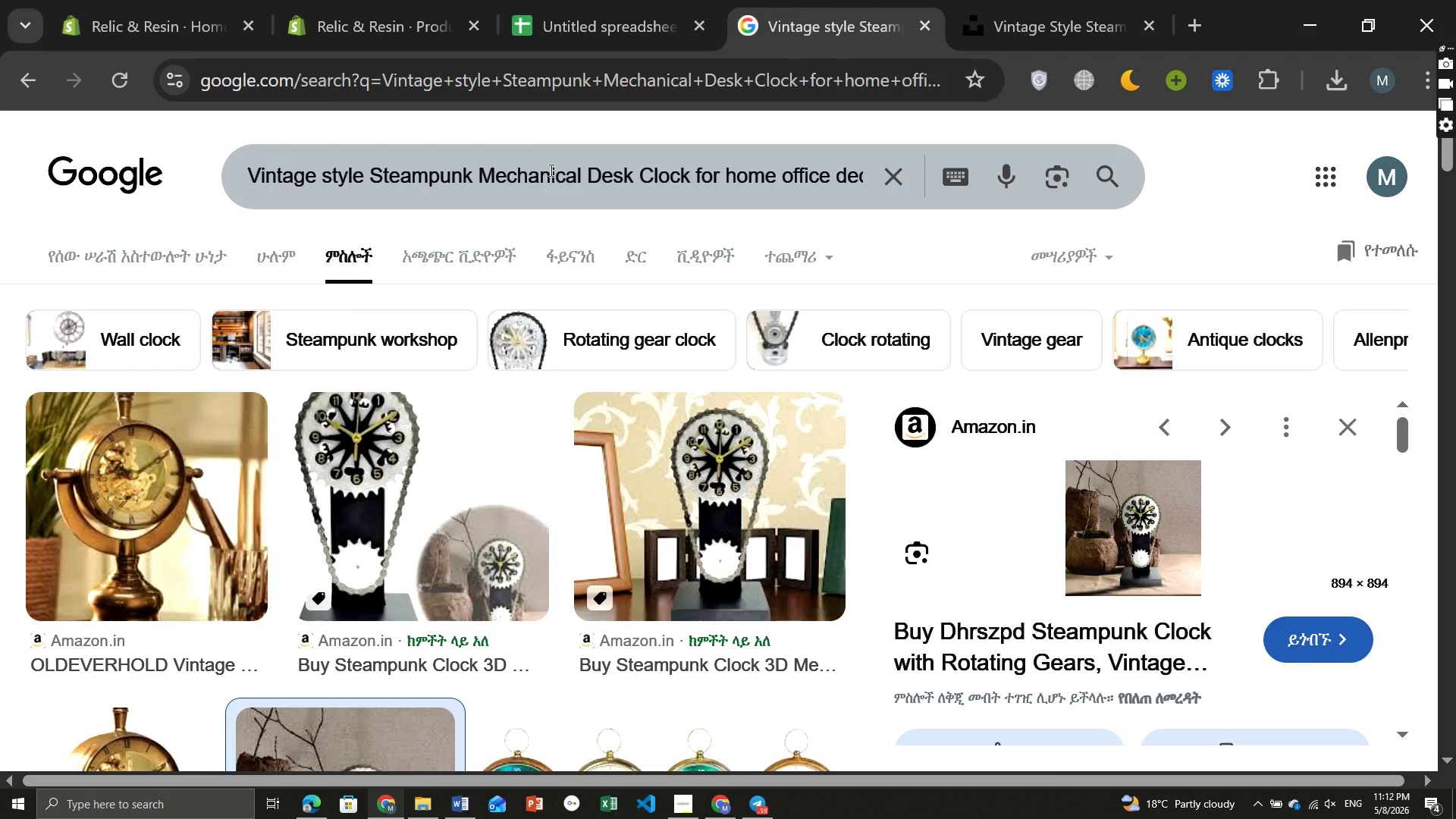 
left_click([549, 170])
 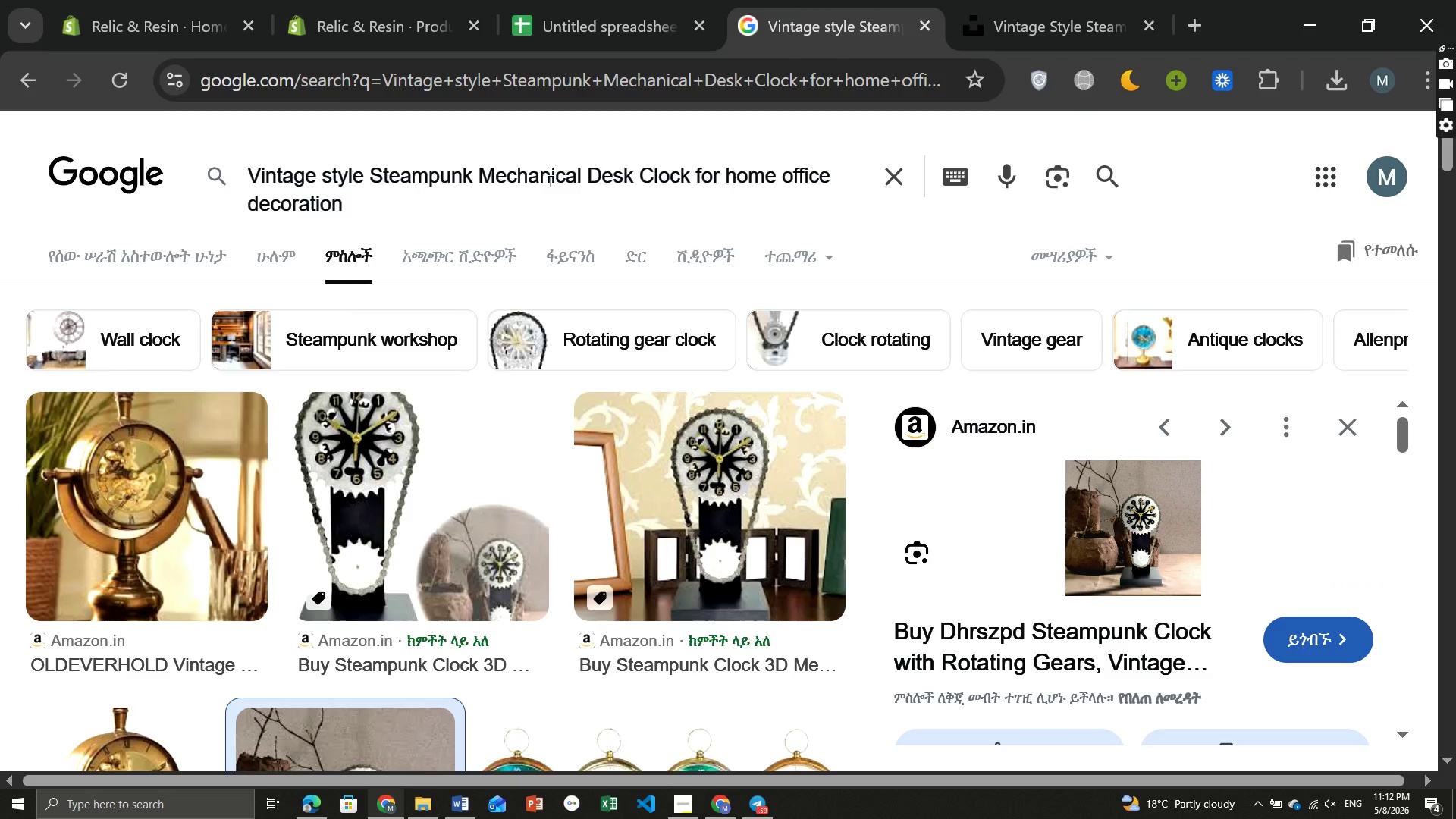 
key(Control+ControlLeft)
 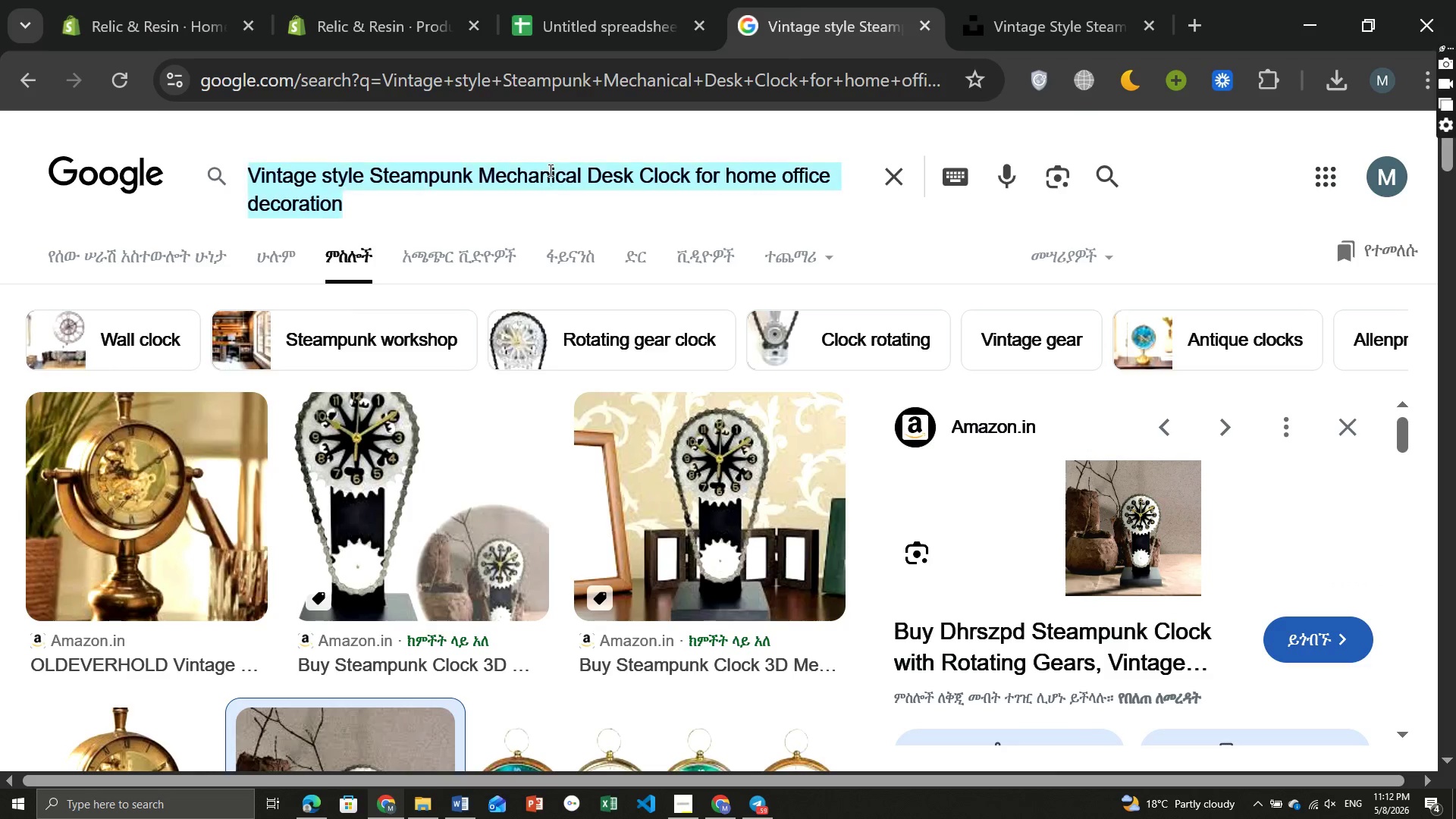 
key(Control+A)
 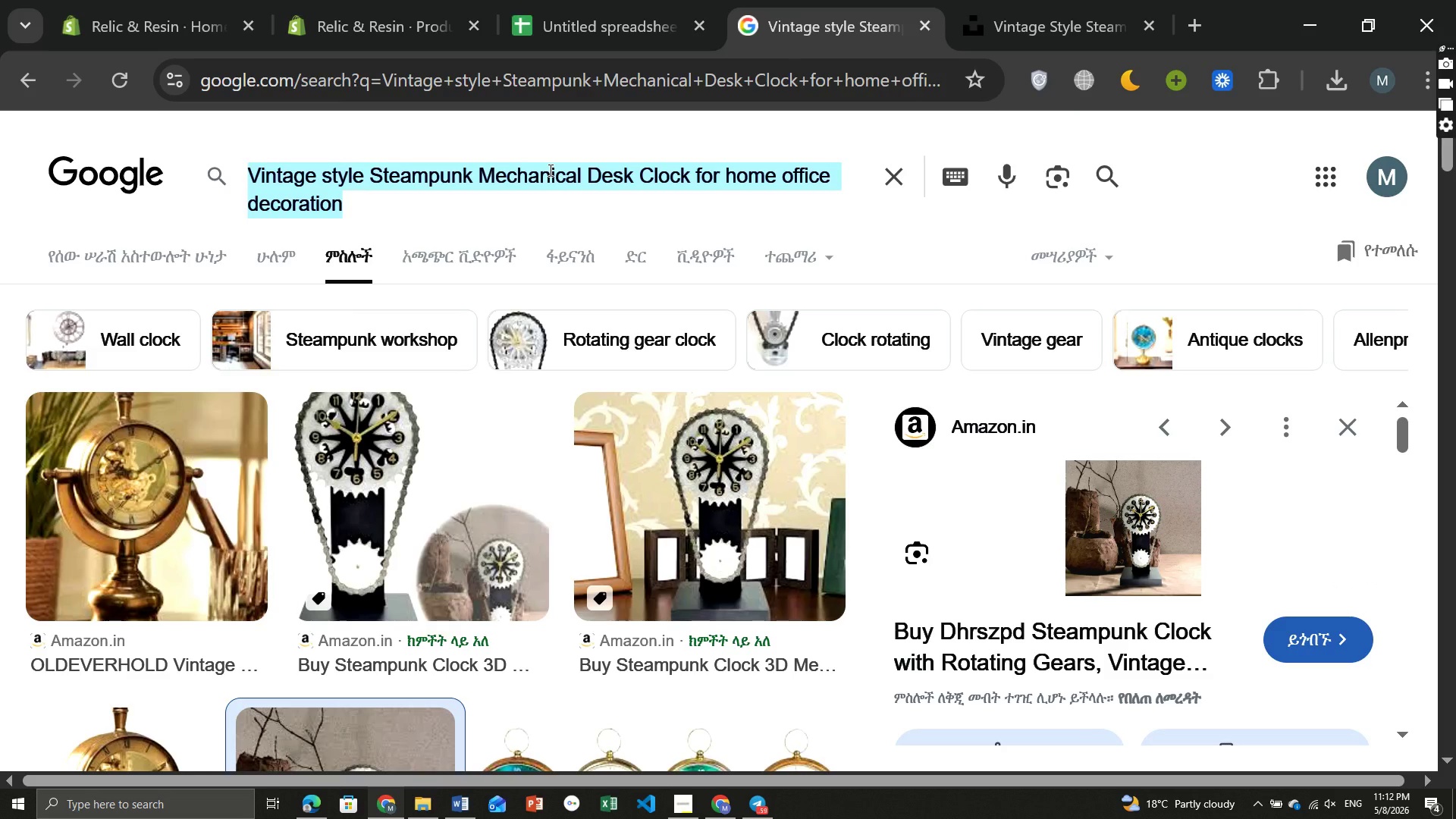 
key(Control+ControlLeft)
 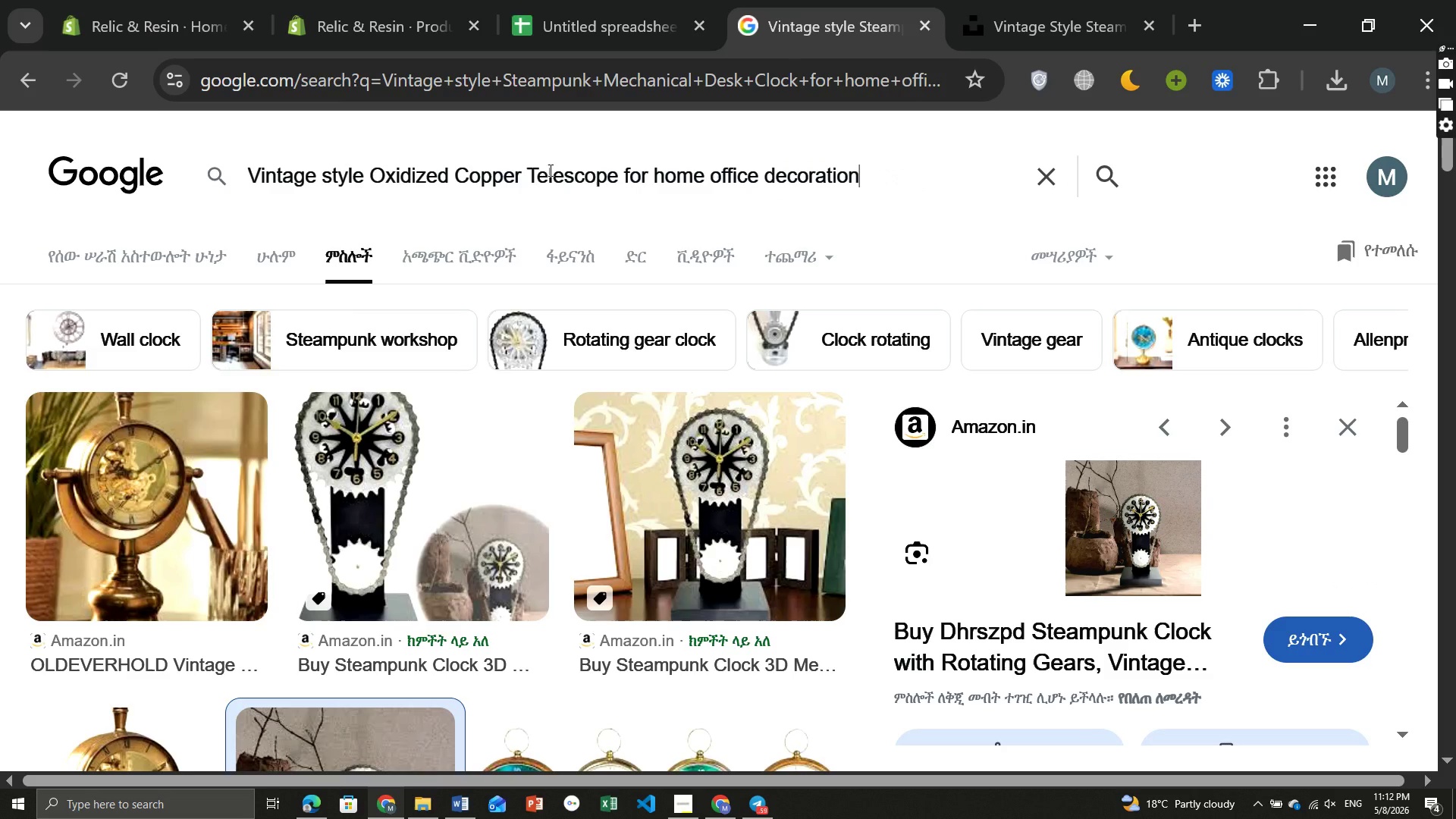 
key(Control+V)
 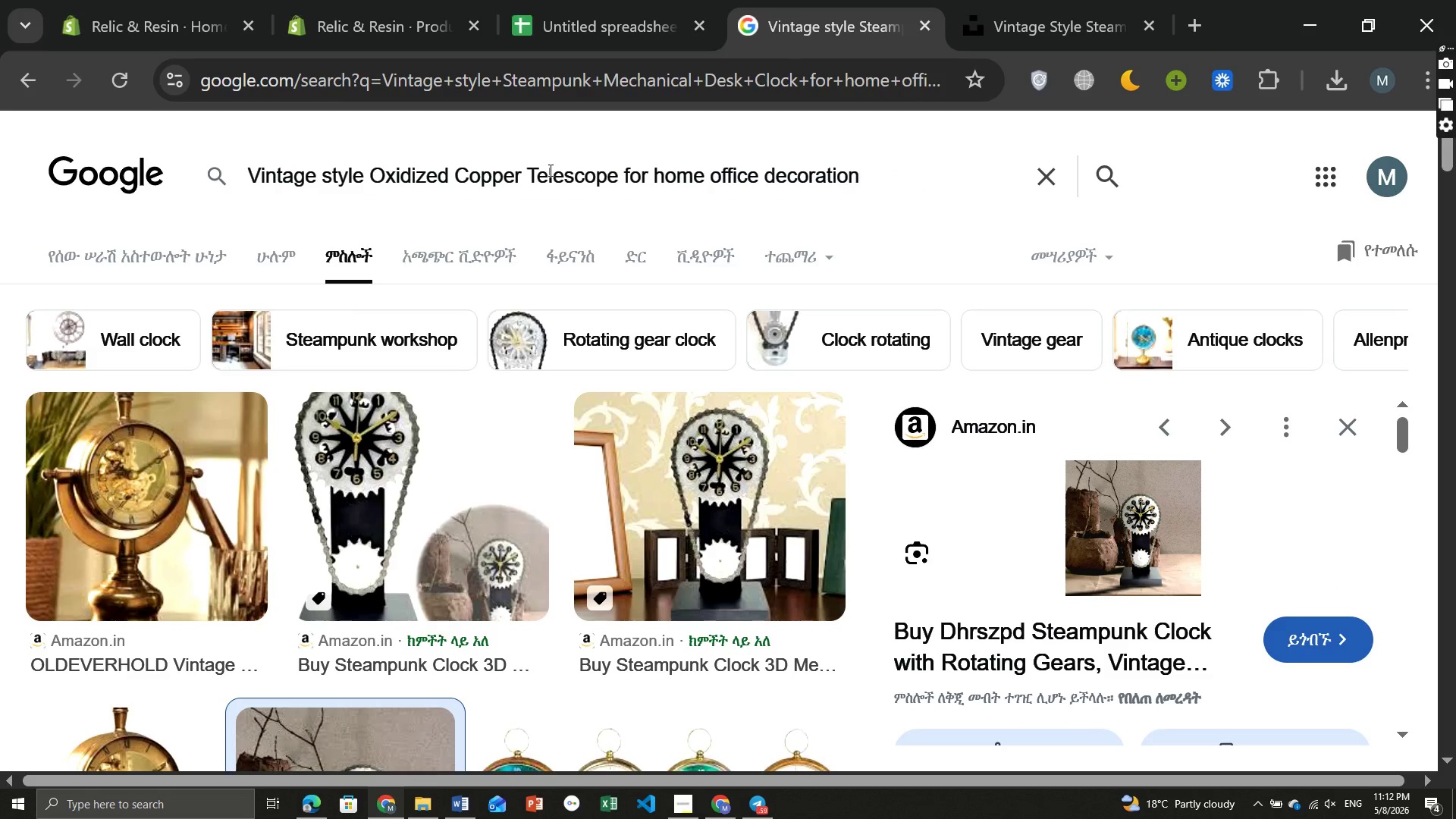 
key(Enter)
 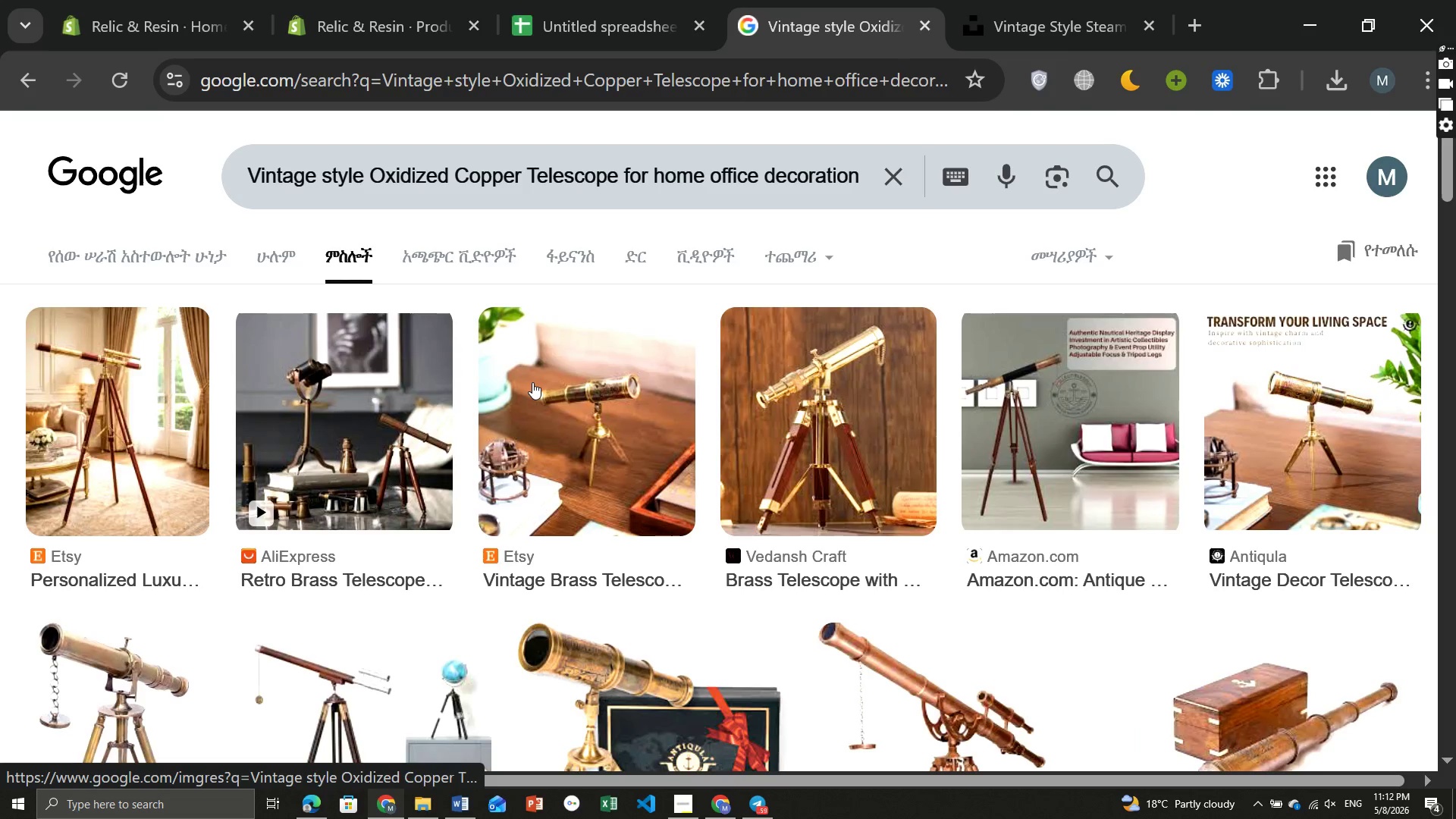 
wait(11.56)
 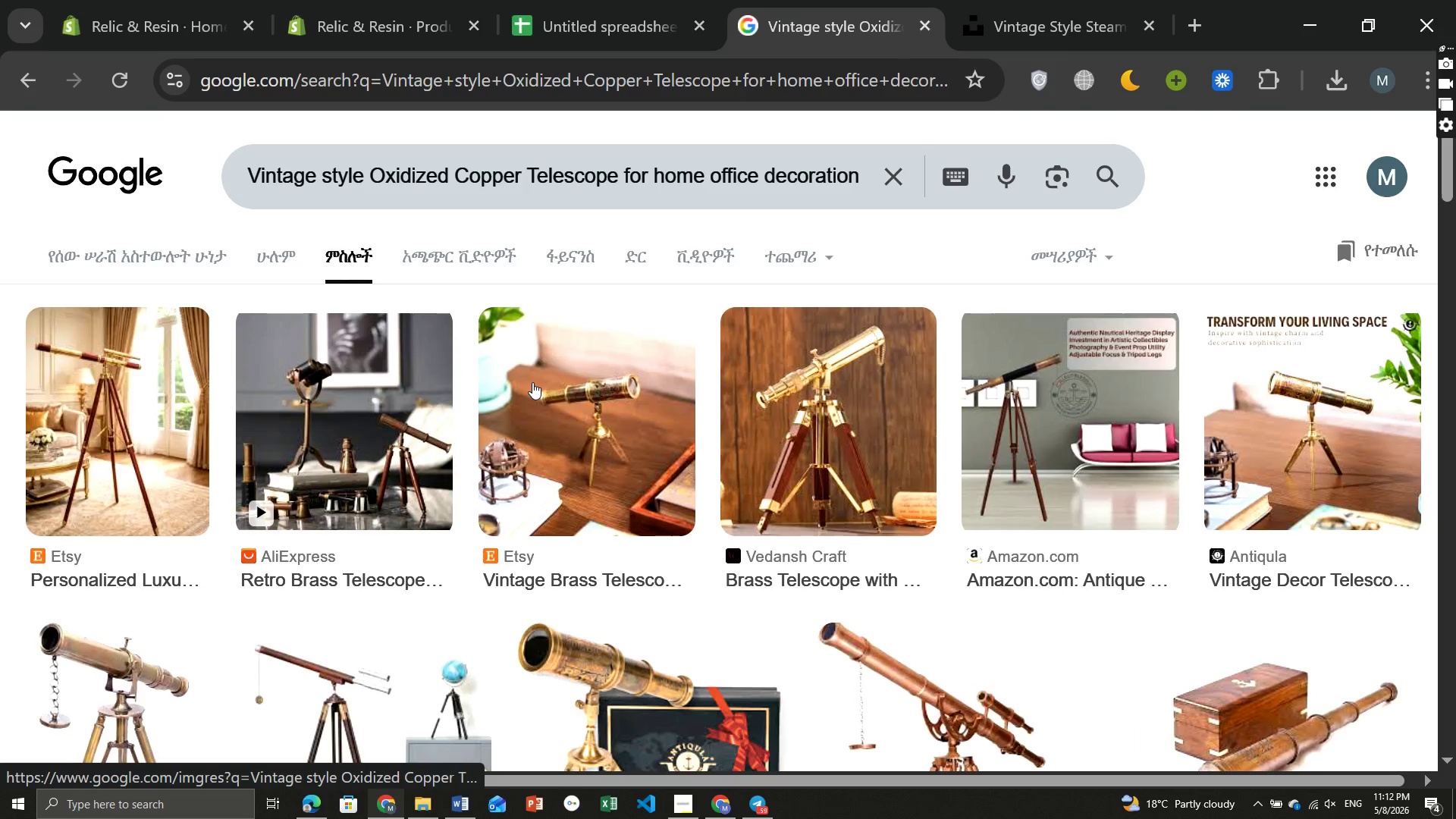 
left_click([1034, 2])
 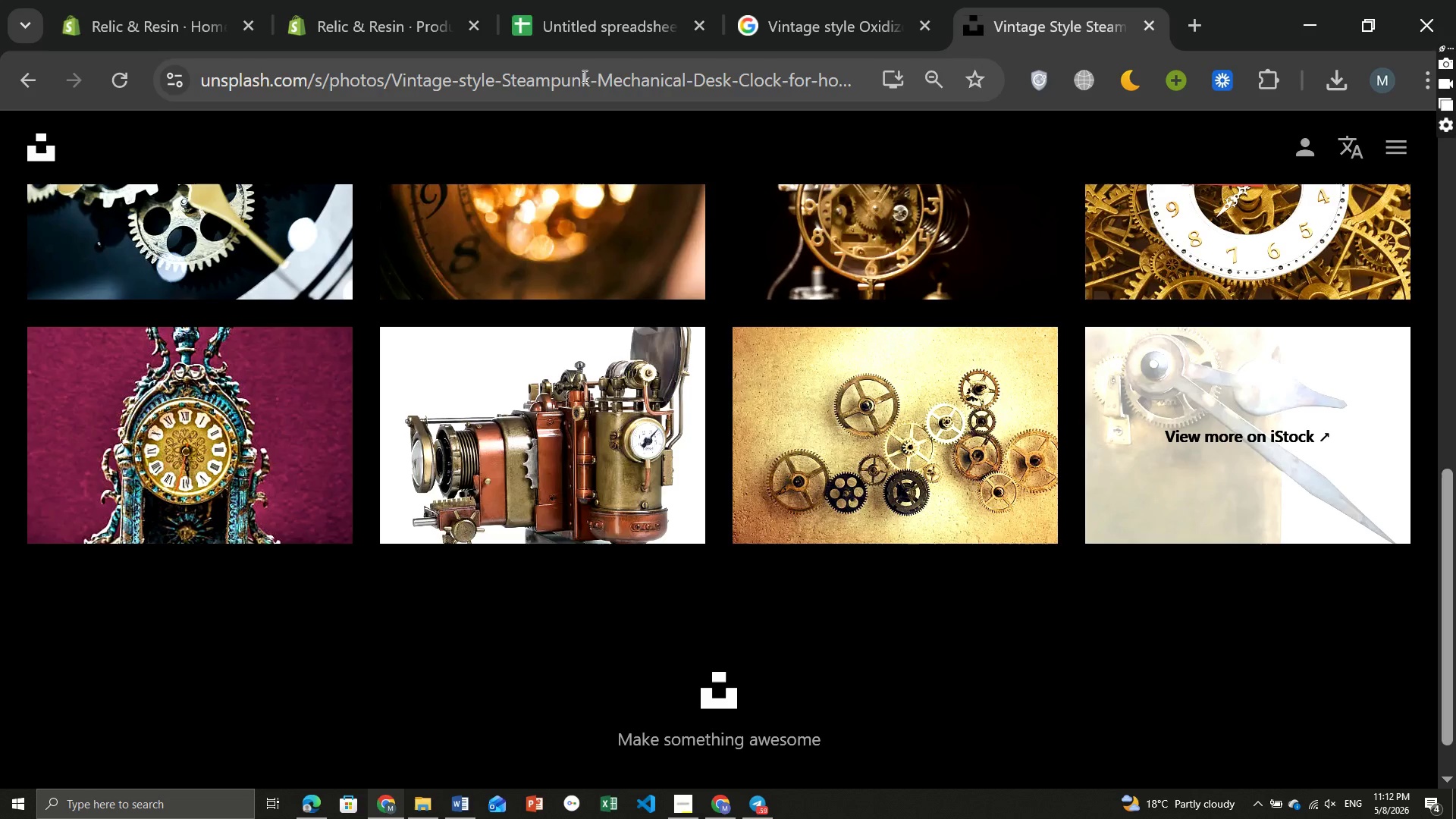 
left_click([583, 76])
 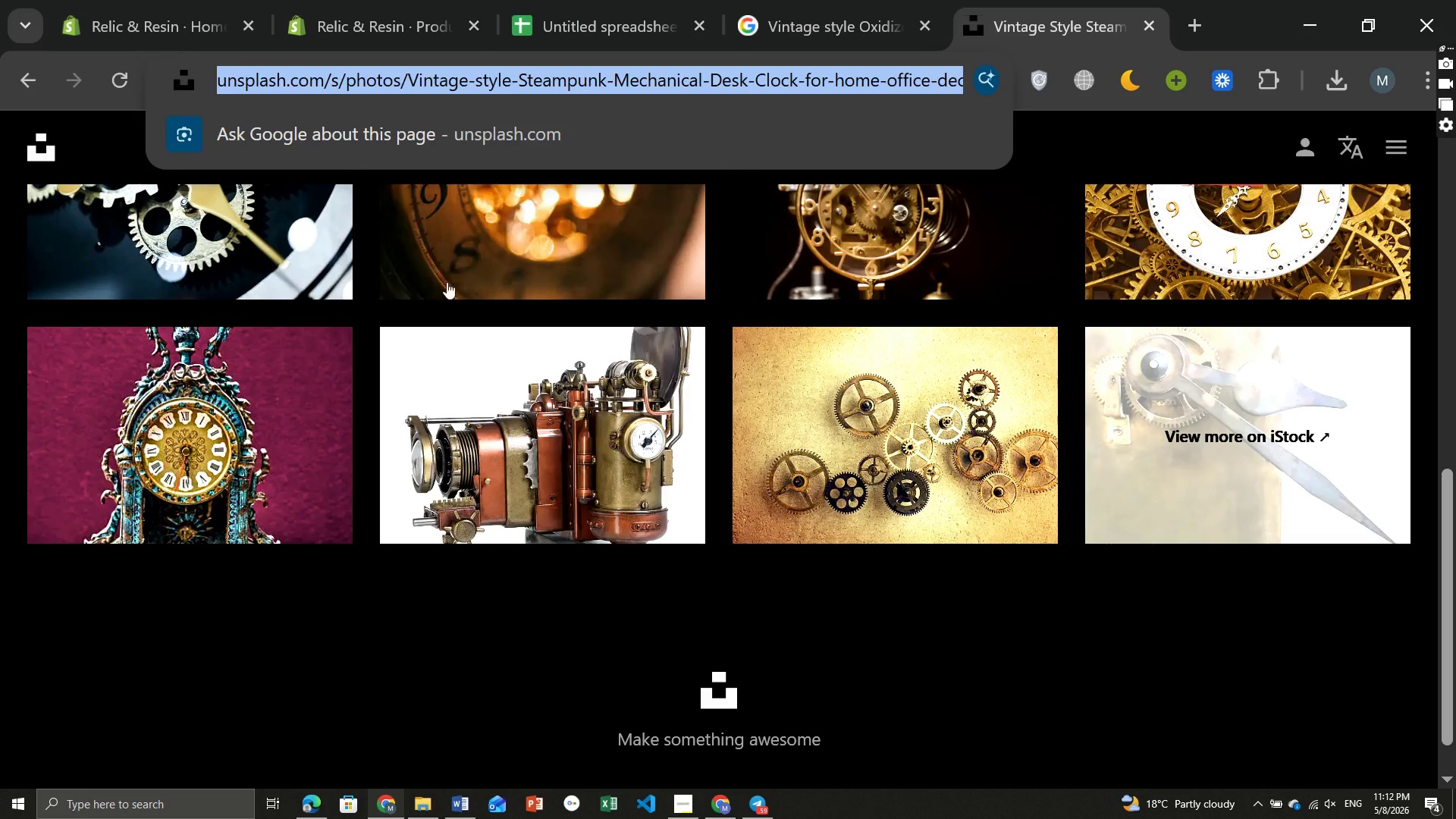 
mouse_move([435, 268])
 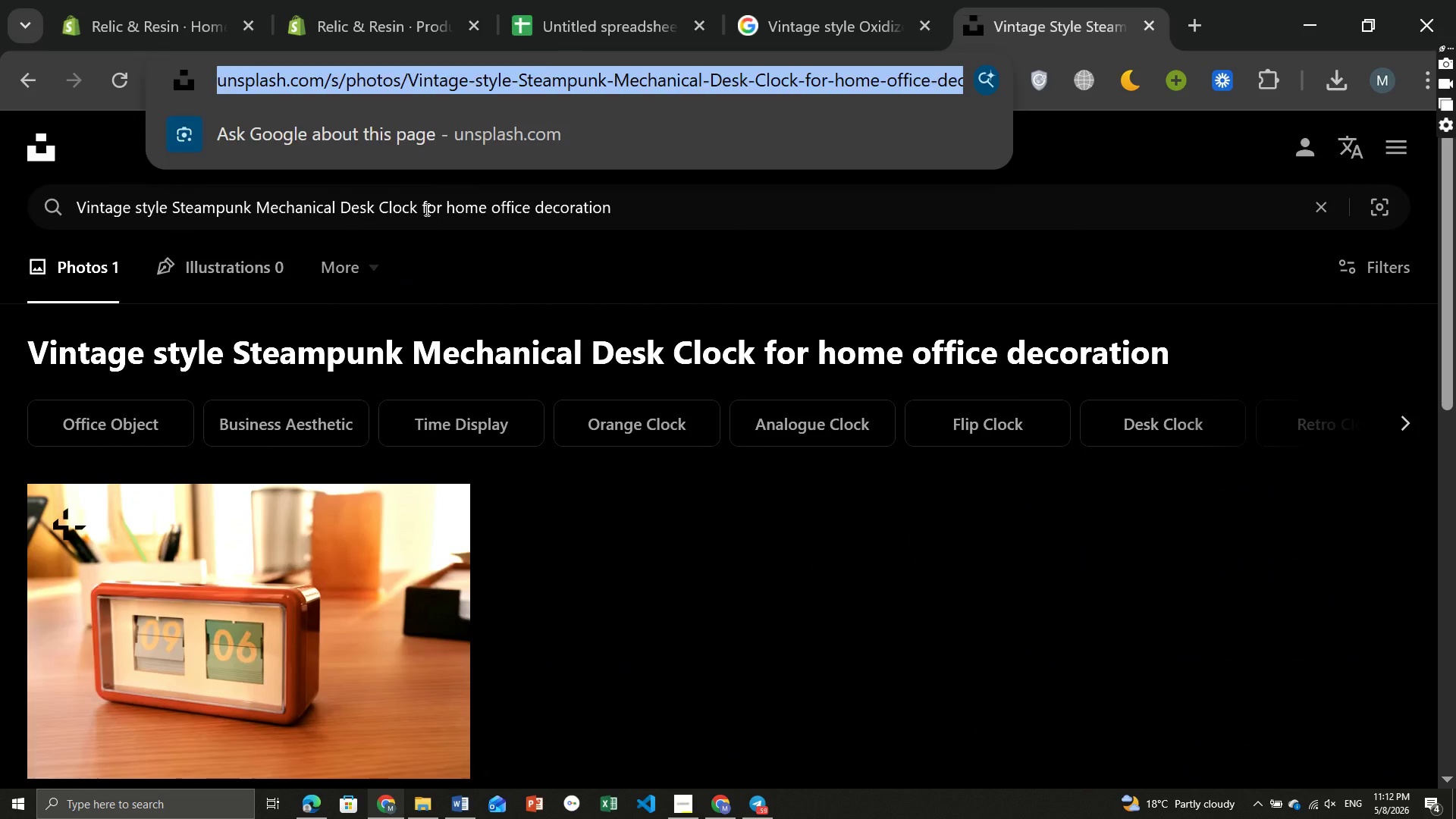 
left_click([425, 209])
 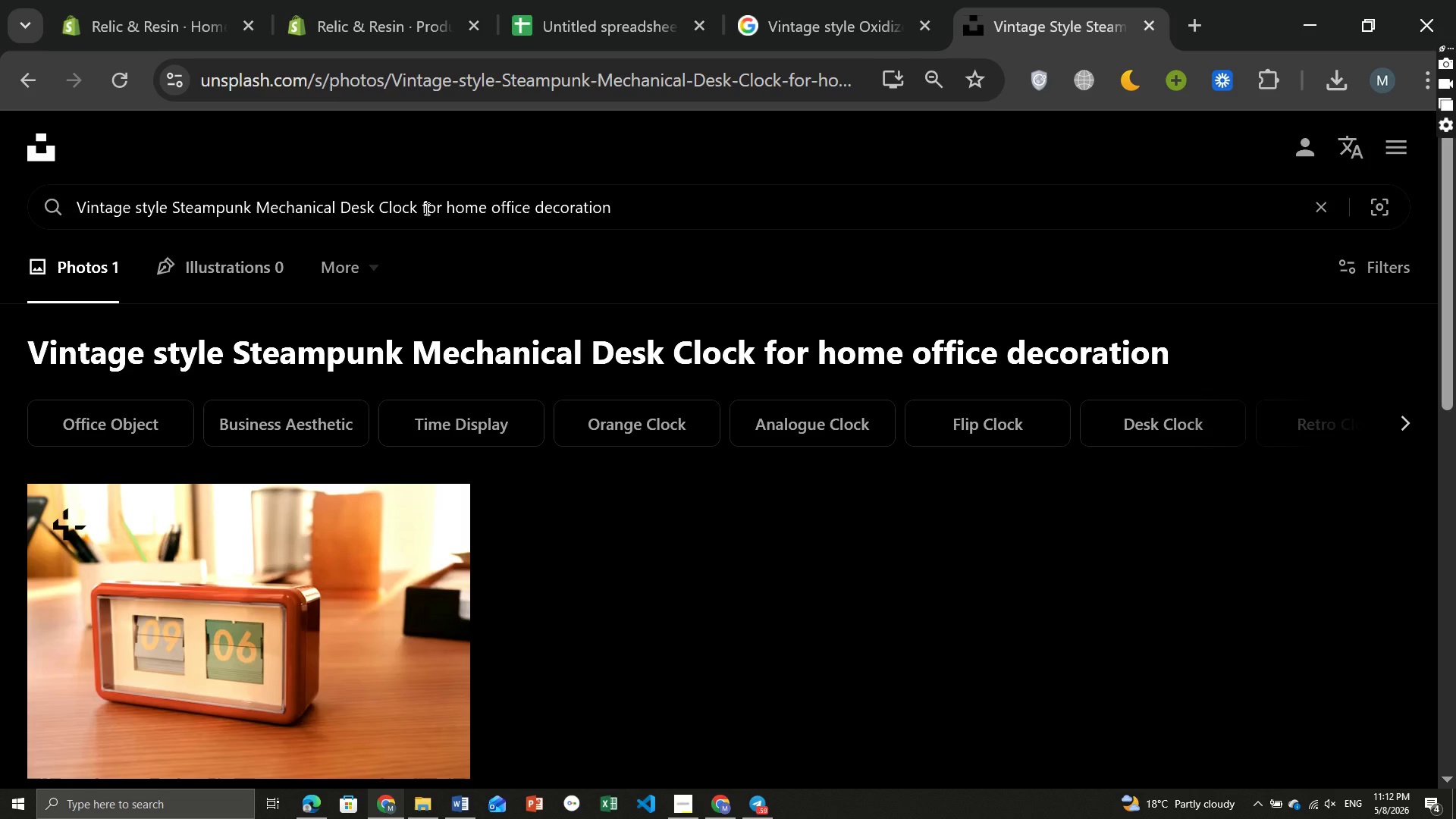 
key(Control+ControlLeft)
 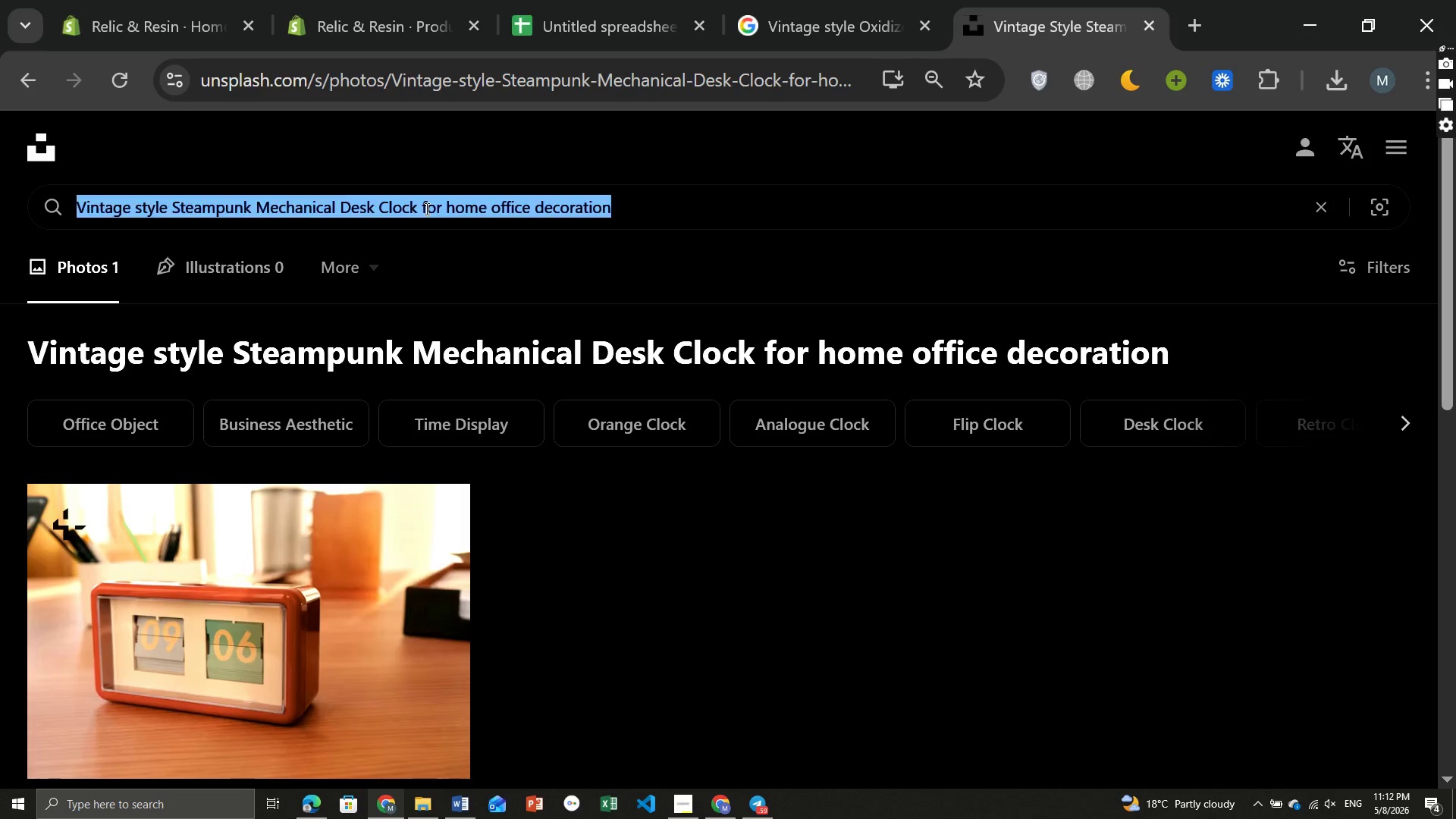 
key(Control+A)
 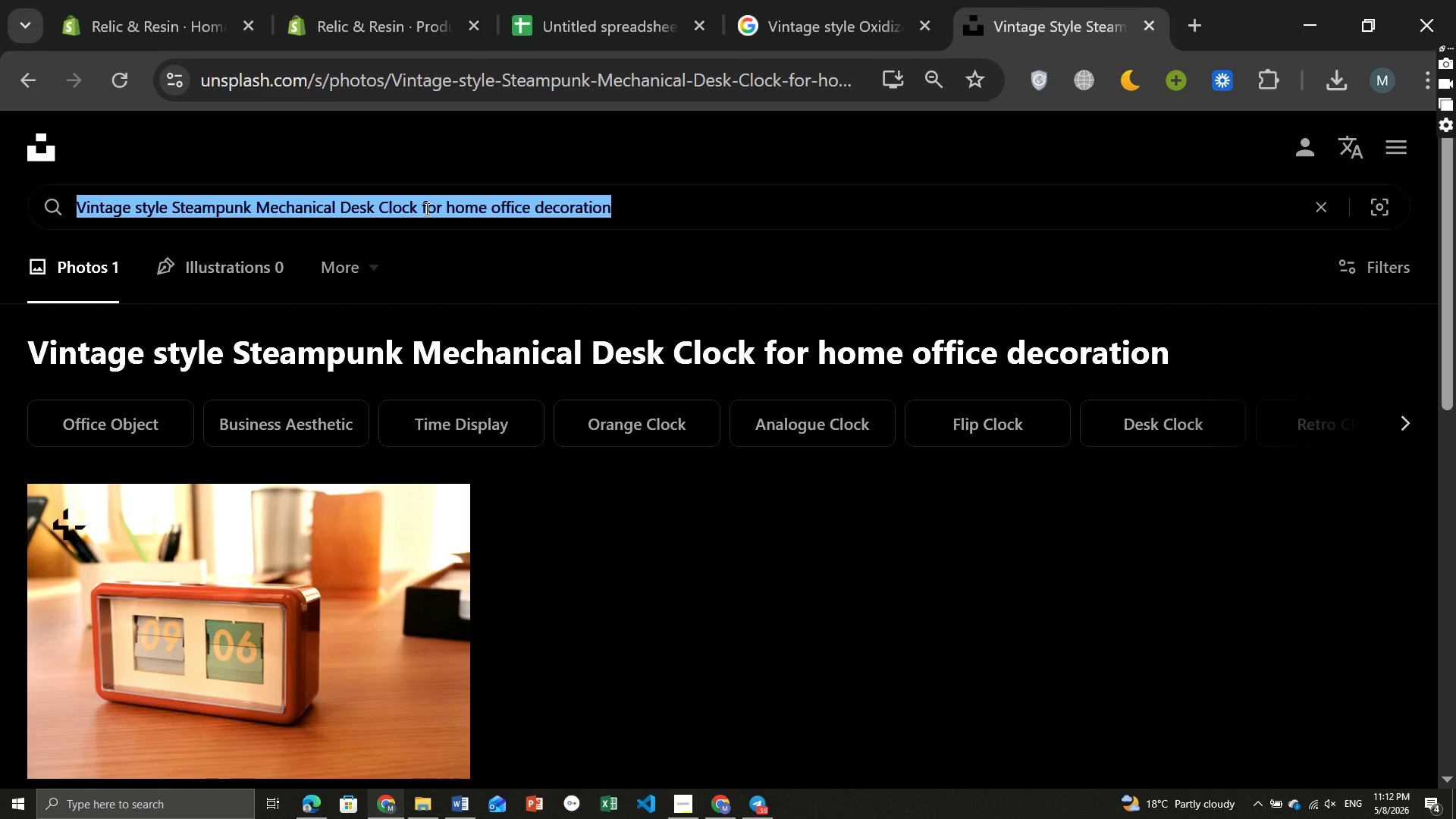 
key(Control+ControlLeft)
 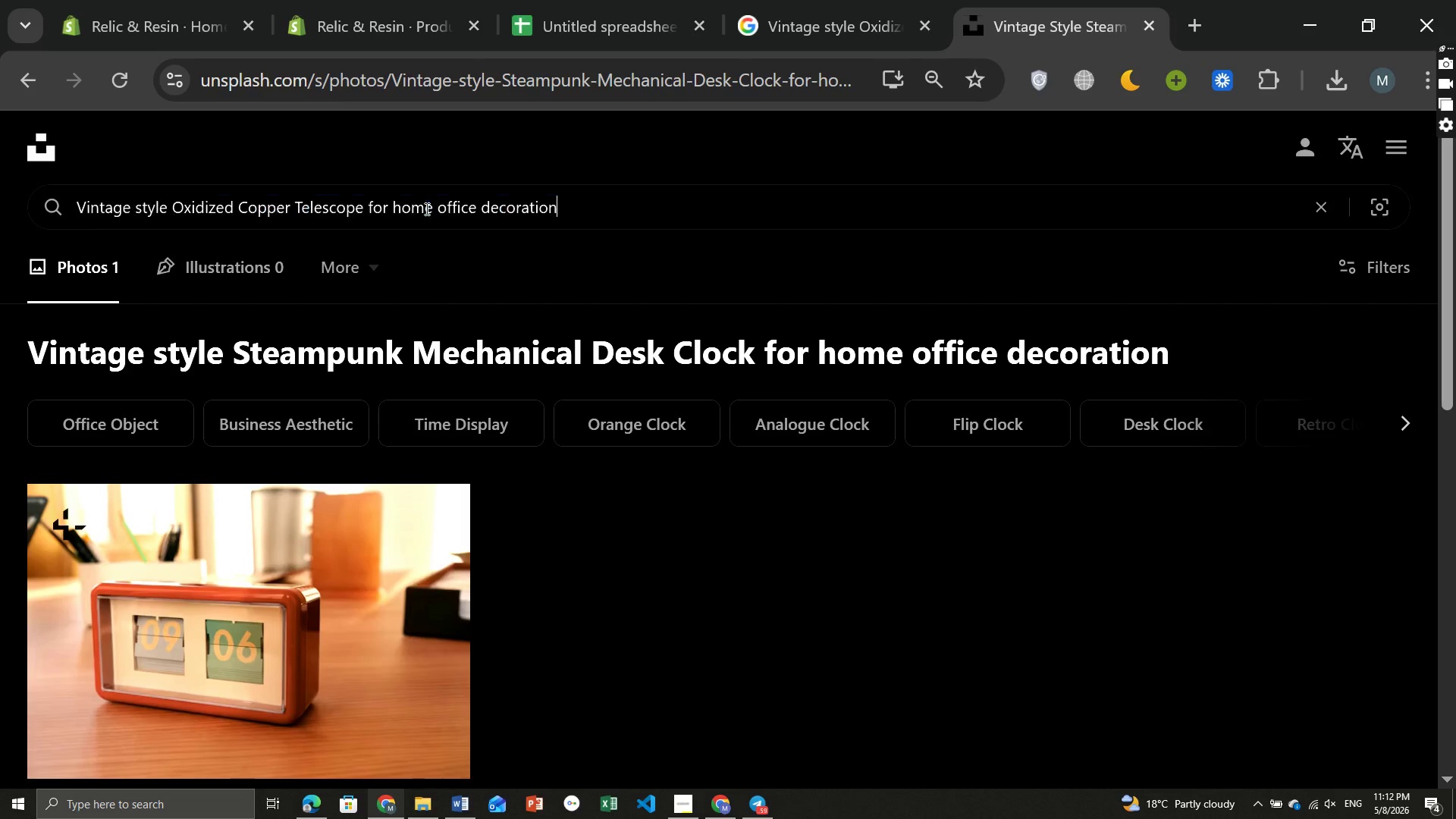 
key(Control+V)
 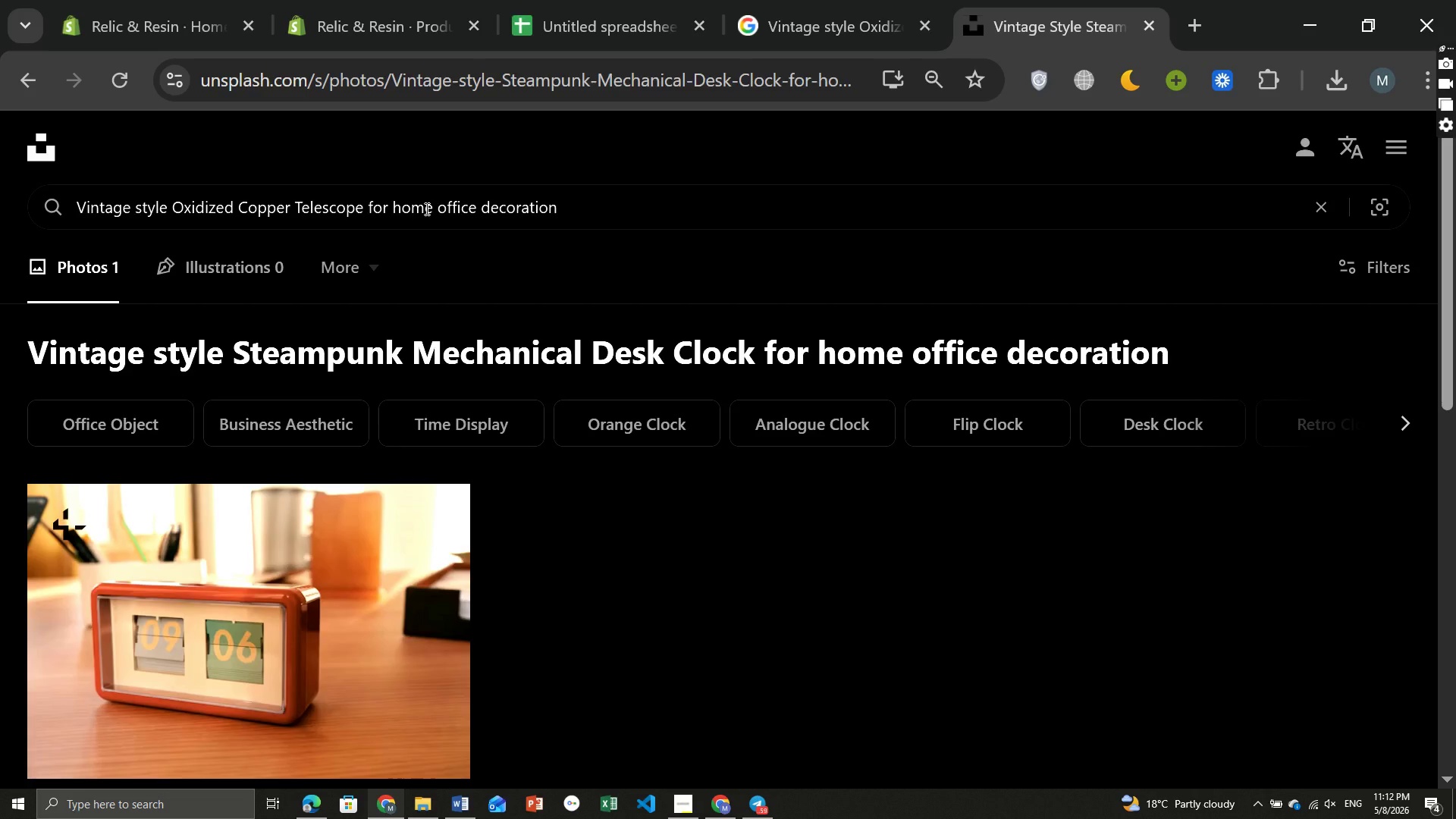 
key(Enter)
 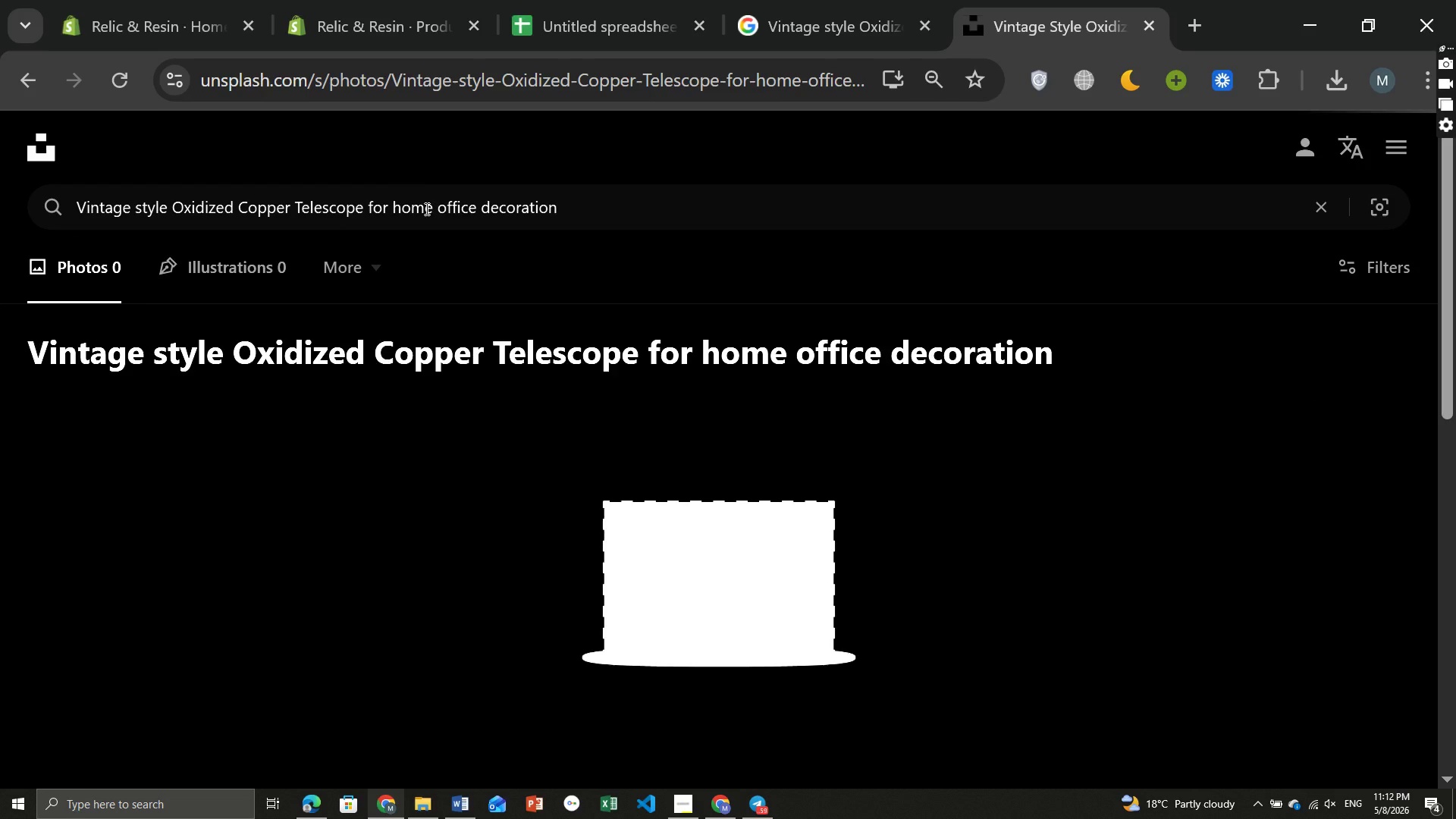 
mouse_move([494, 403])
 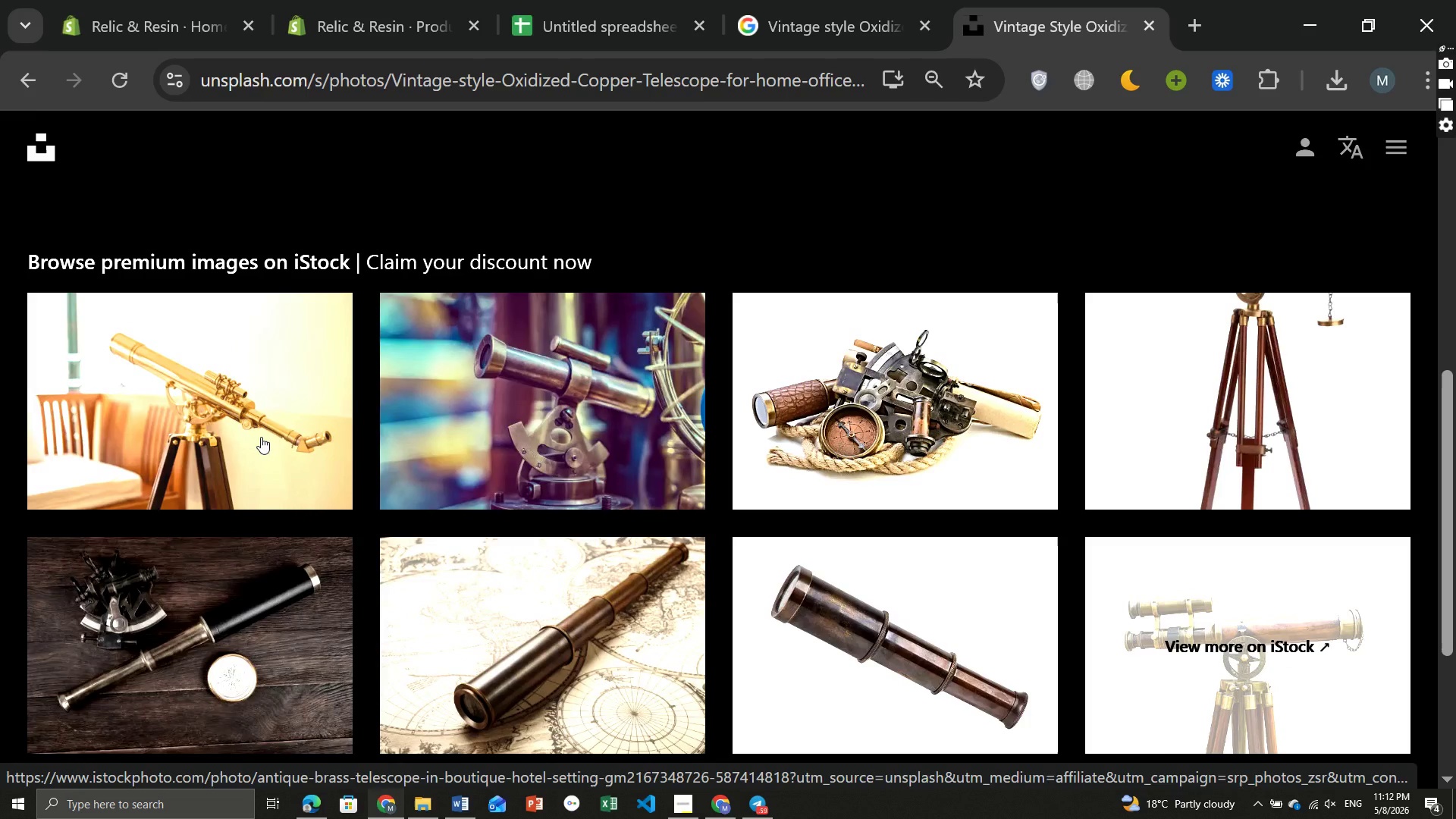 
mouse_move([294, 443])
 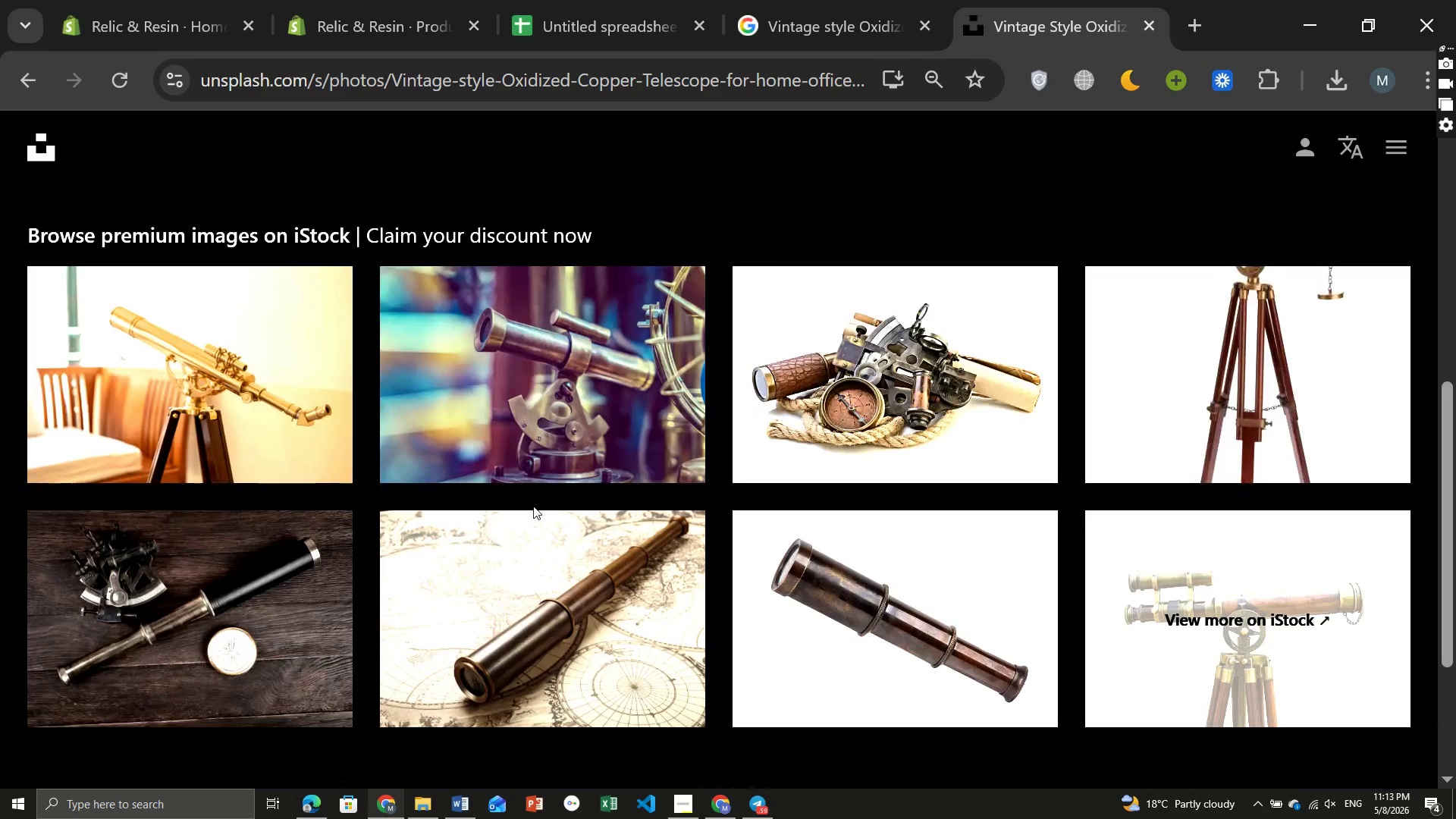 
wait(5.28)
 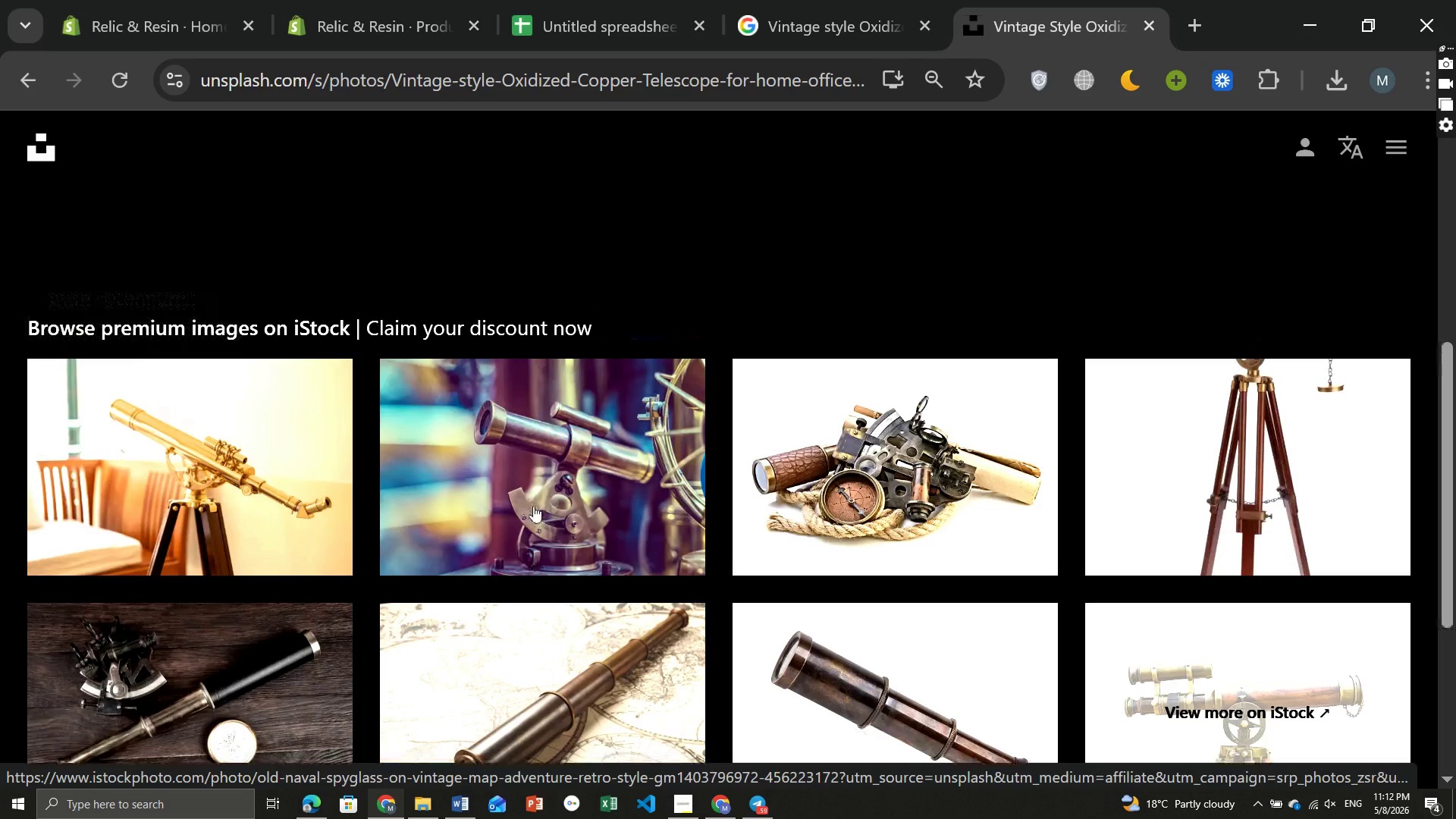 
mouse_move([557, 347])
 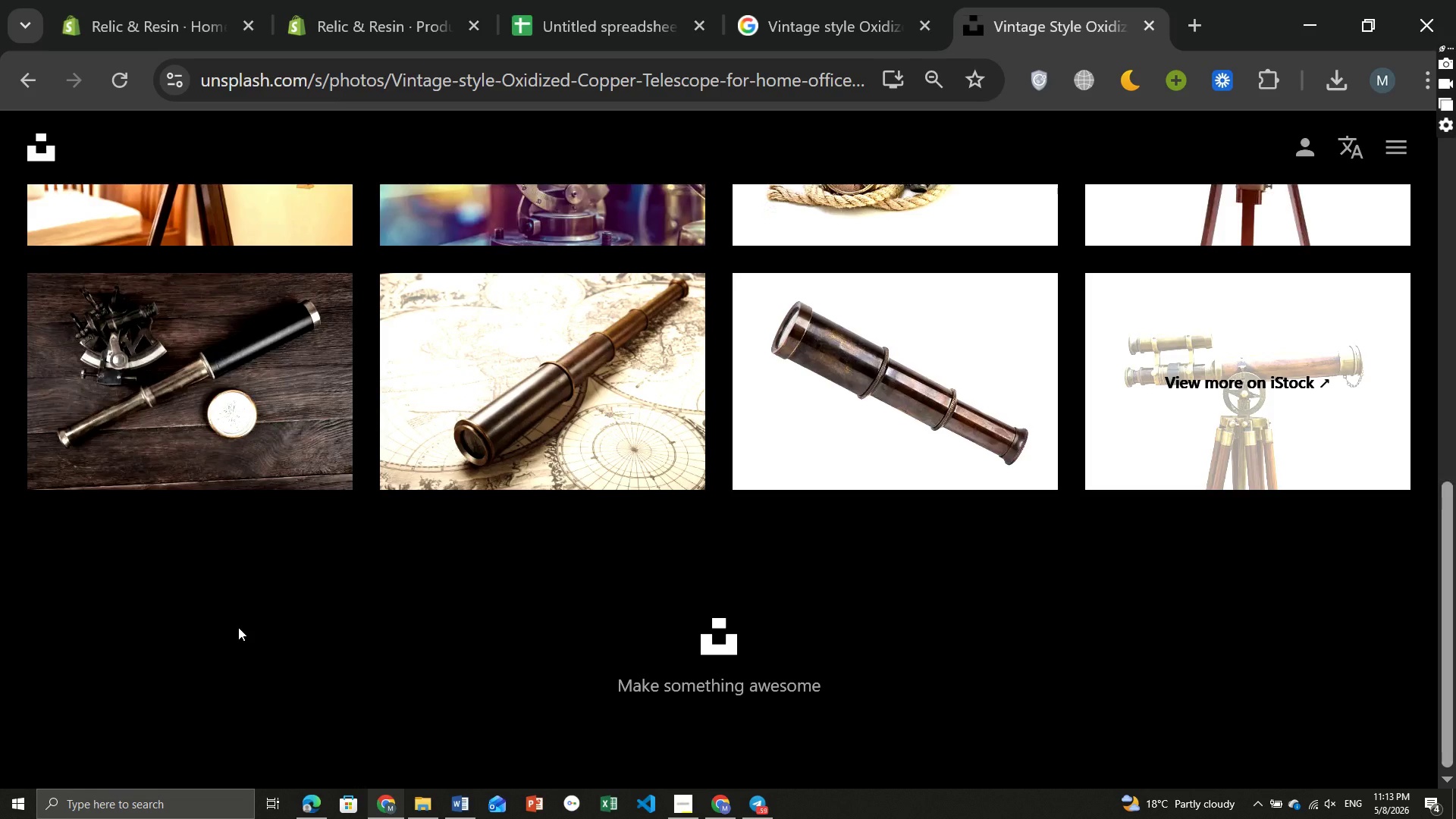 
wait(11.45)
 